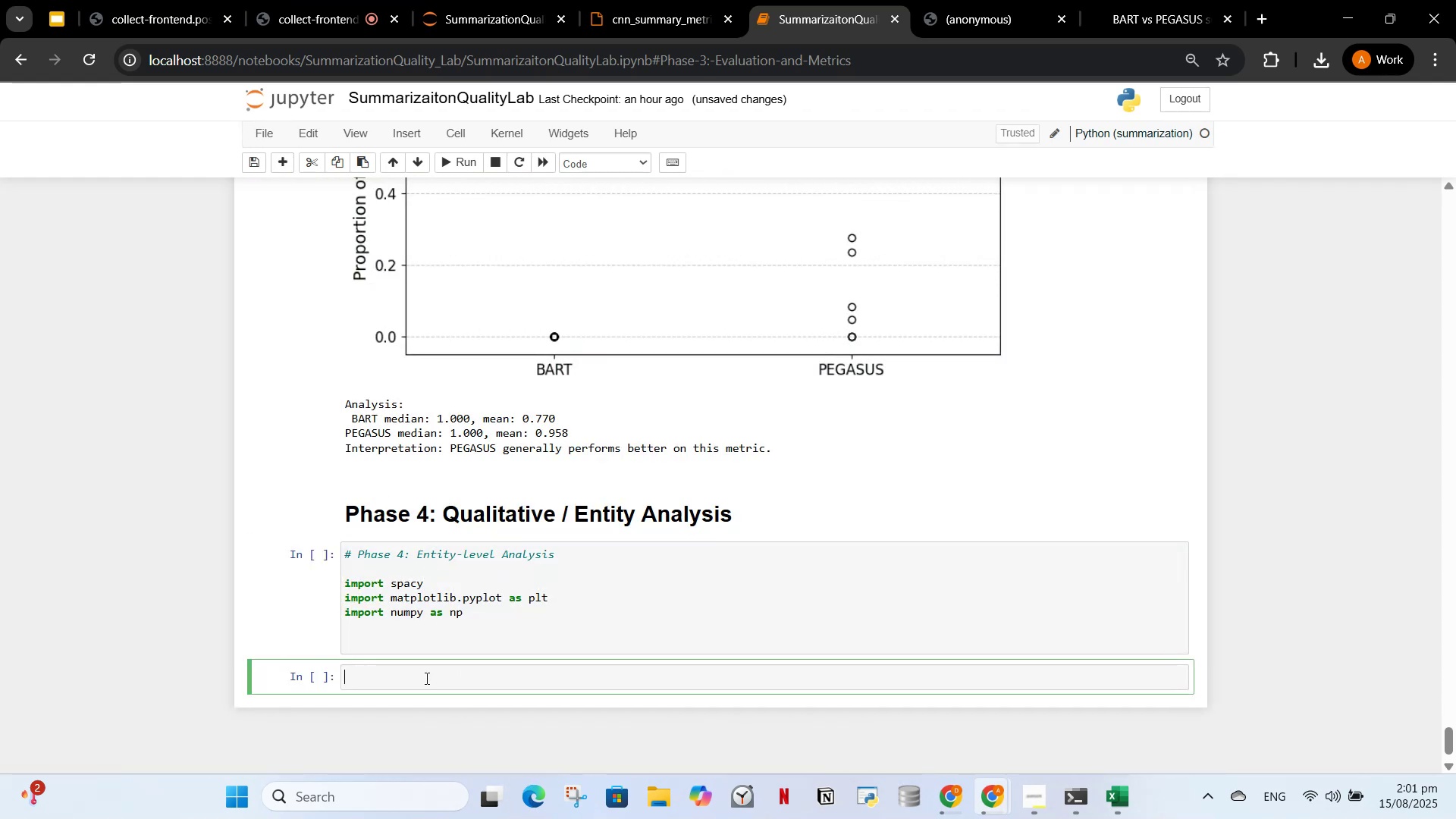 
key(Control+V)
 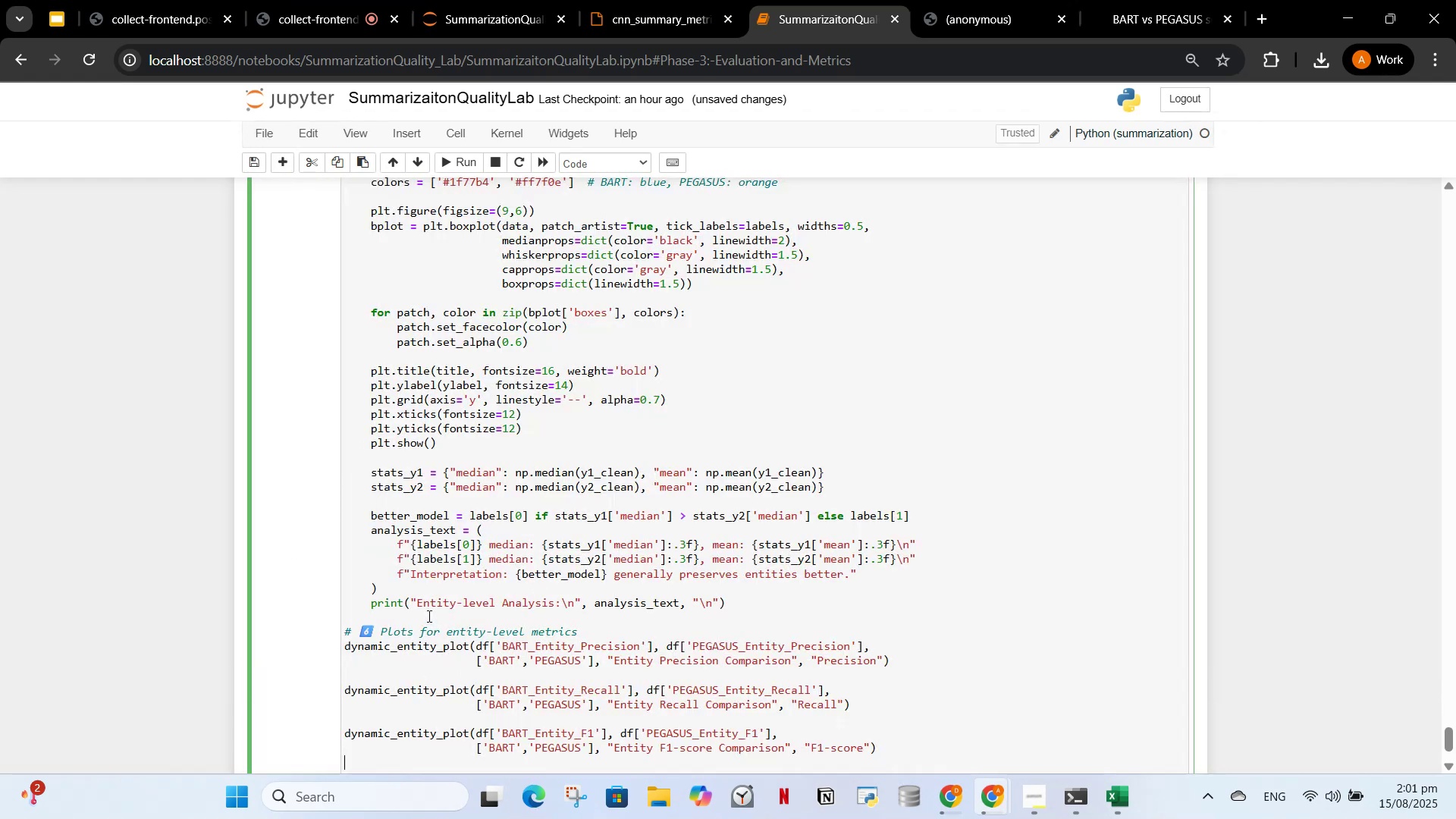 
scroll: coordinate [453, 592], scroll_direction: up, amount: 11.0
 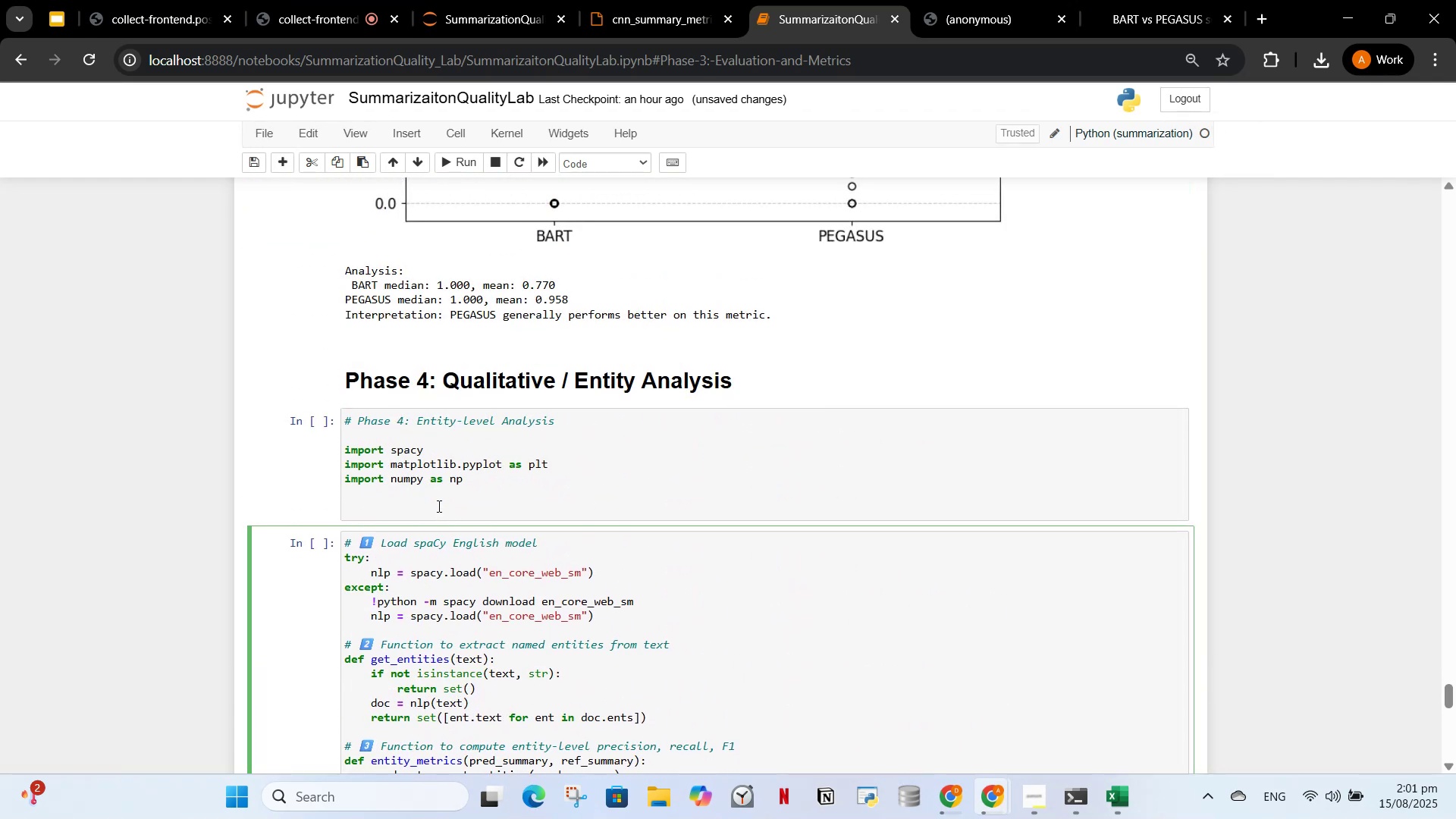 
left_click([425, 482])
 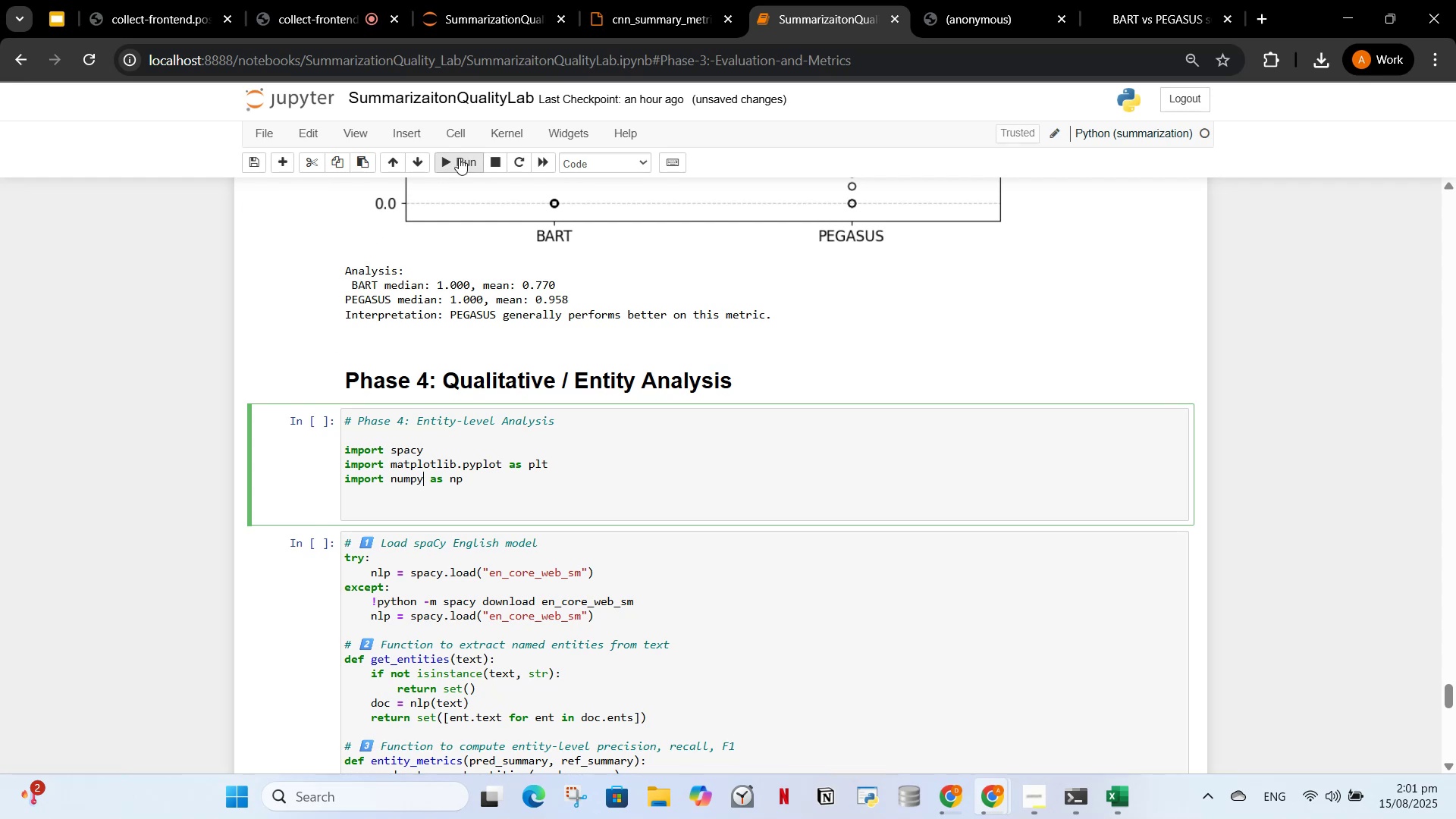 
left_click([458, 158])
 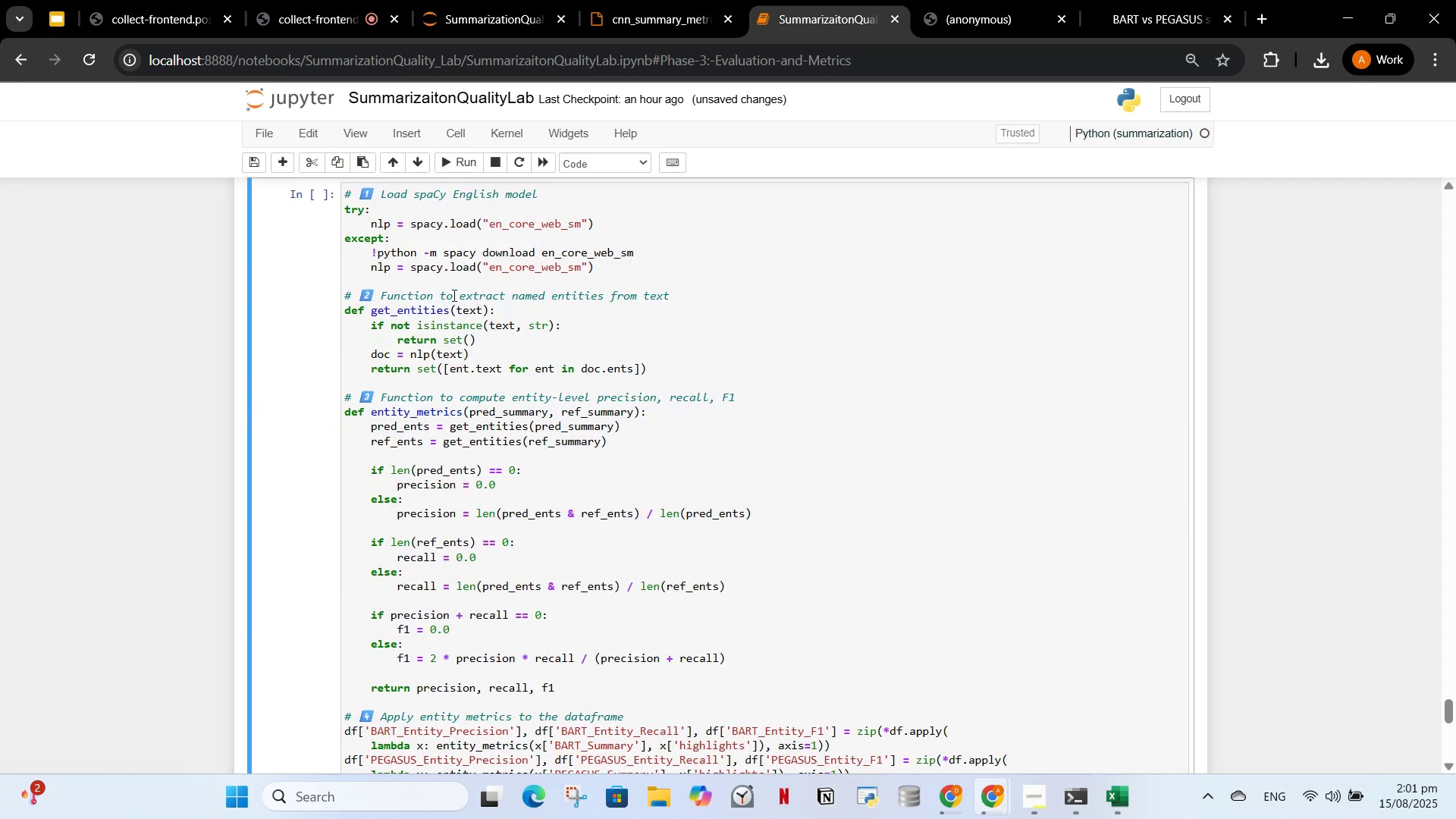 
scroll: coordinate [504, 492], scroll_direction: up, amount: 4.0
 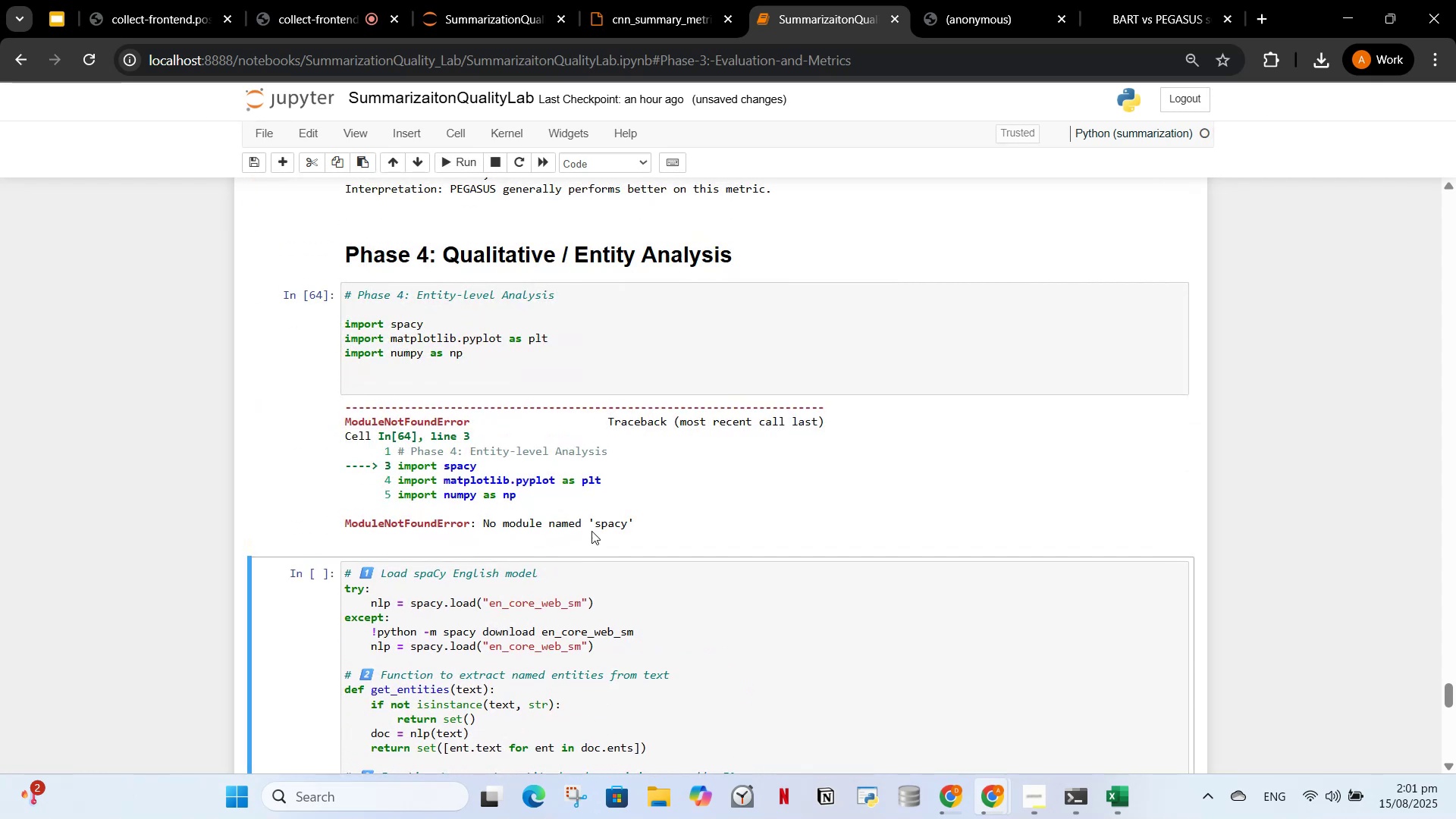 
left_click_drag(start_coordinate=[657, 533], to_coordinate=[339, 400])
 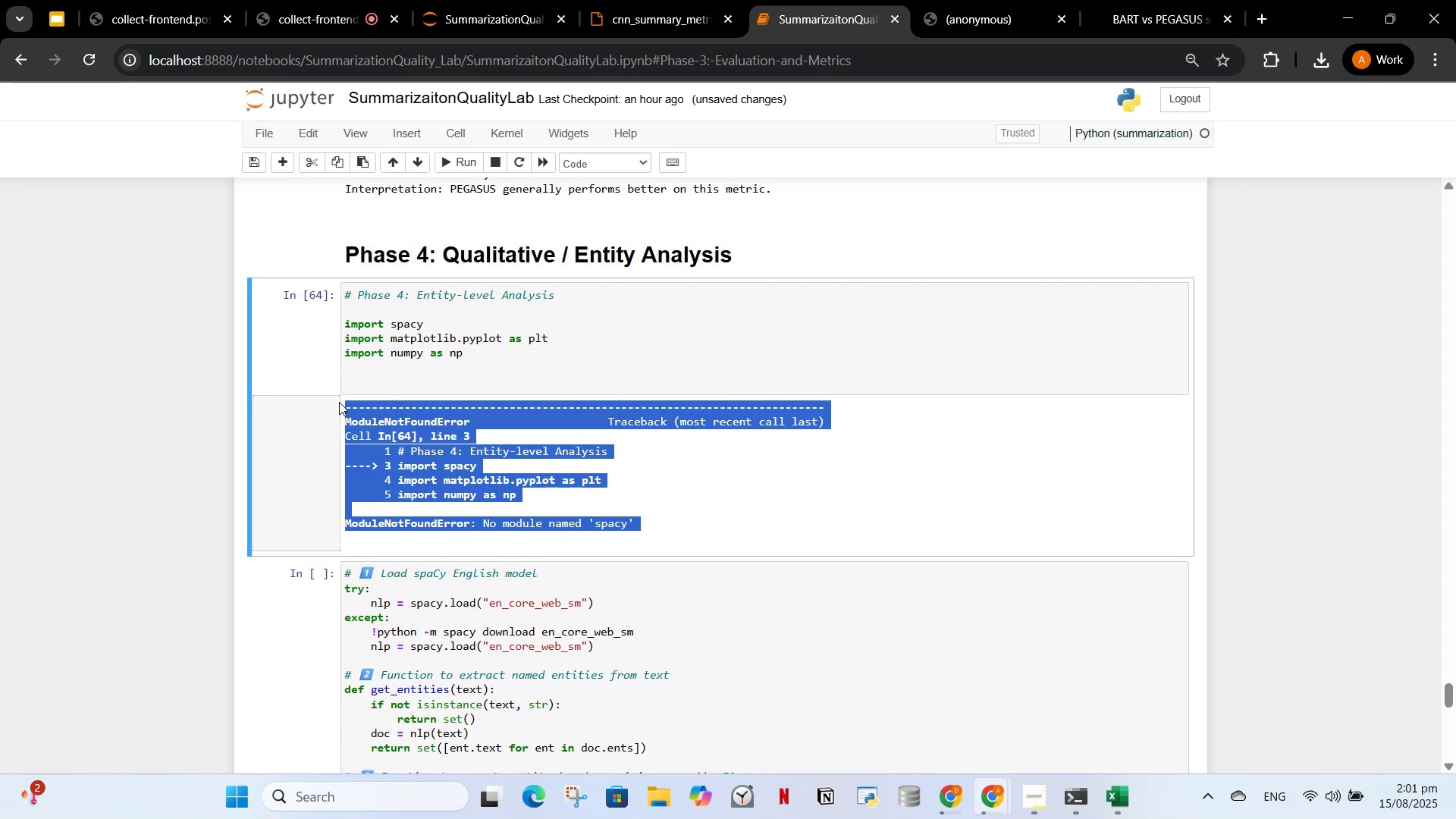 
key(Control+C)
 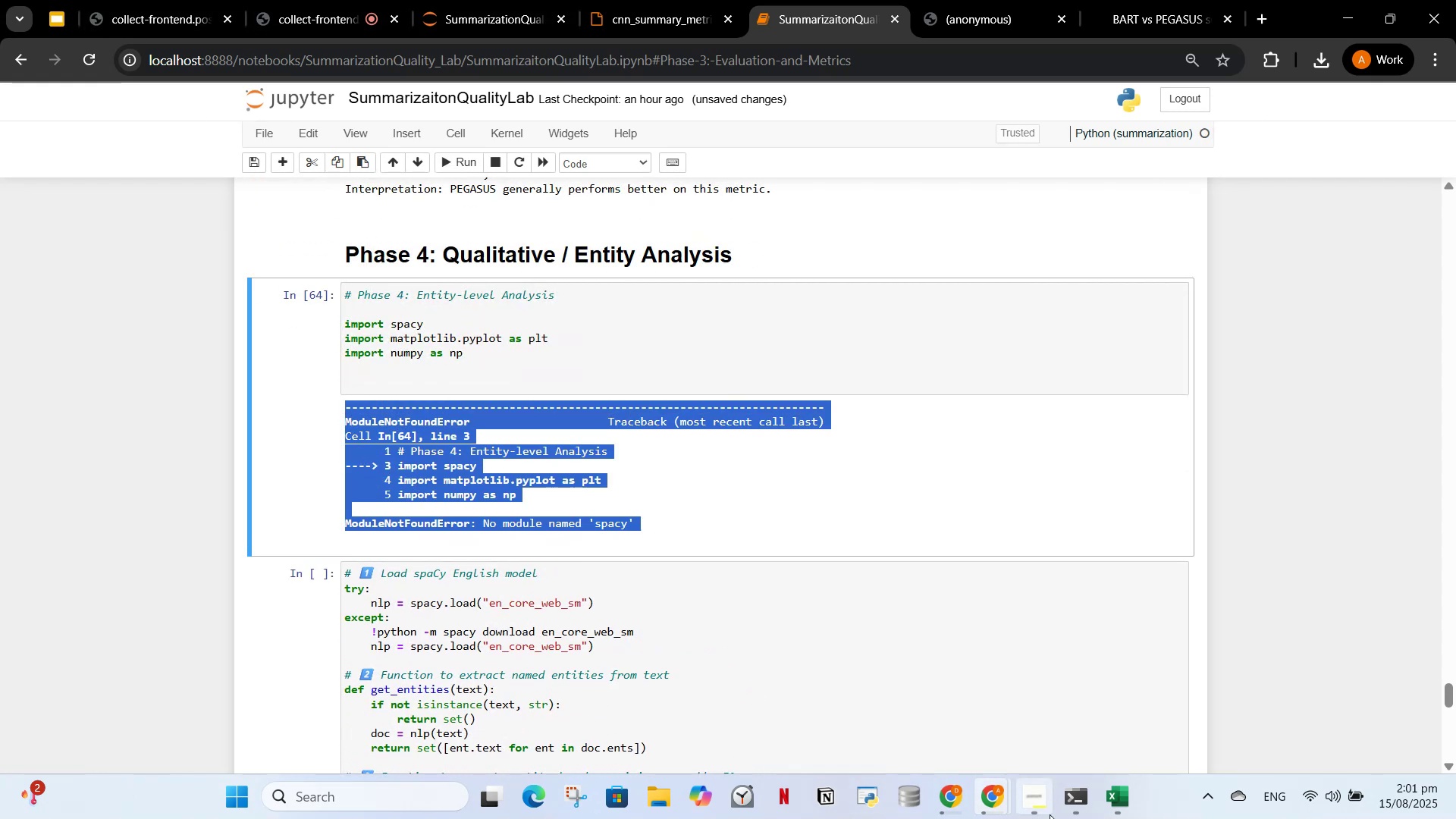 
left_click([959, 803])
 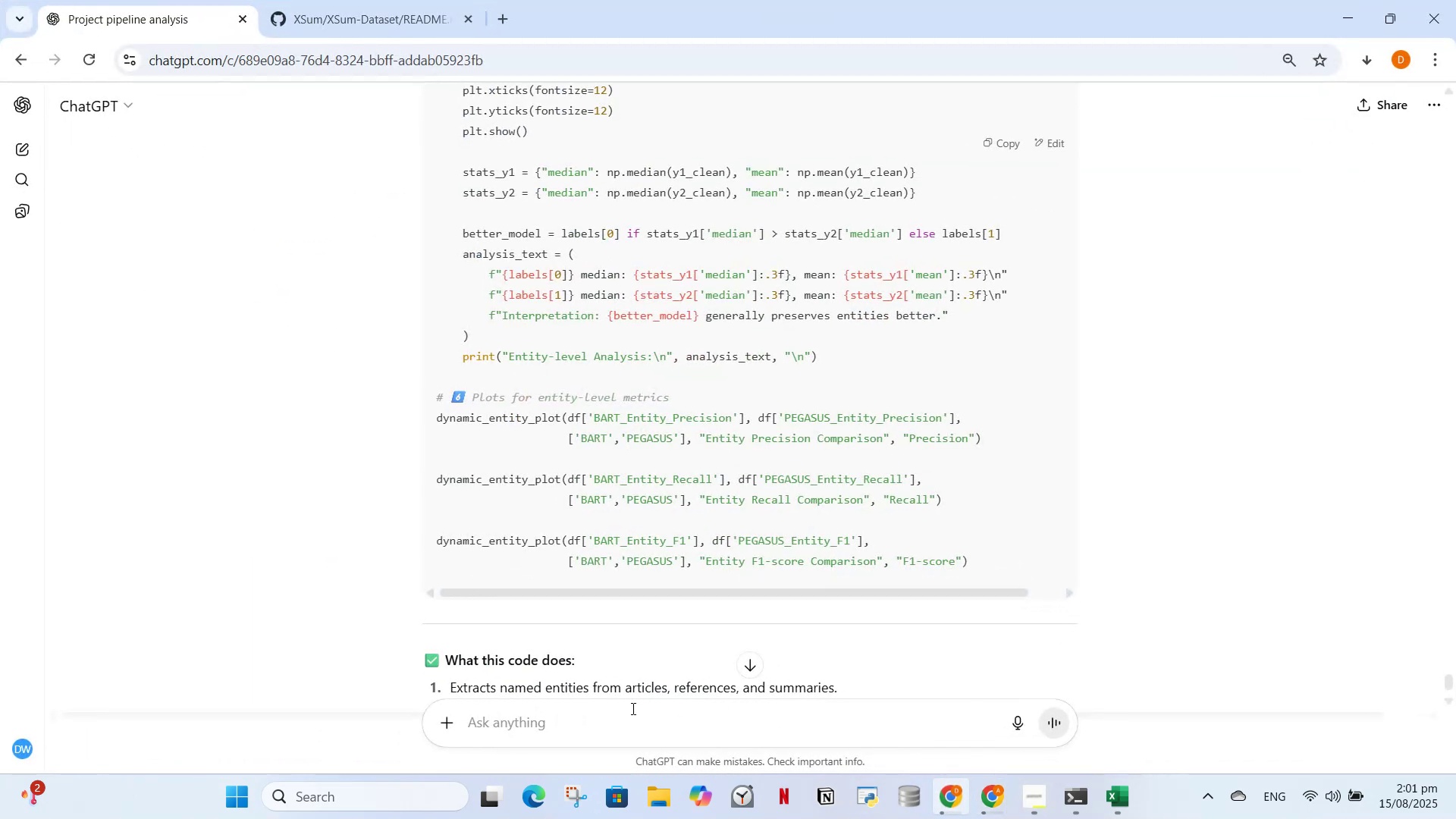 
left_click([624, 719])
 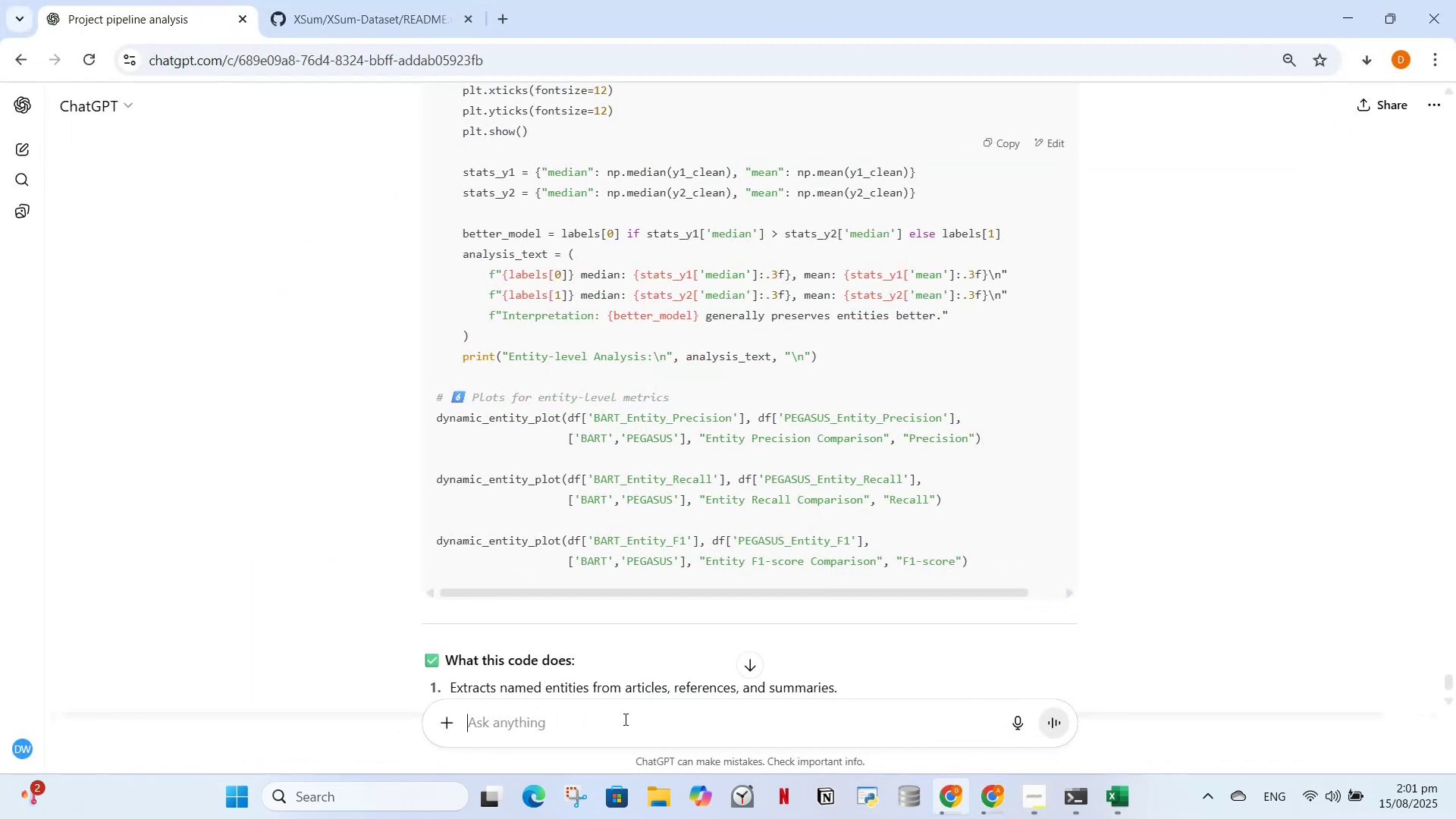 
key(Control+V)
 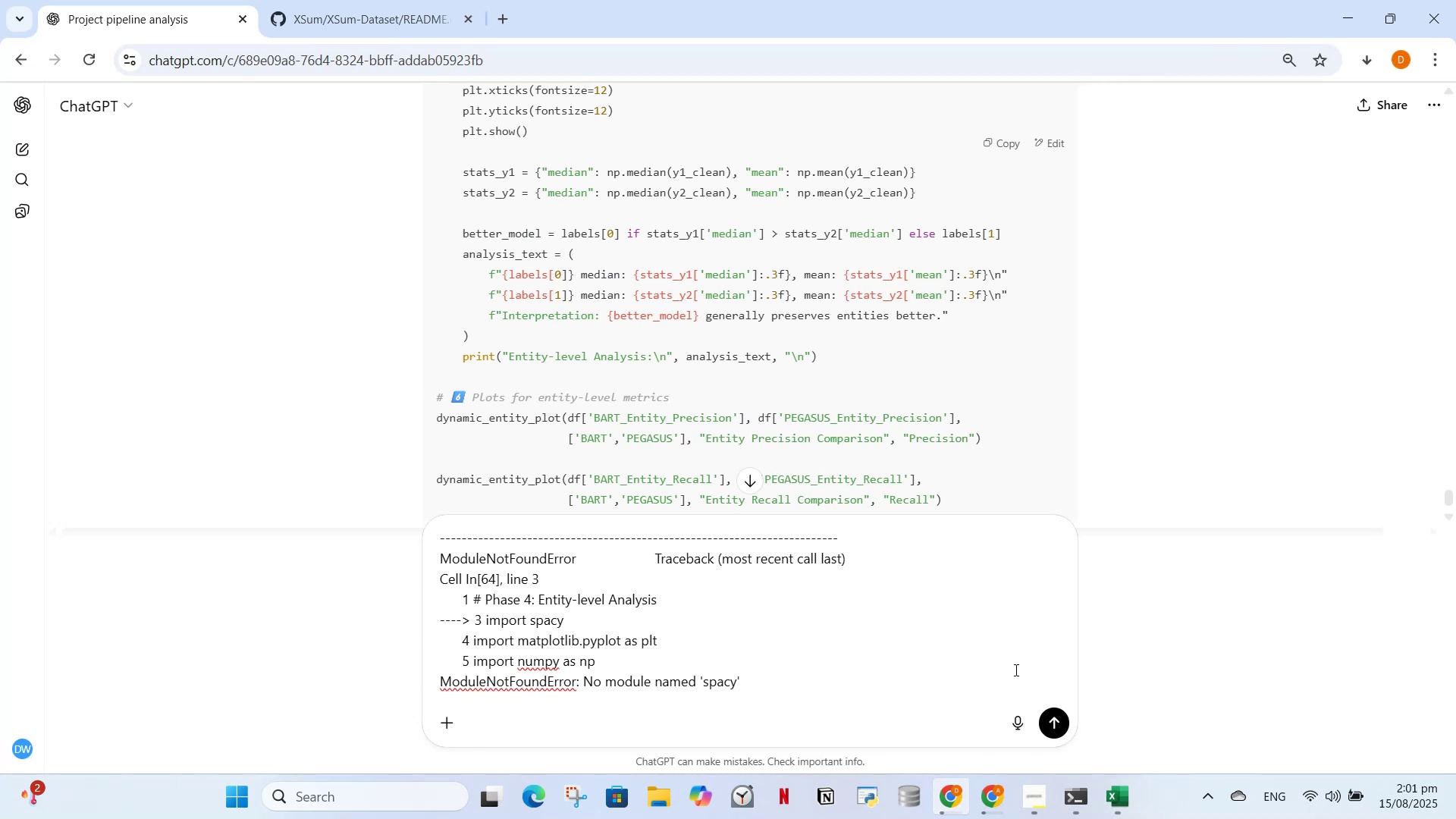 
scroll: coordinate [774, 525], scroll_direction: up, amount: 3.0
 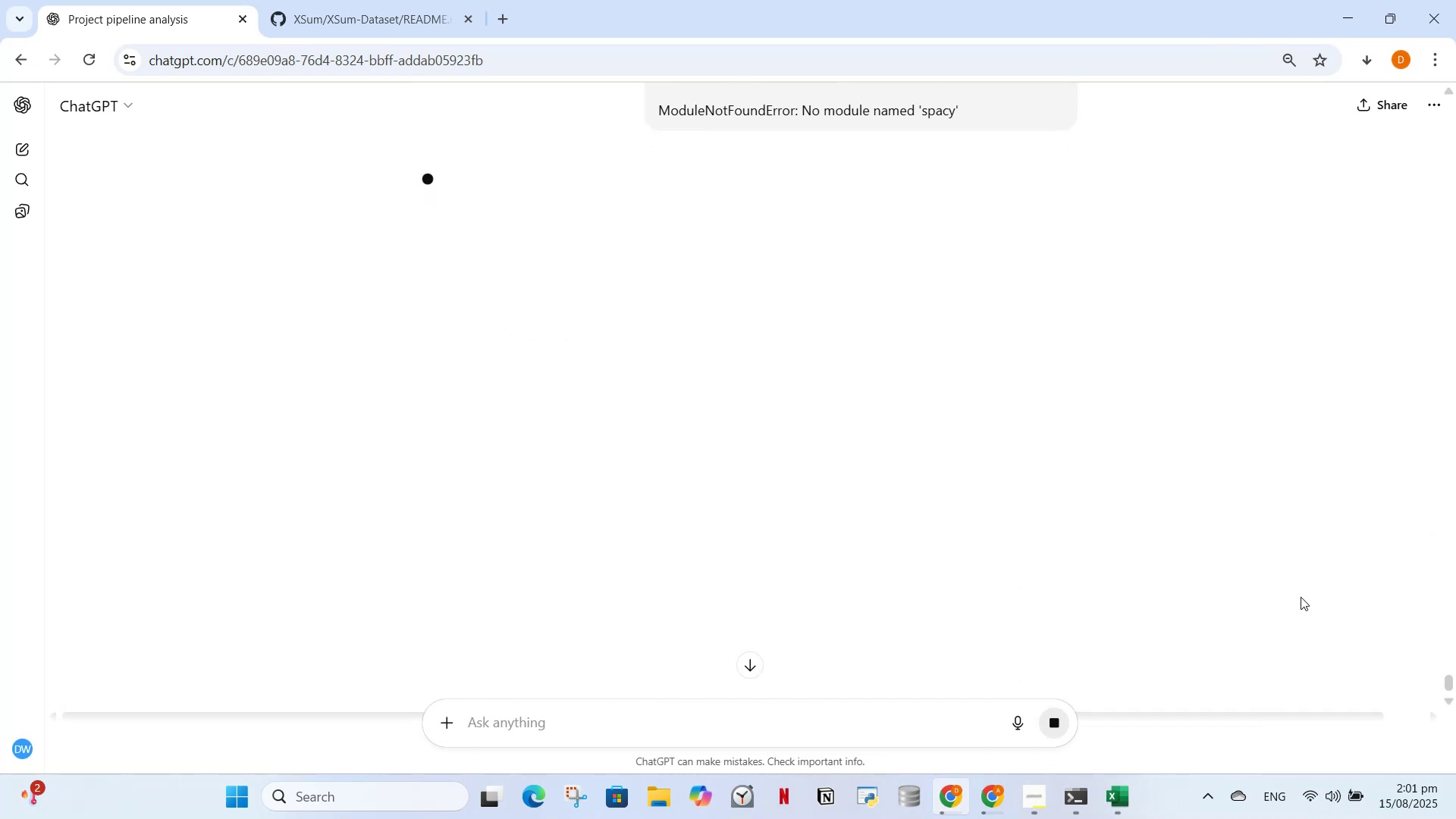 
left_click([1295, 601])
 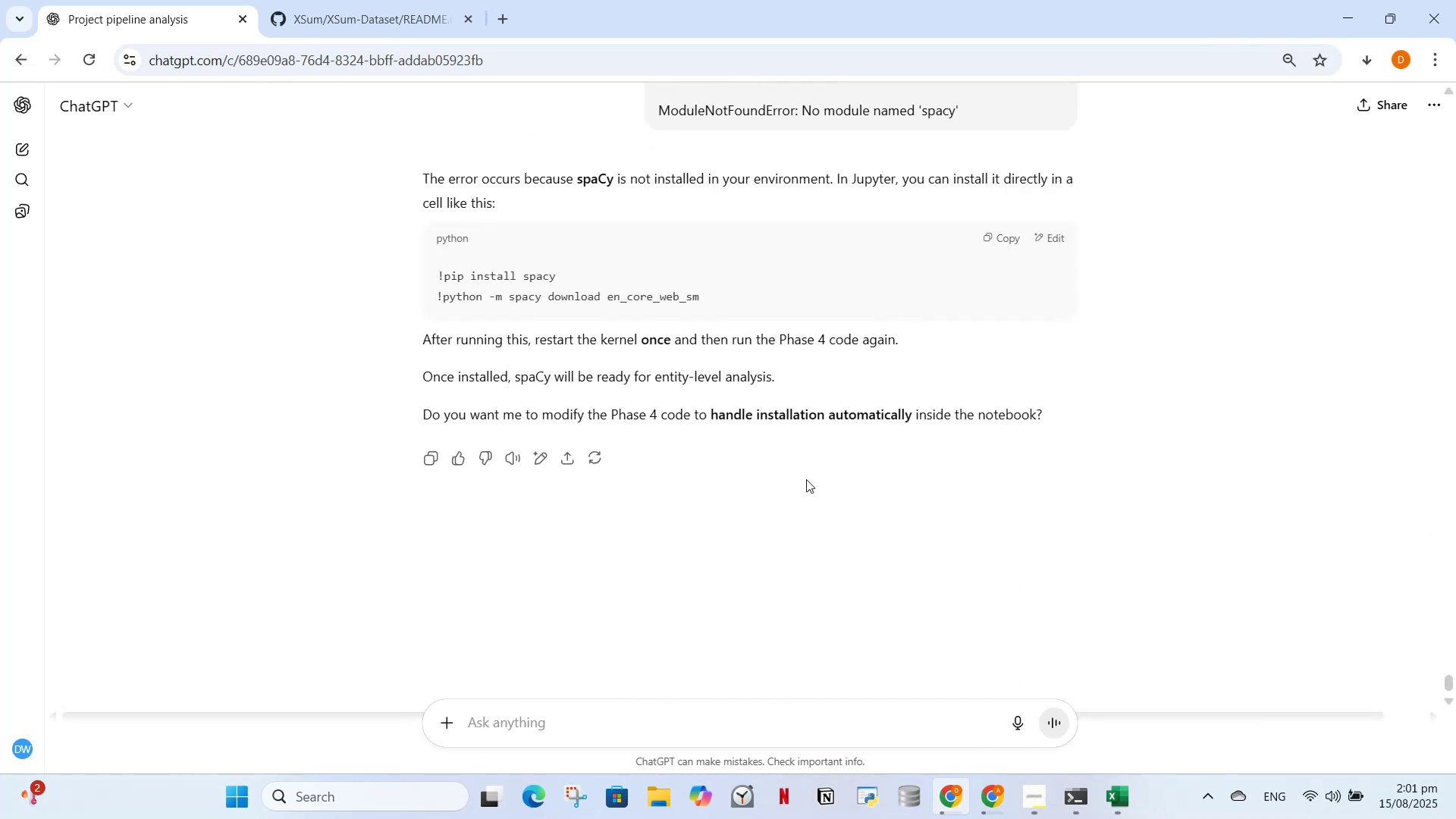 
left_click([985, 243])
 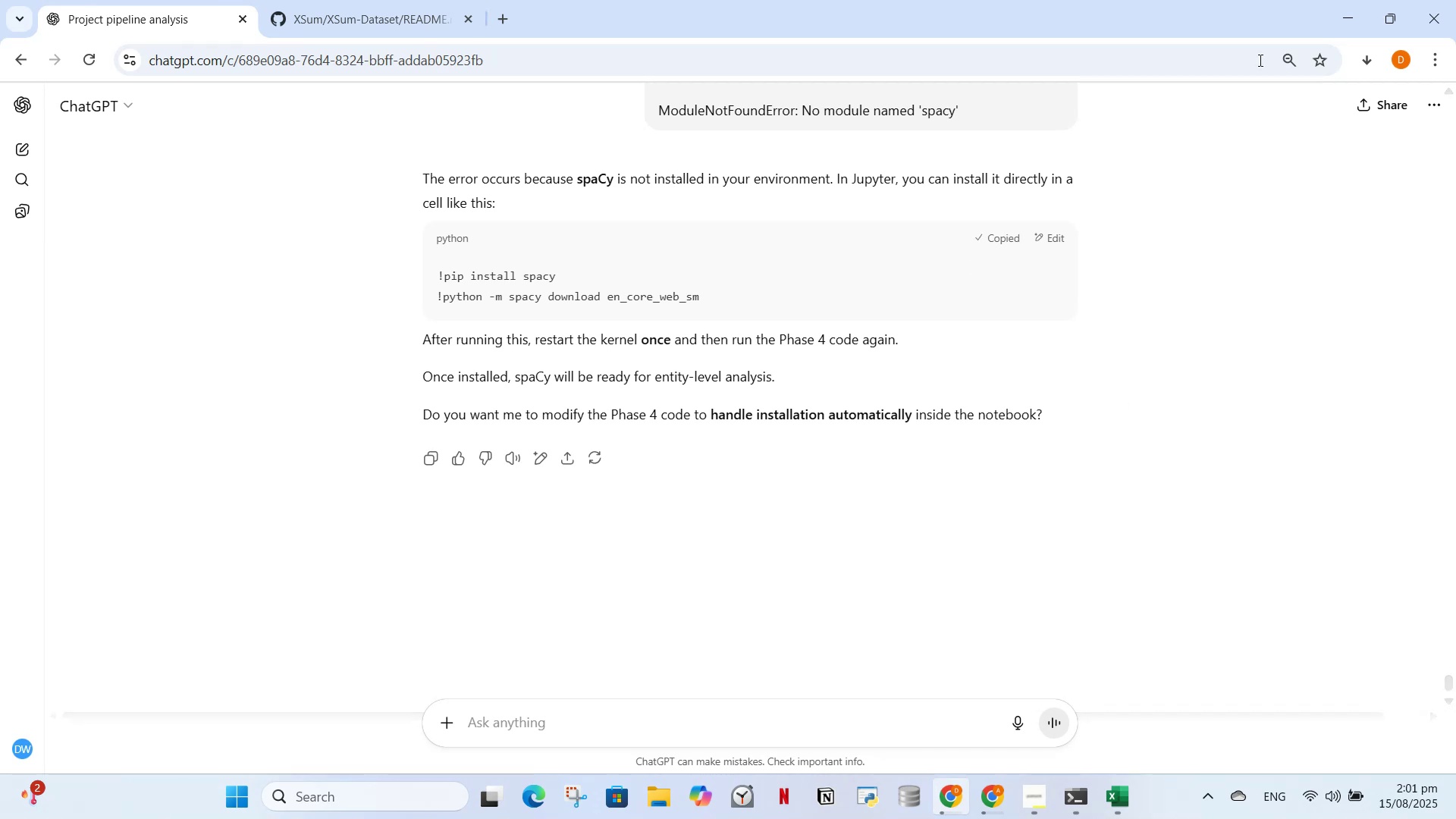 
left_click([1338, 13])
 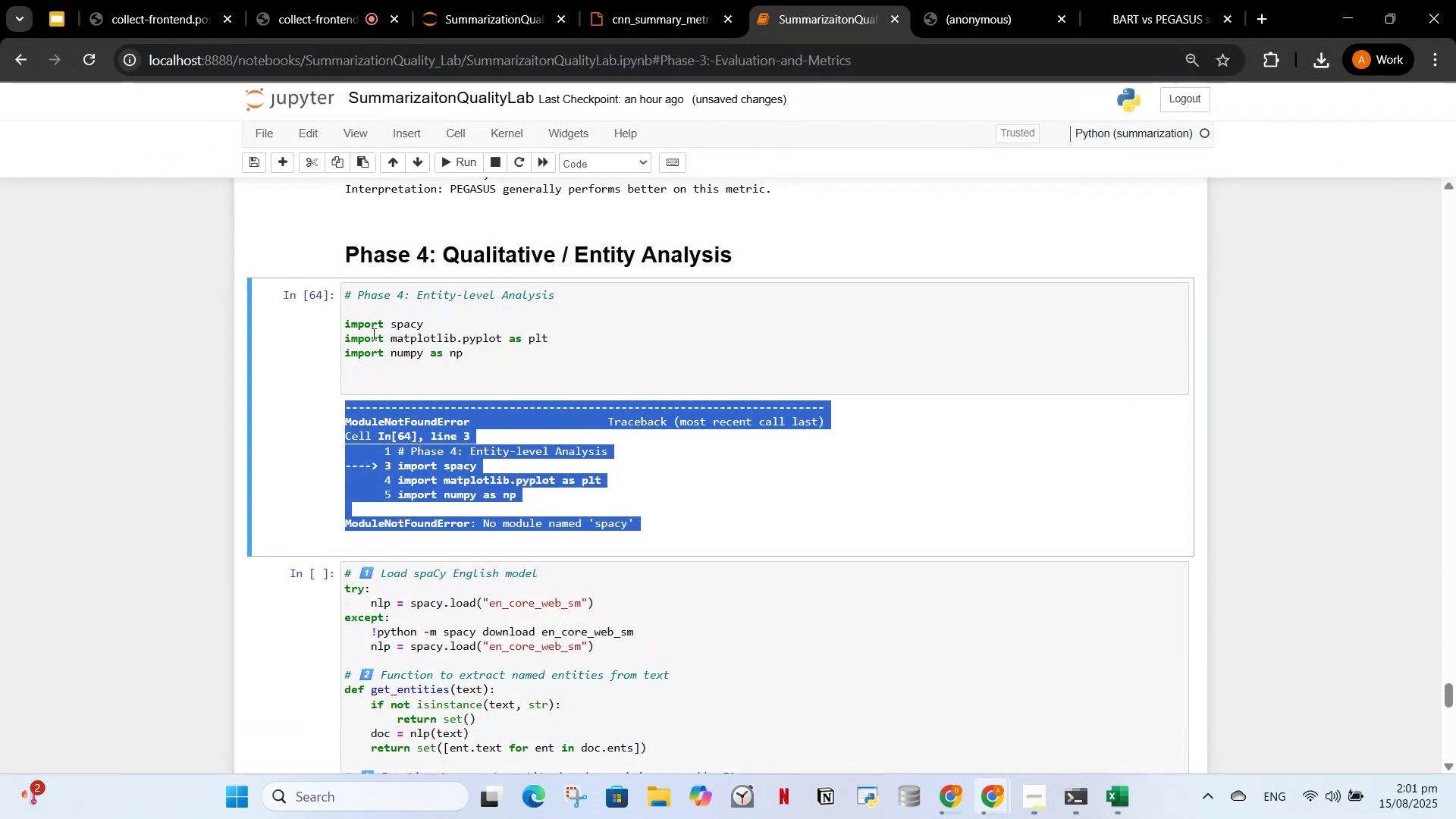 
left_click([389, 367])
 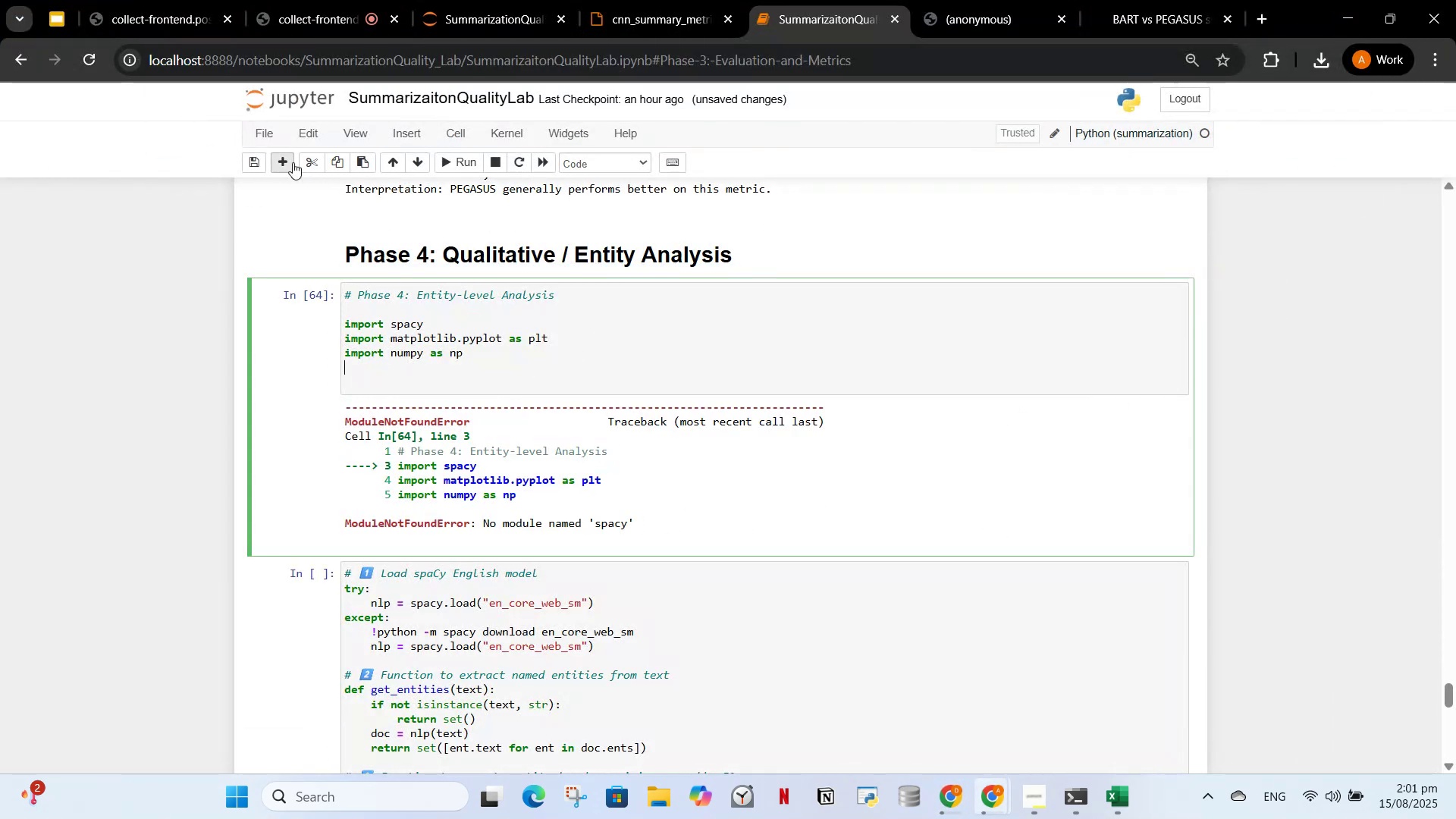 
left_click([287, 162])
 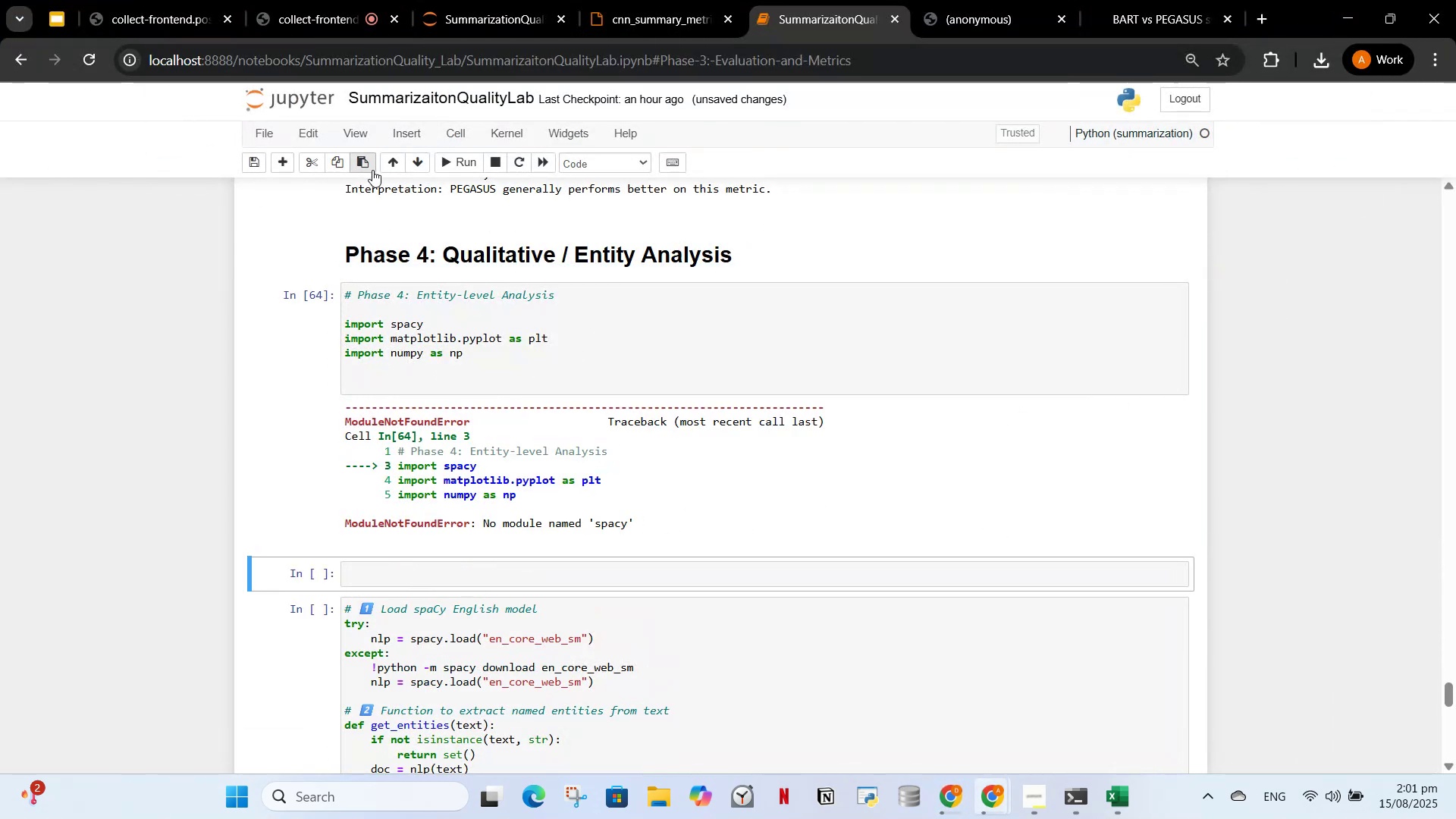 
left_click([402, 166])
 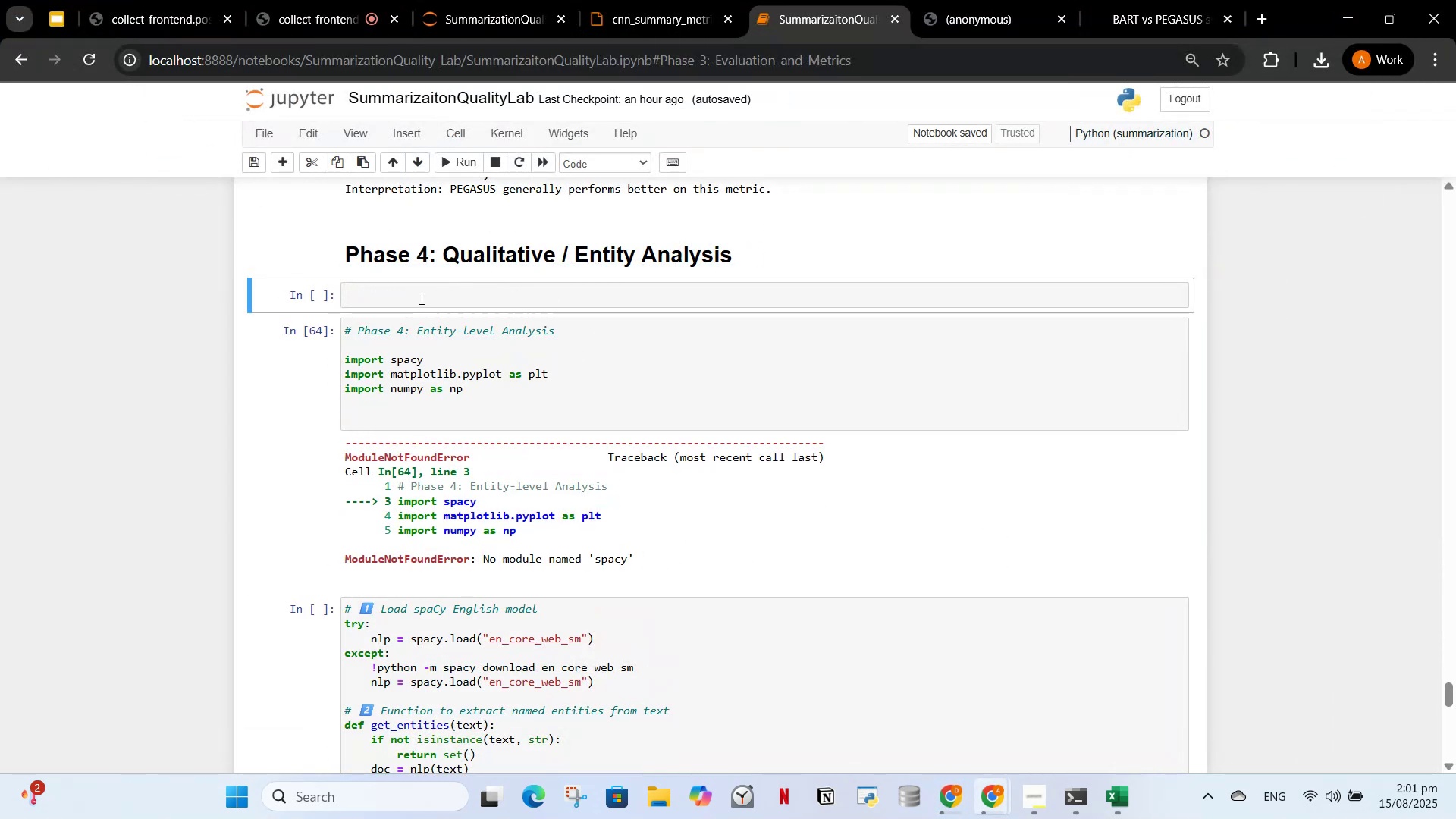 
left_click_drag(start_coordinate=[425, 285], to_coordinate=[423, 290])
 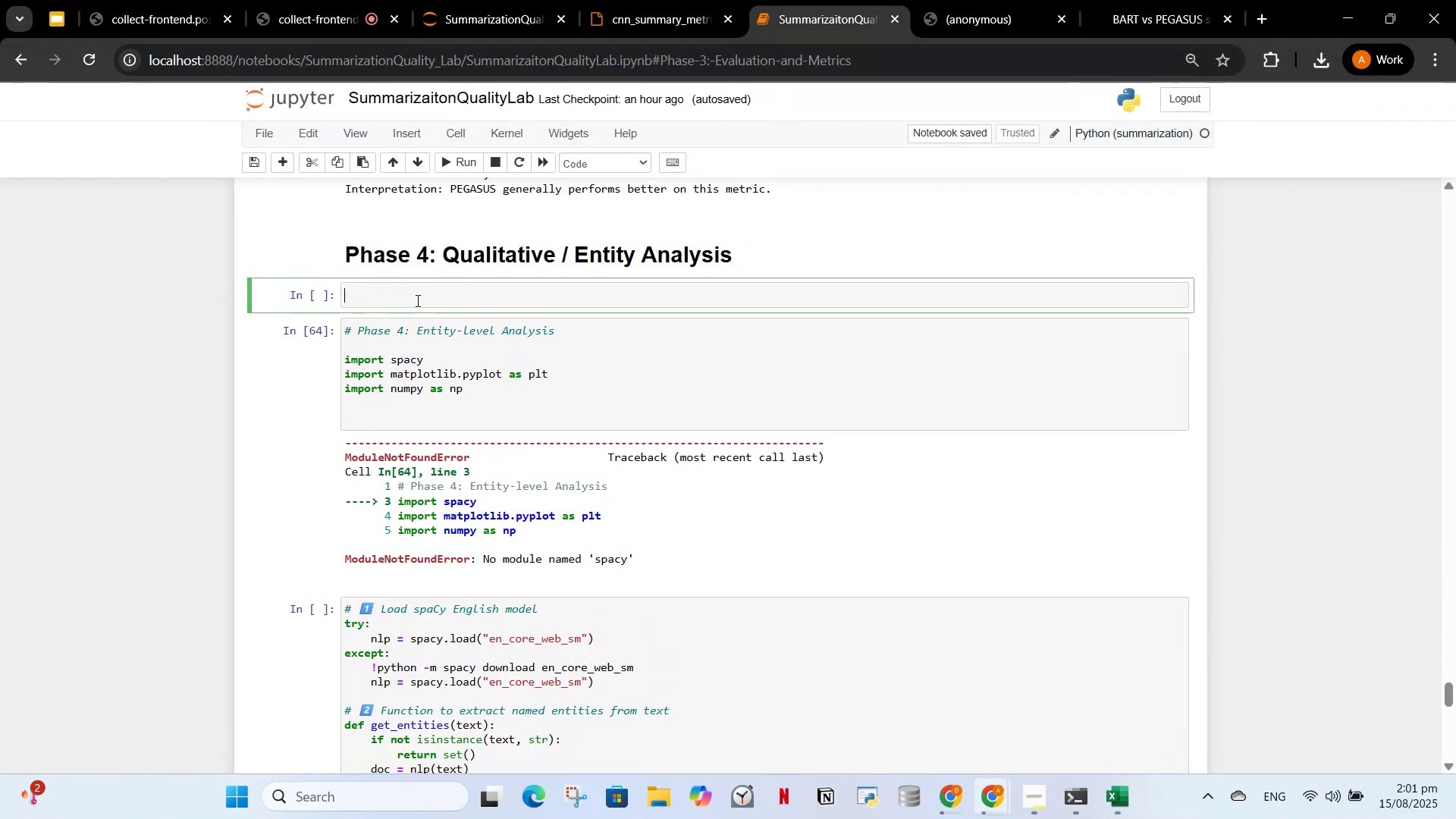 
key(Control+V)
 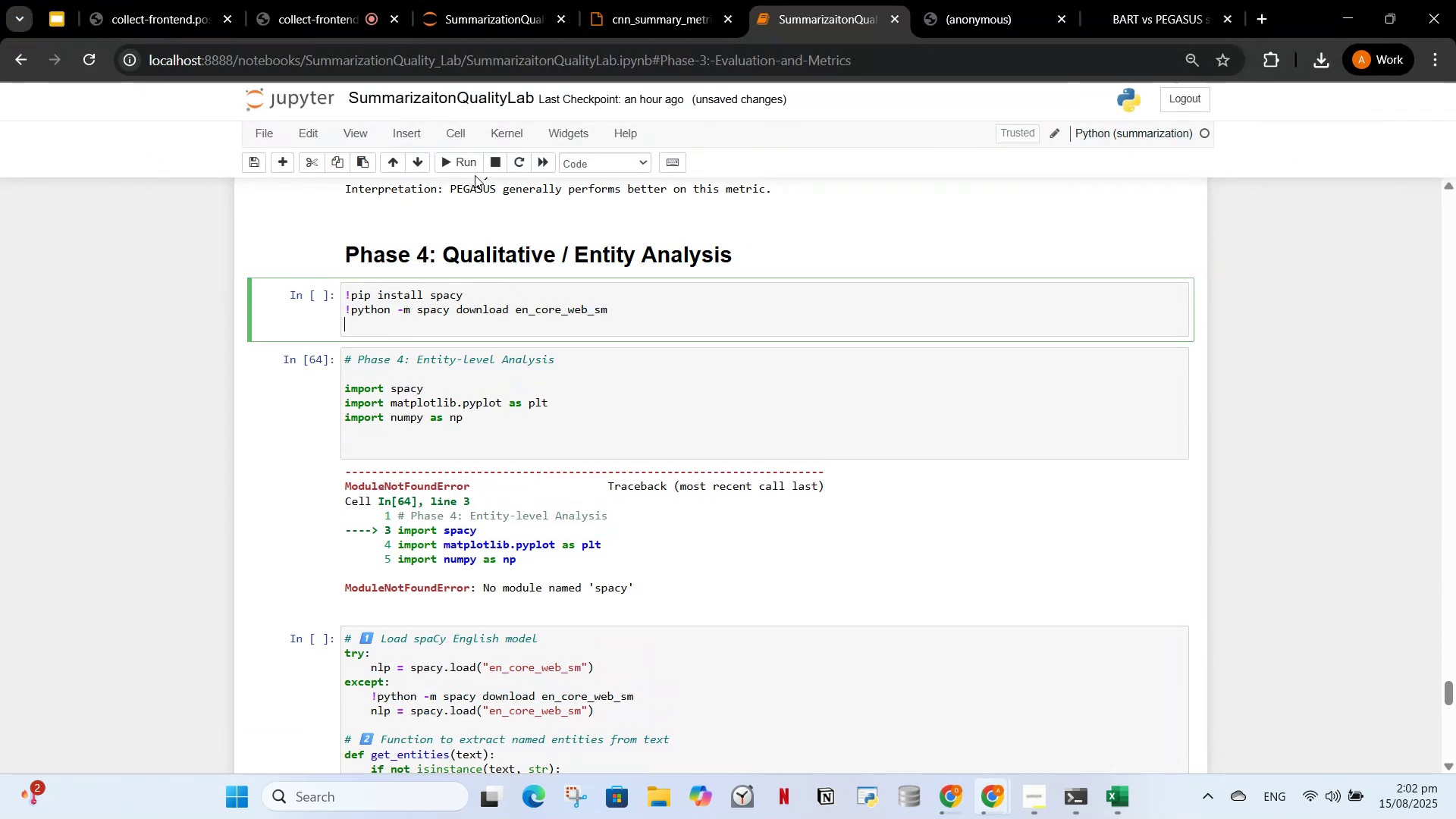 
left_click([450, 156])
 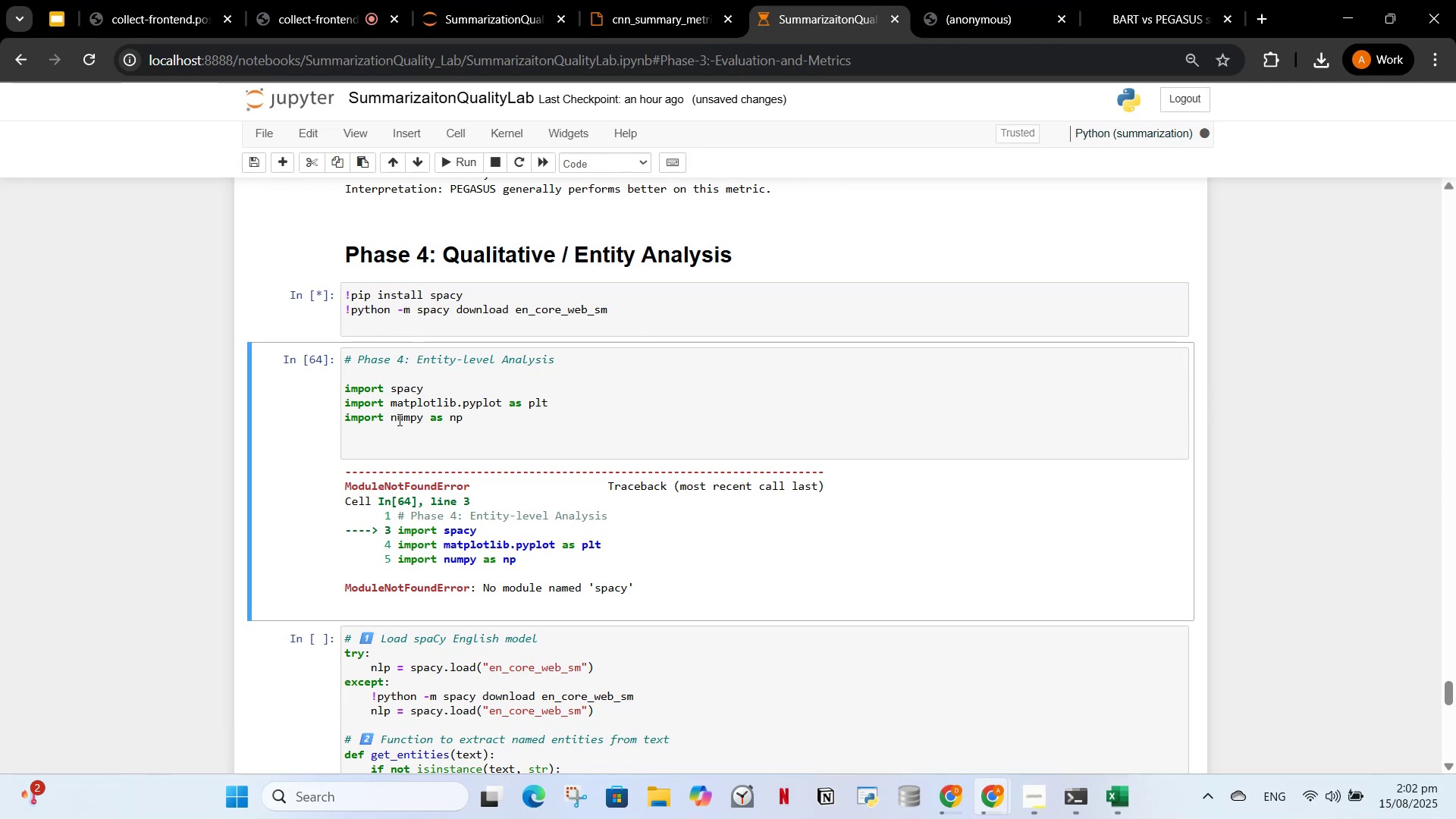 
wait(5.69)
 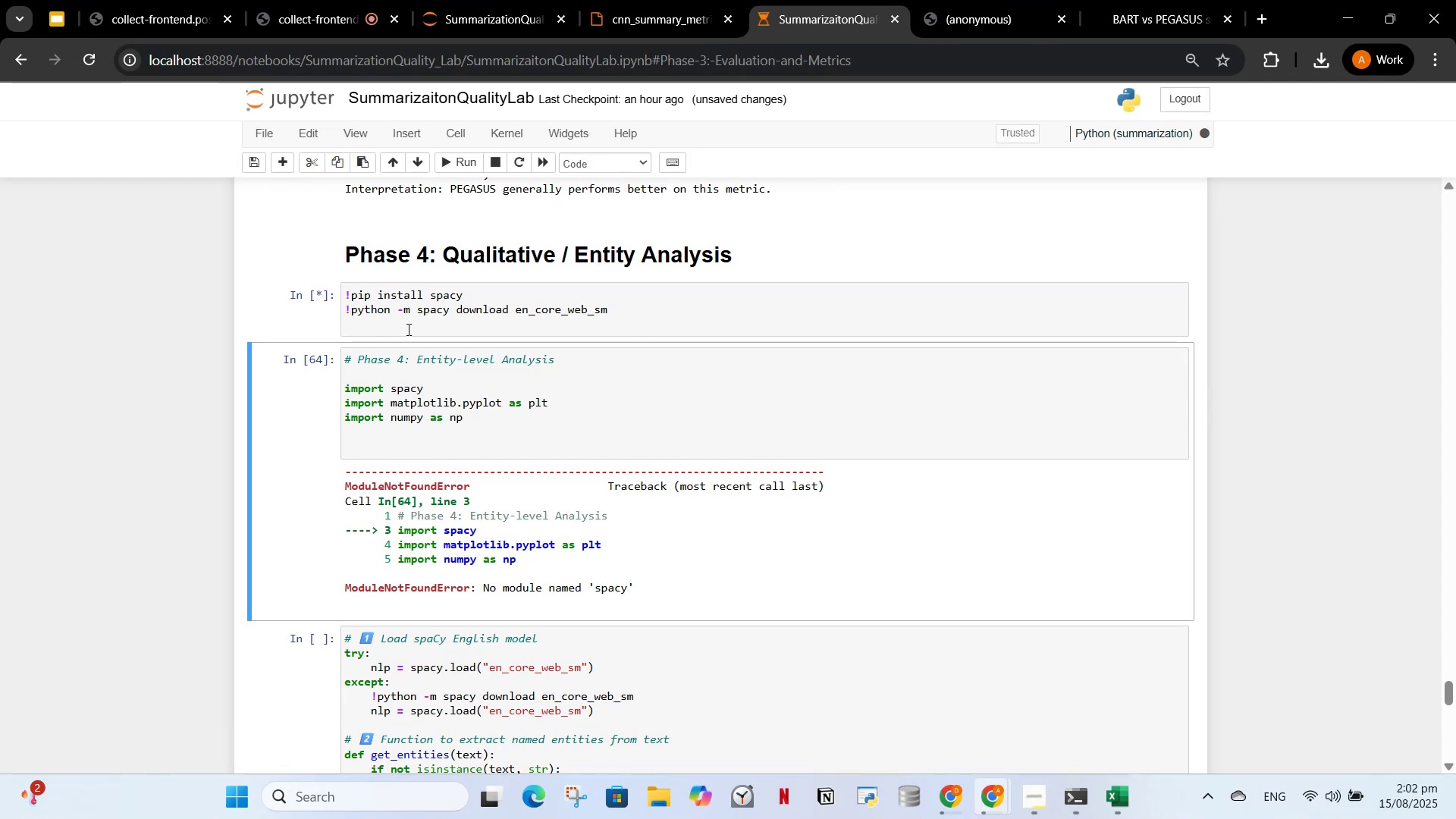 
scroll: coordinate [442, 491], scroll_direction: up, amount: 39.0
 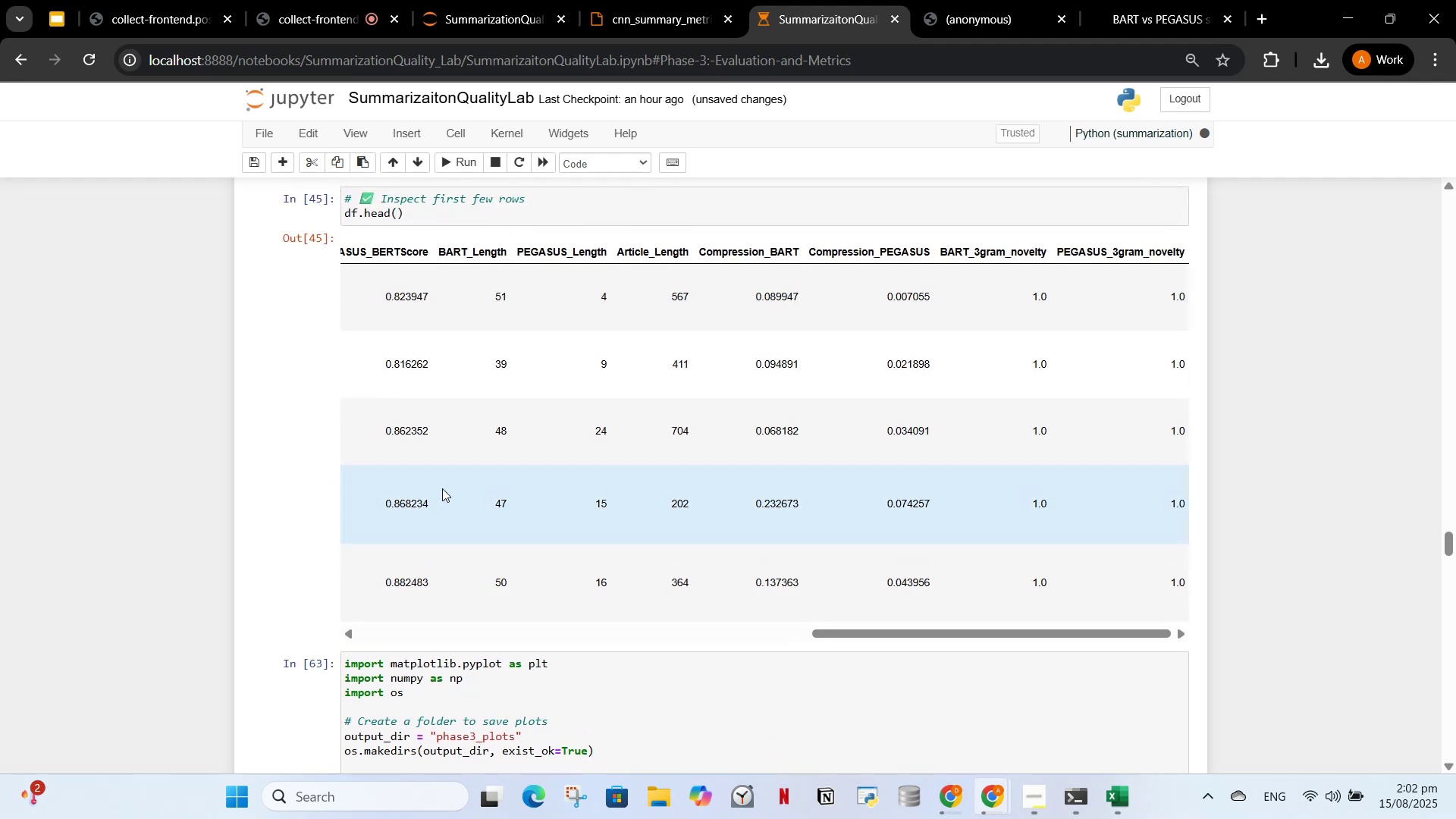 
scroll: coordinate [448, 467], scroll_direction: down, amount: 38.0
 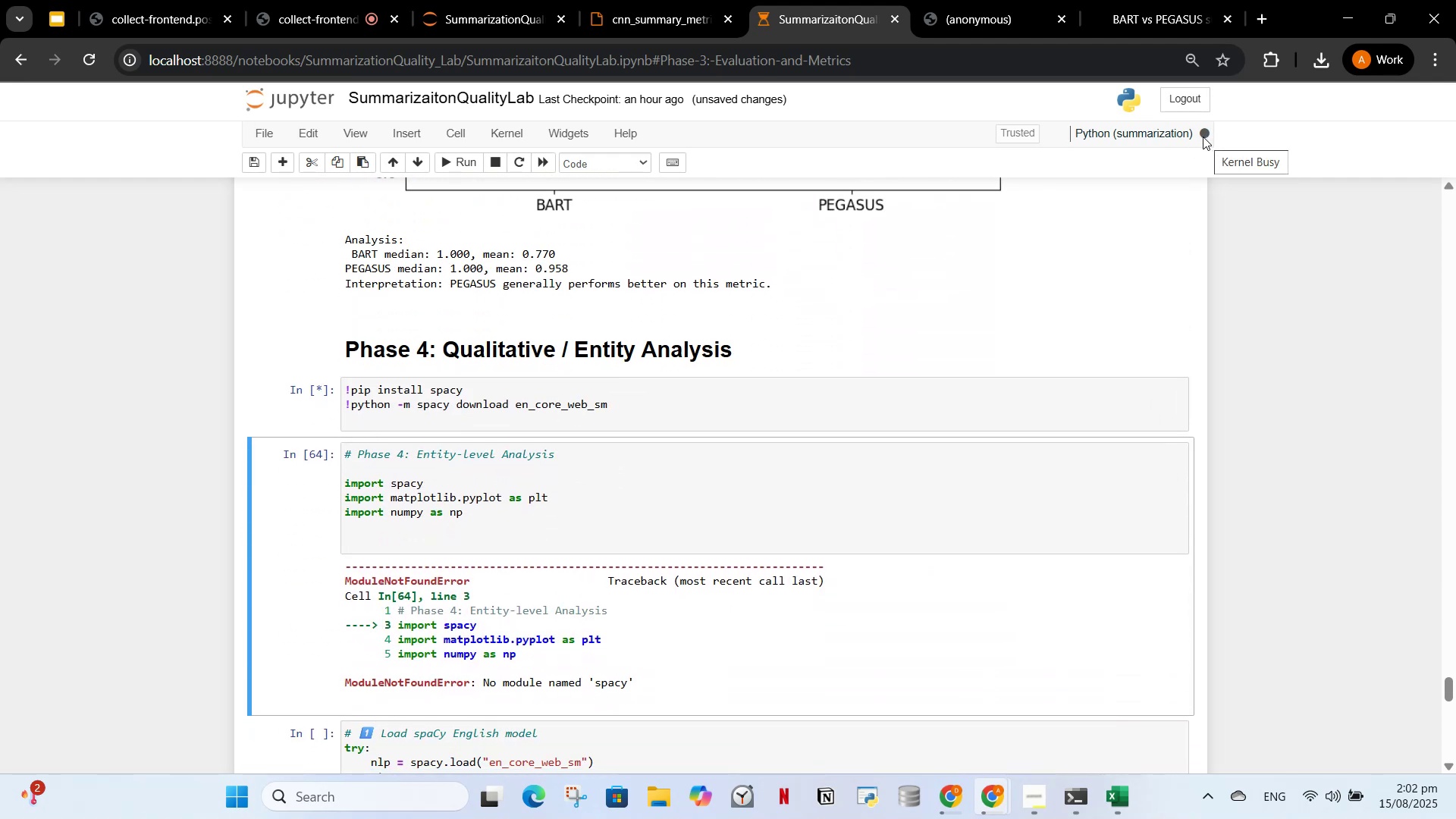 
wait(8.15)
 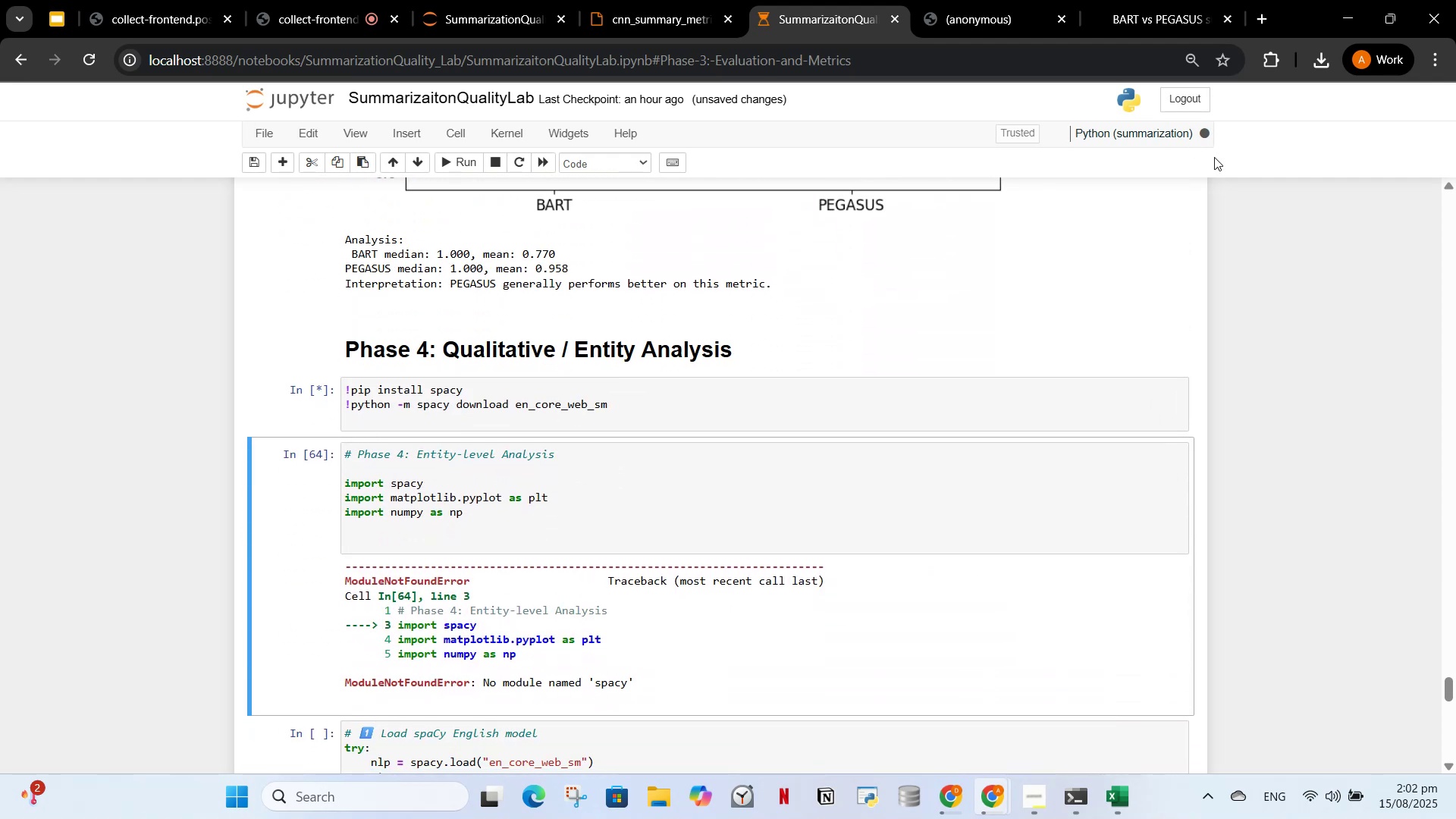 
key(Control+S)
 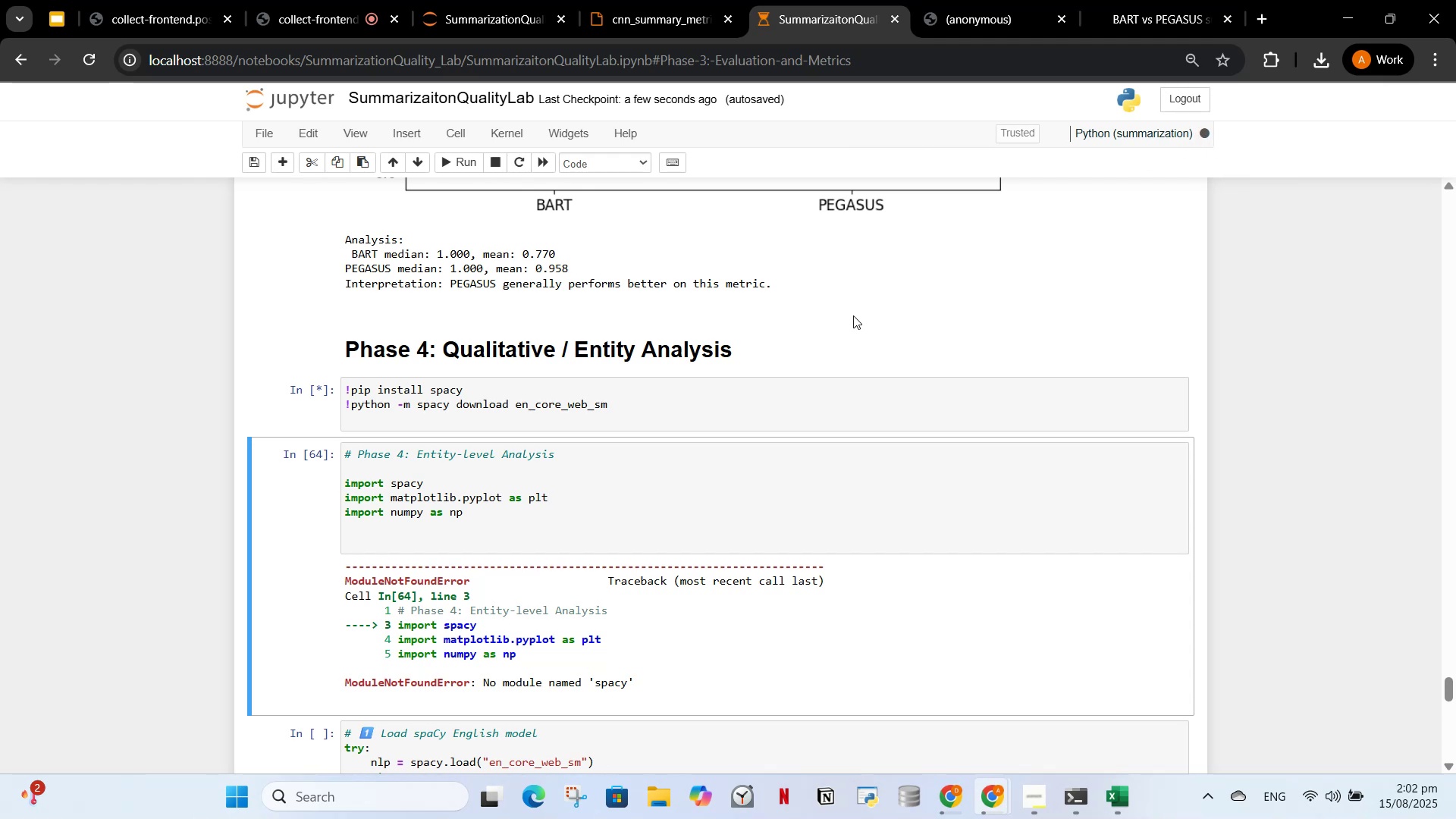 
wait(11.57)
 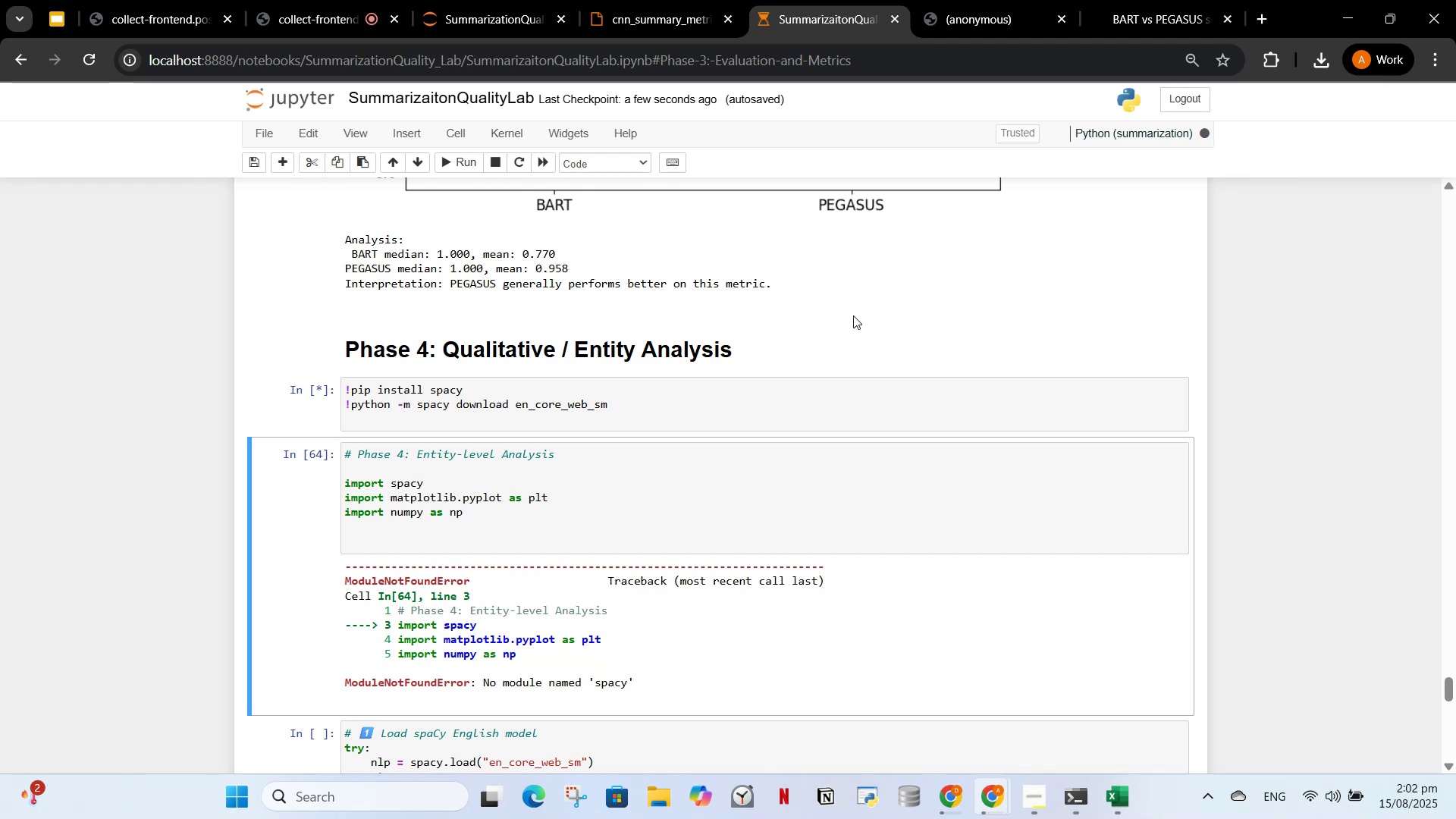 
scroll: coordinate [661, 451], scroll_direction: down, amount: 23.0
 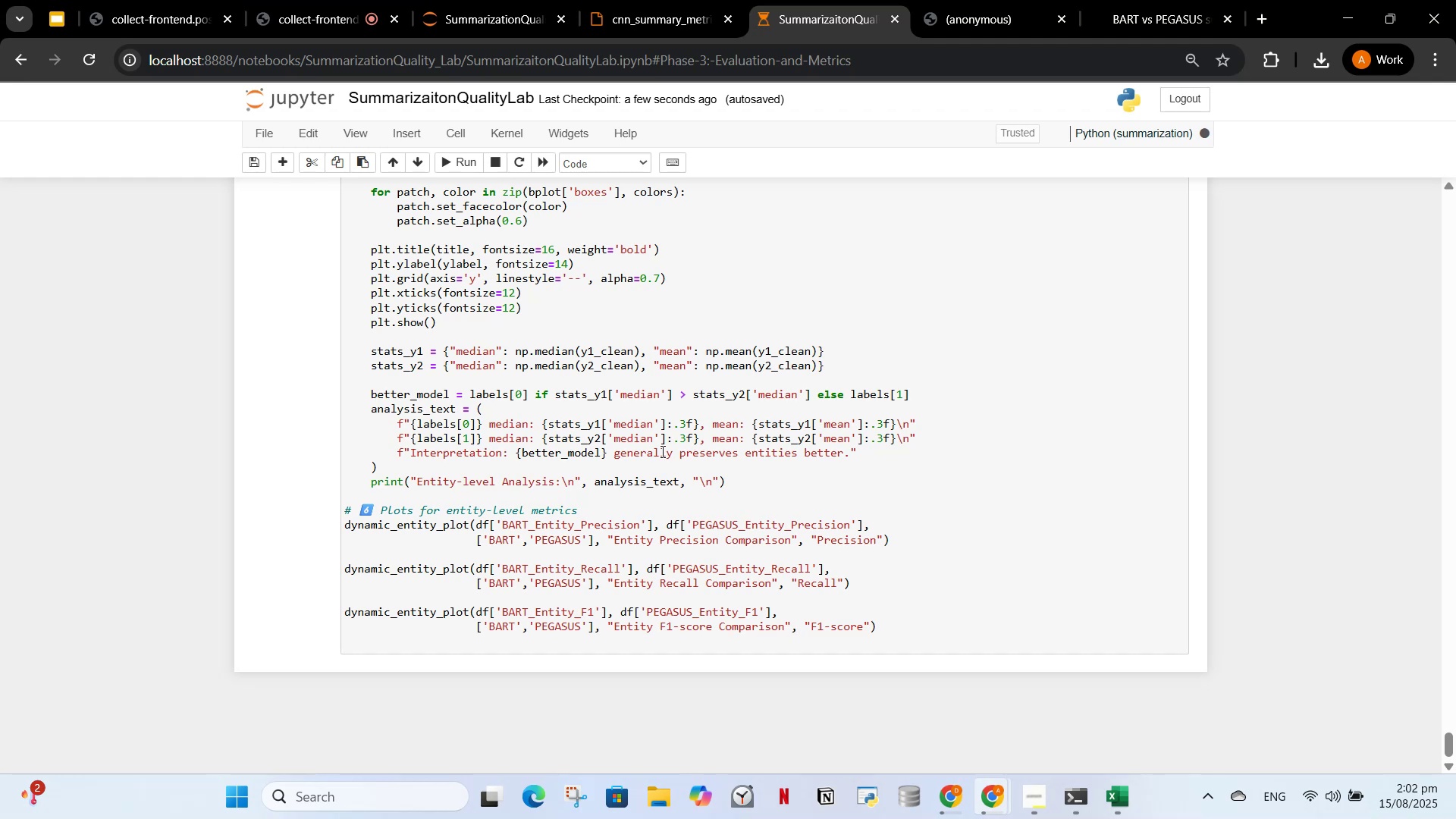 
wait(12.04)
 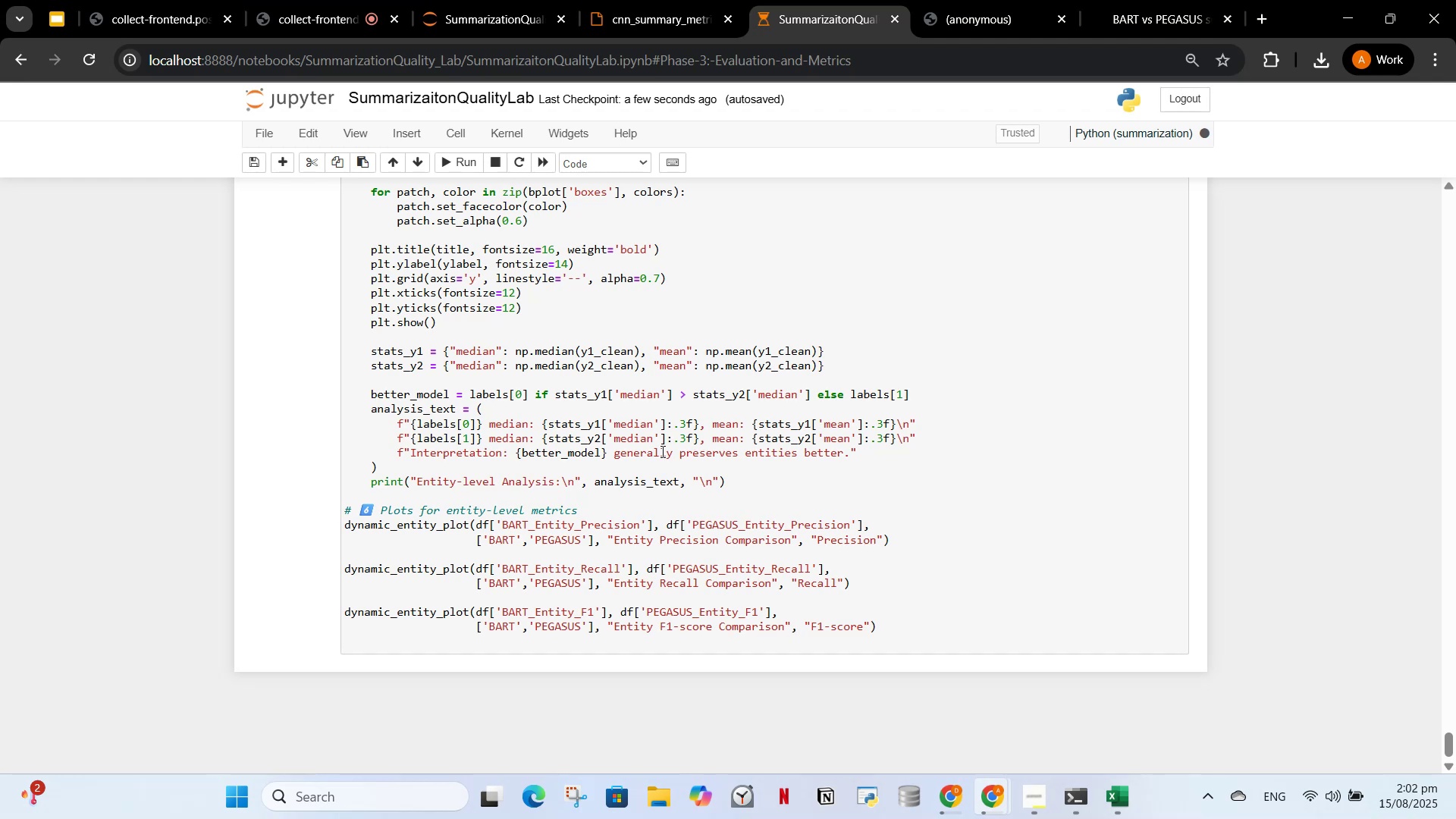 
scroll: coordinate [504, 513], scroll_direction: up, amount: 16.0
 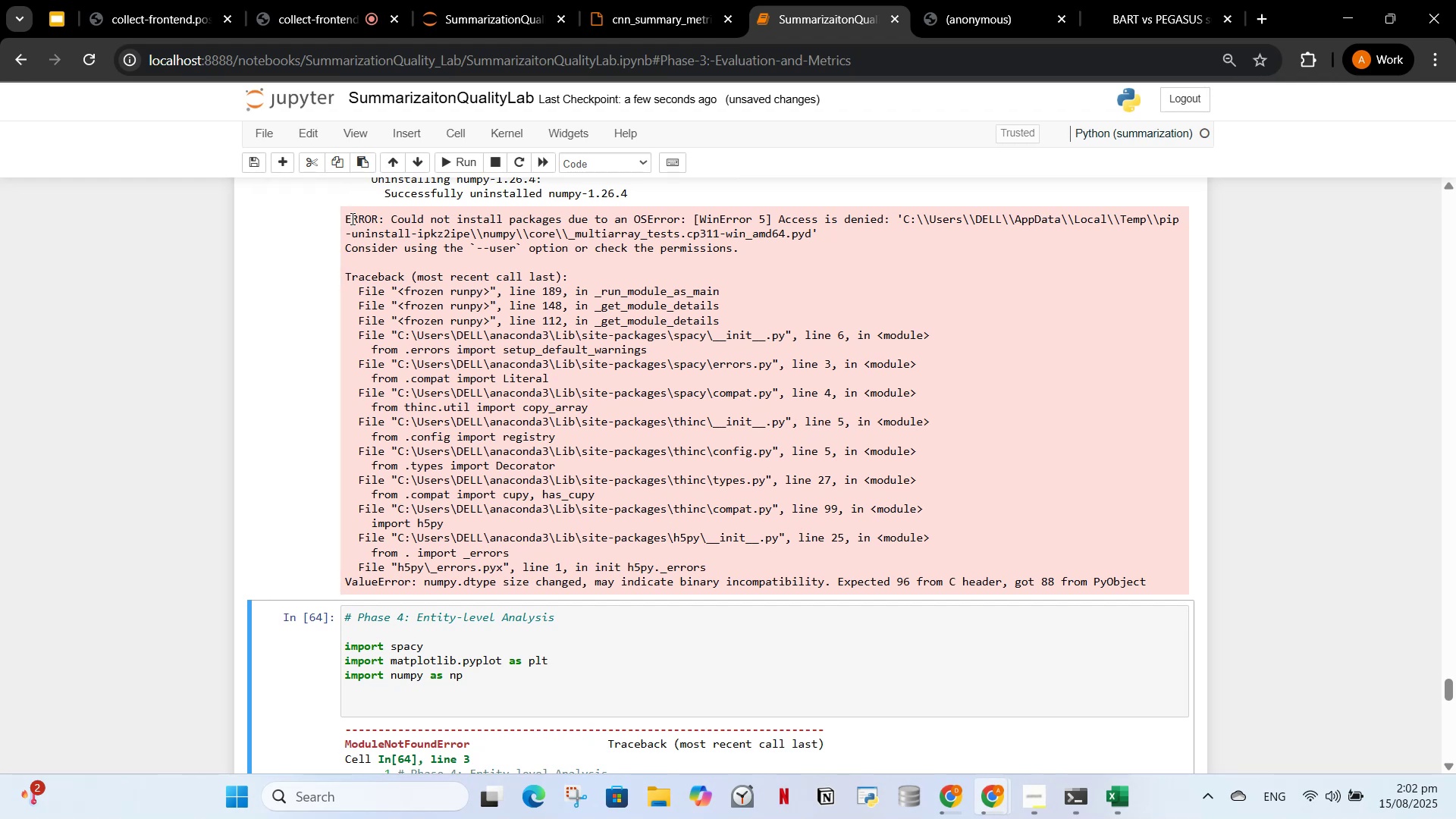 
wait(5.14)
 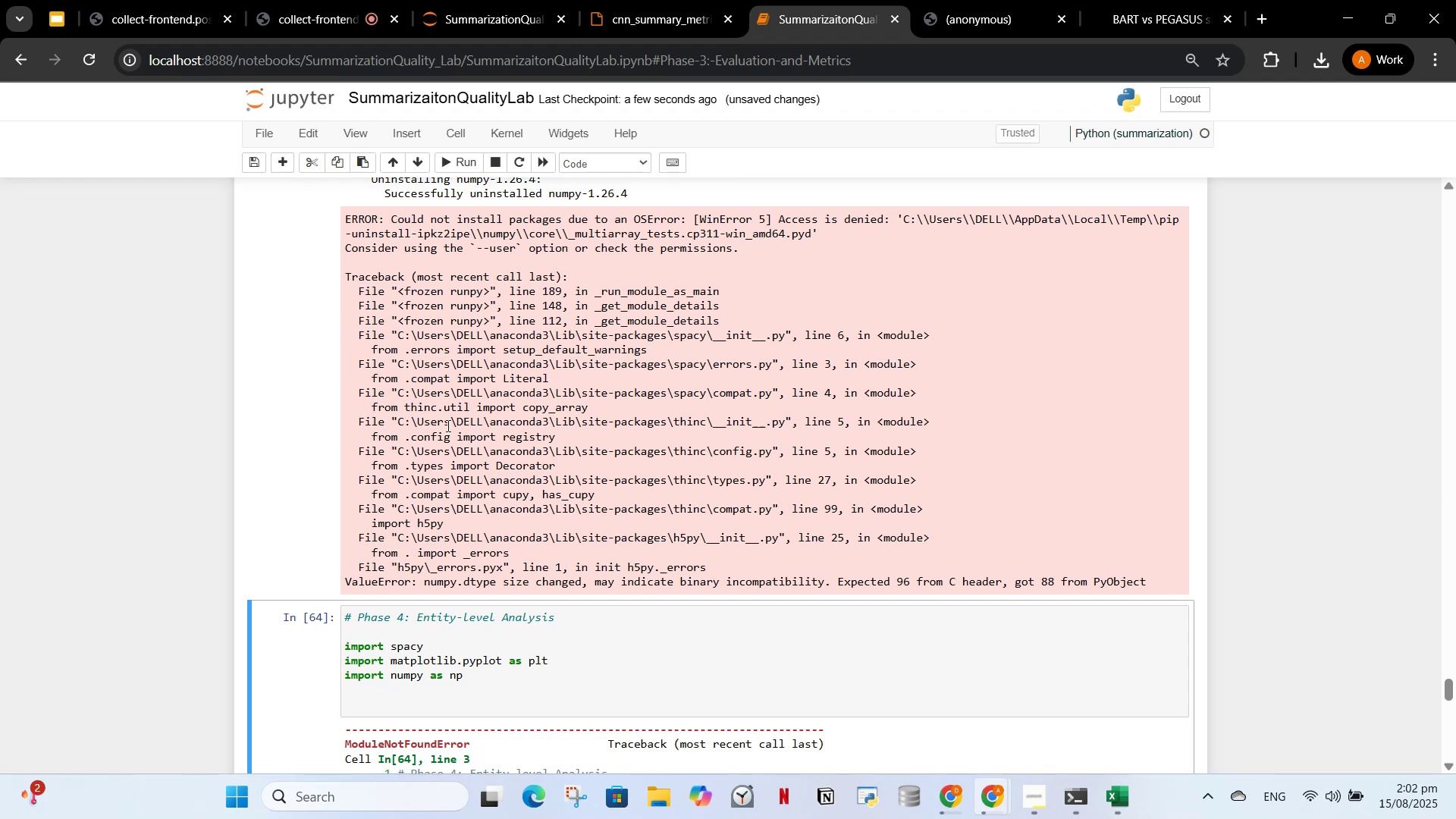 
left_click_drag(start_coordinate=[347, 218], to_coordinate=[1200, 613])
 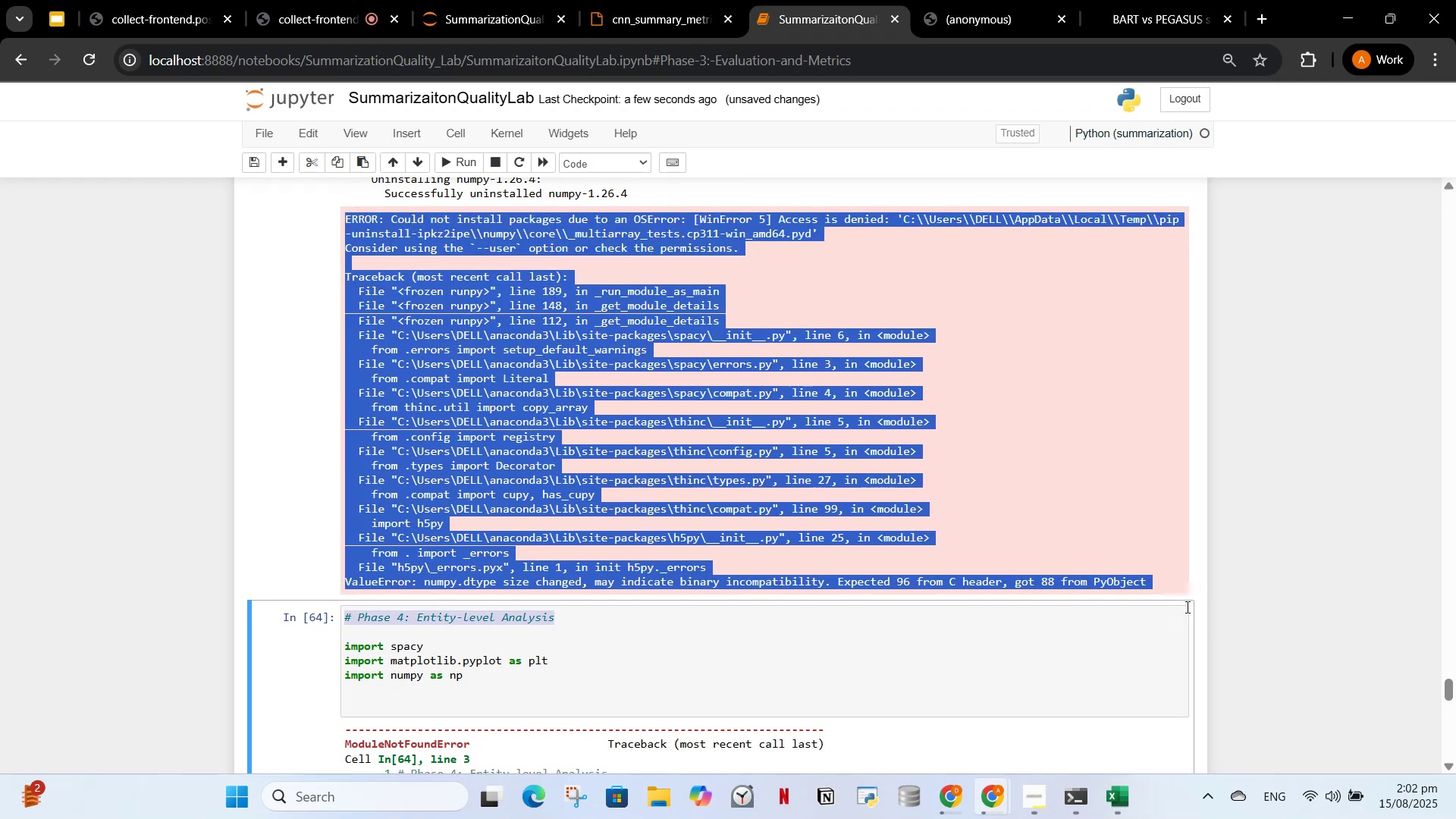 
key(Control+C)
 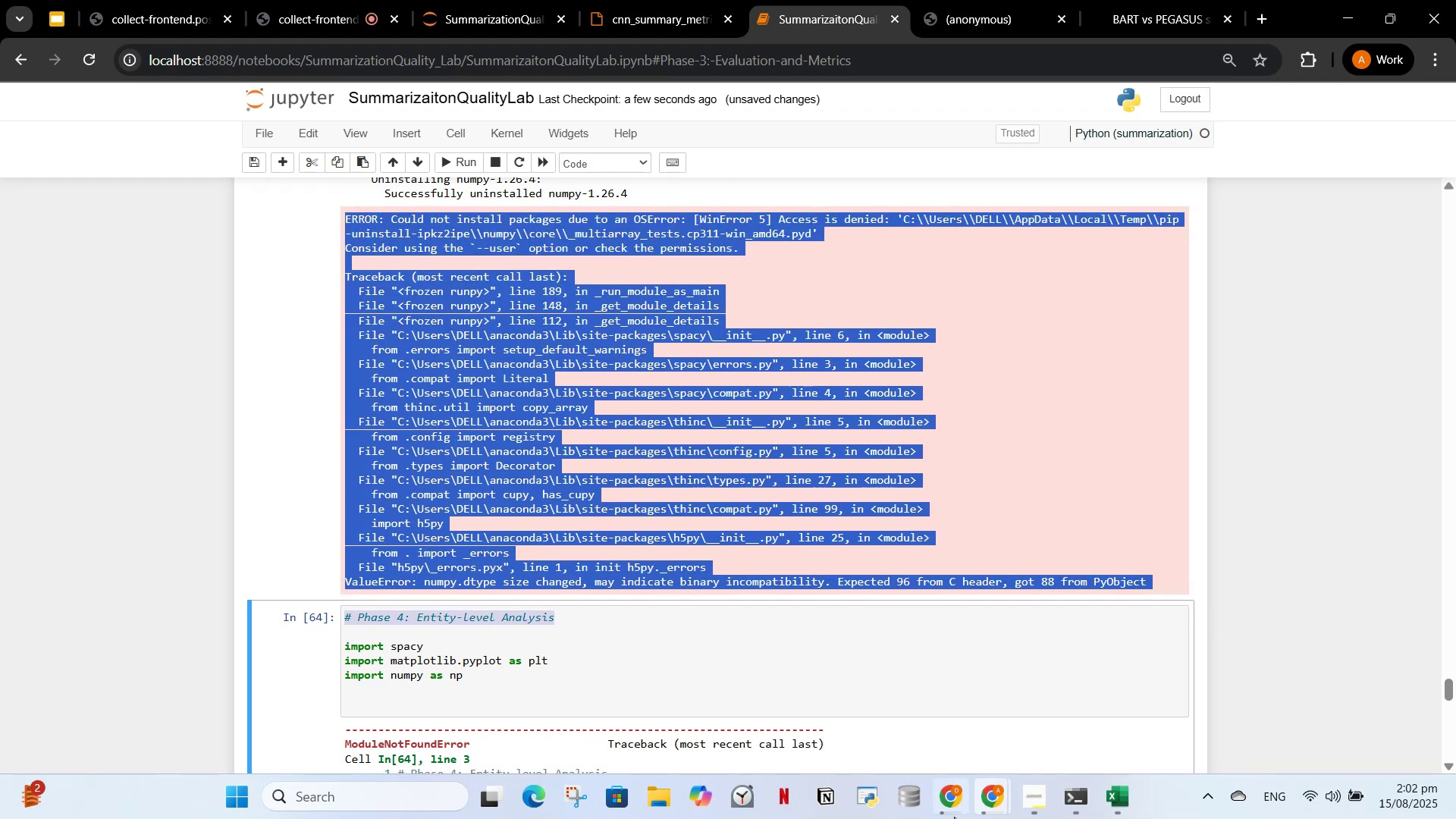 
left_click([953, 817])
 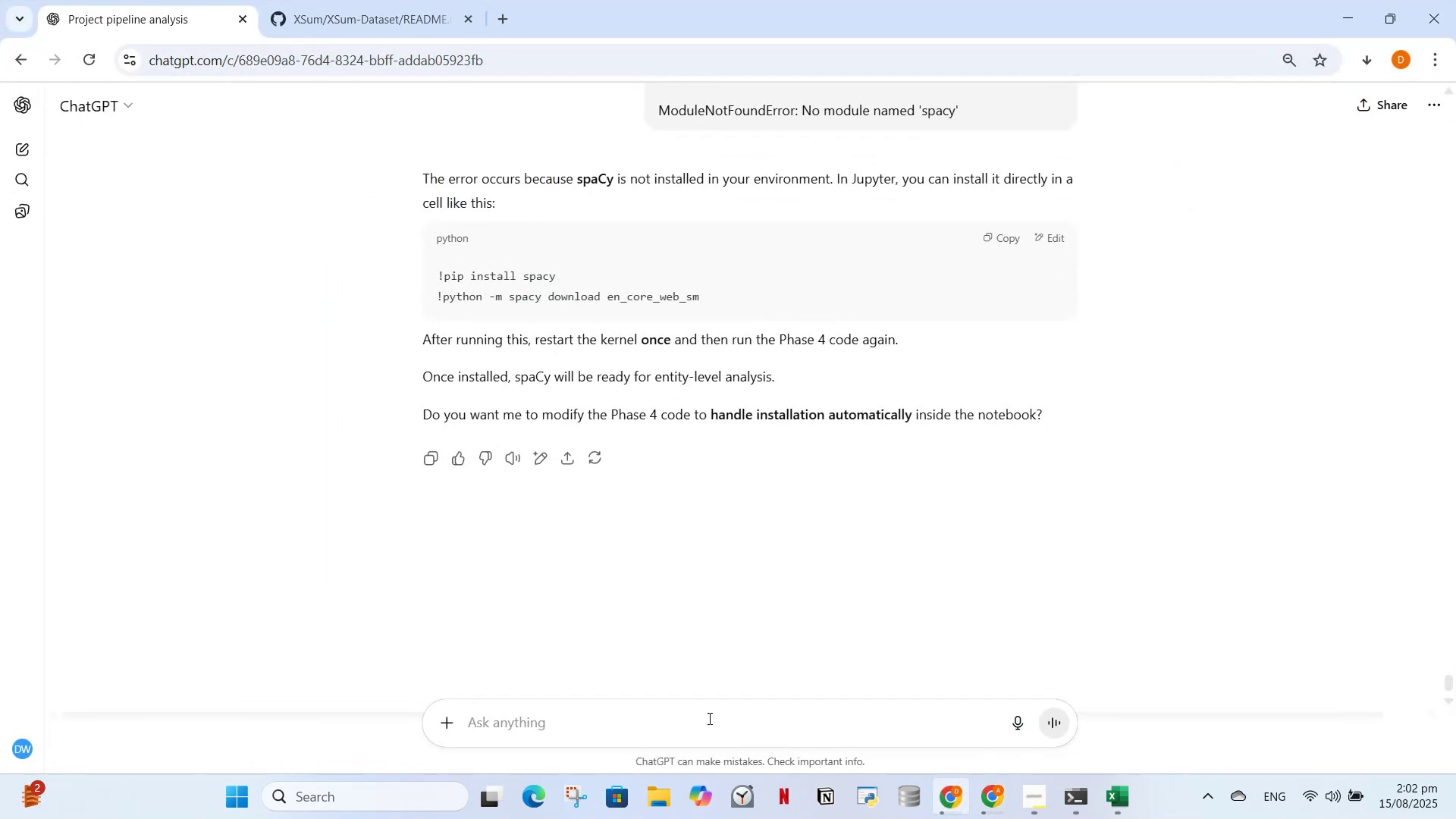 
left_click([707, 718])
 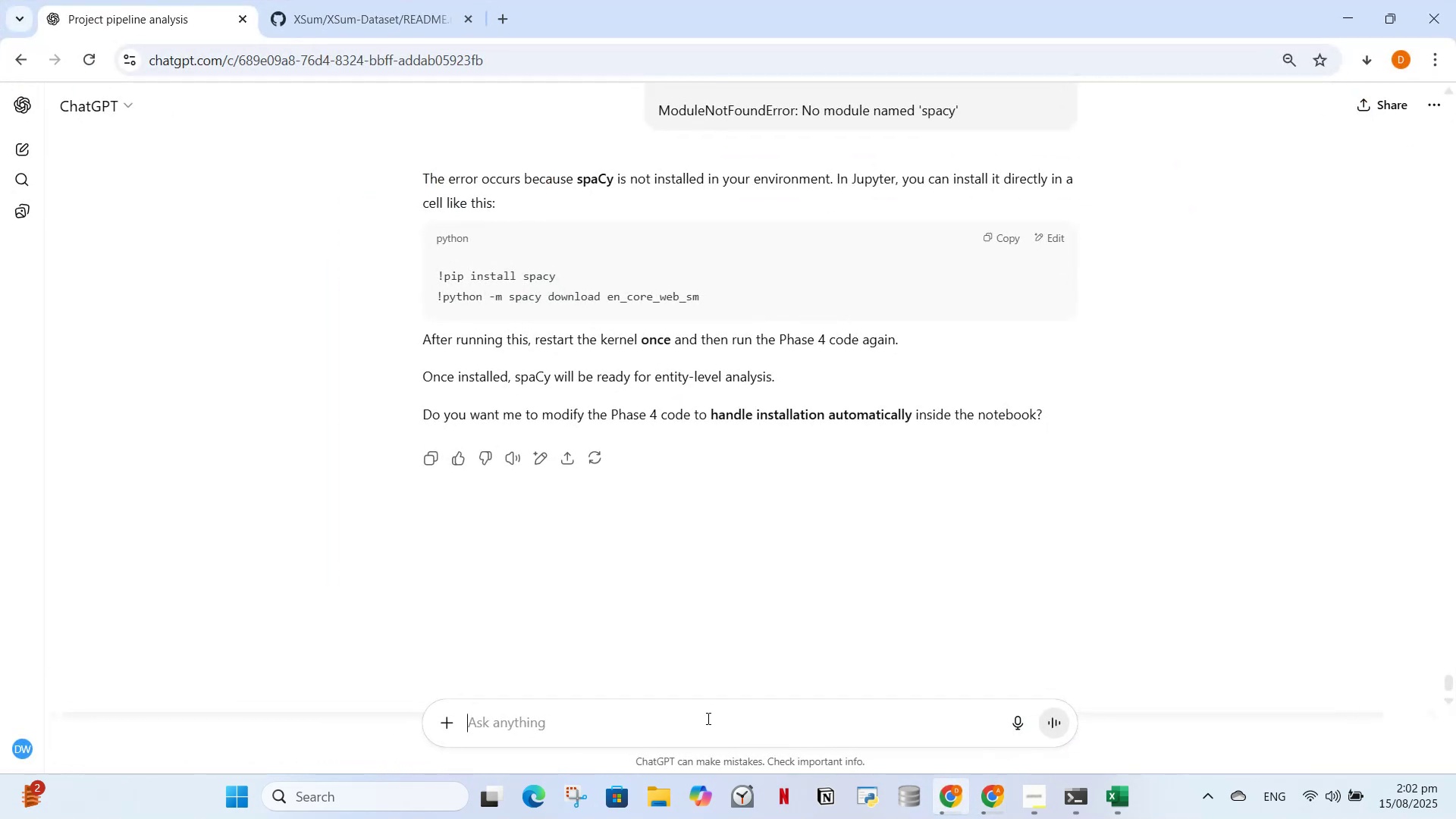 
key(Control+V)
 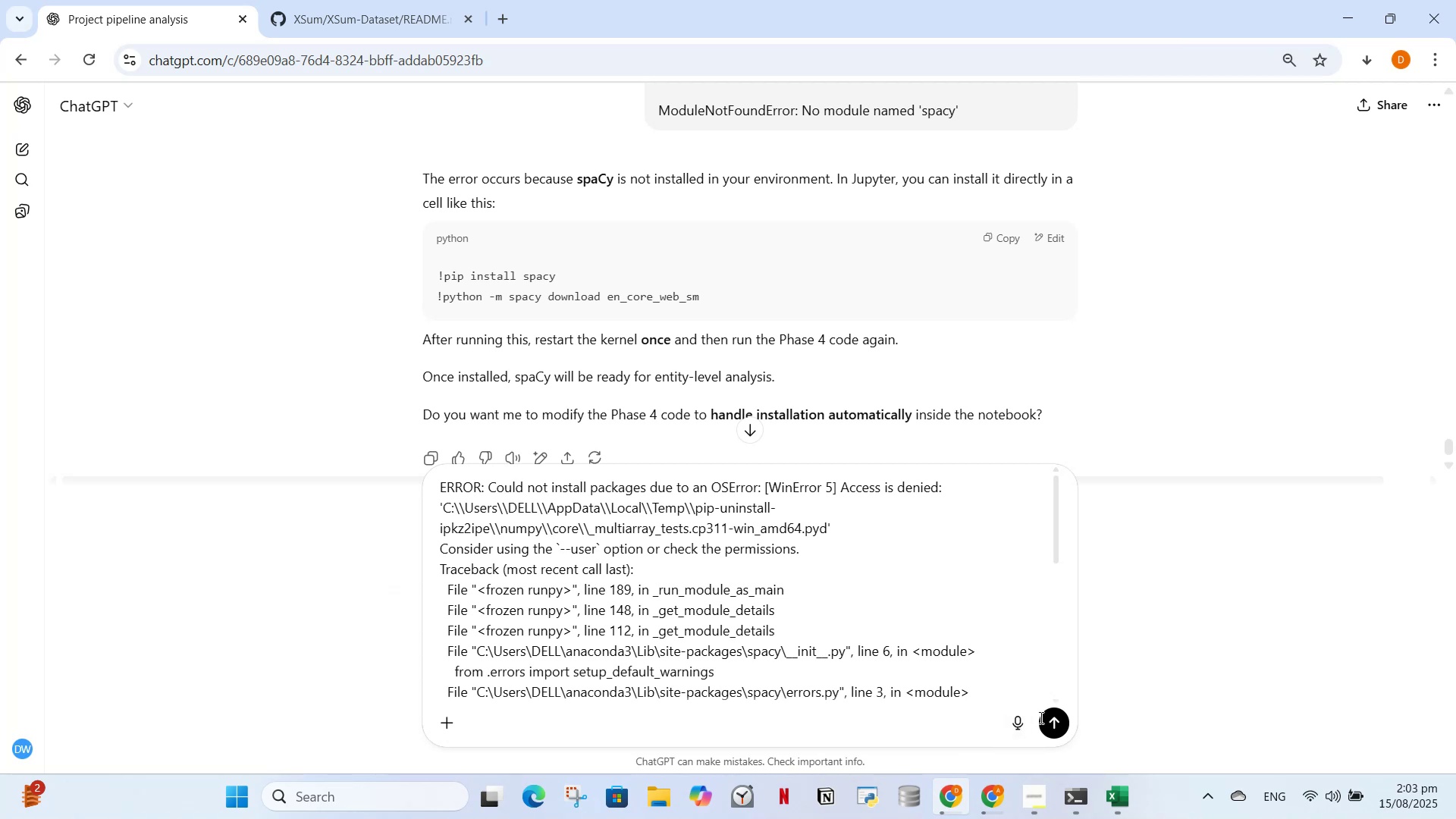 
left_click([1050, 717])
 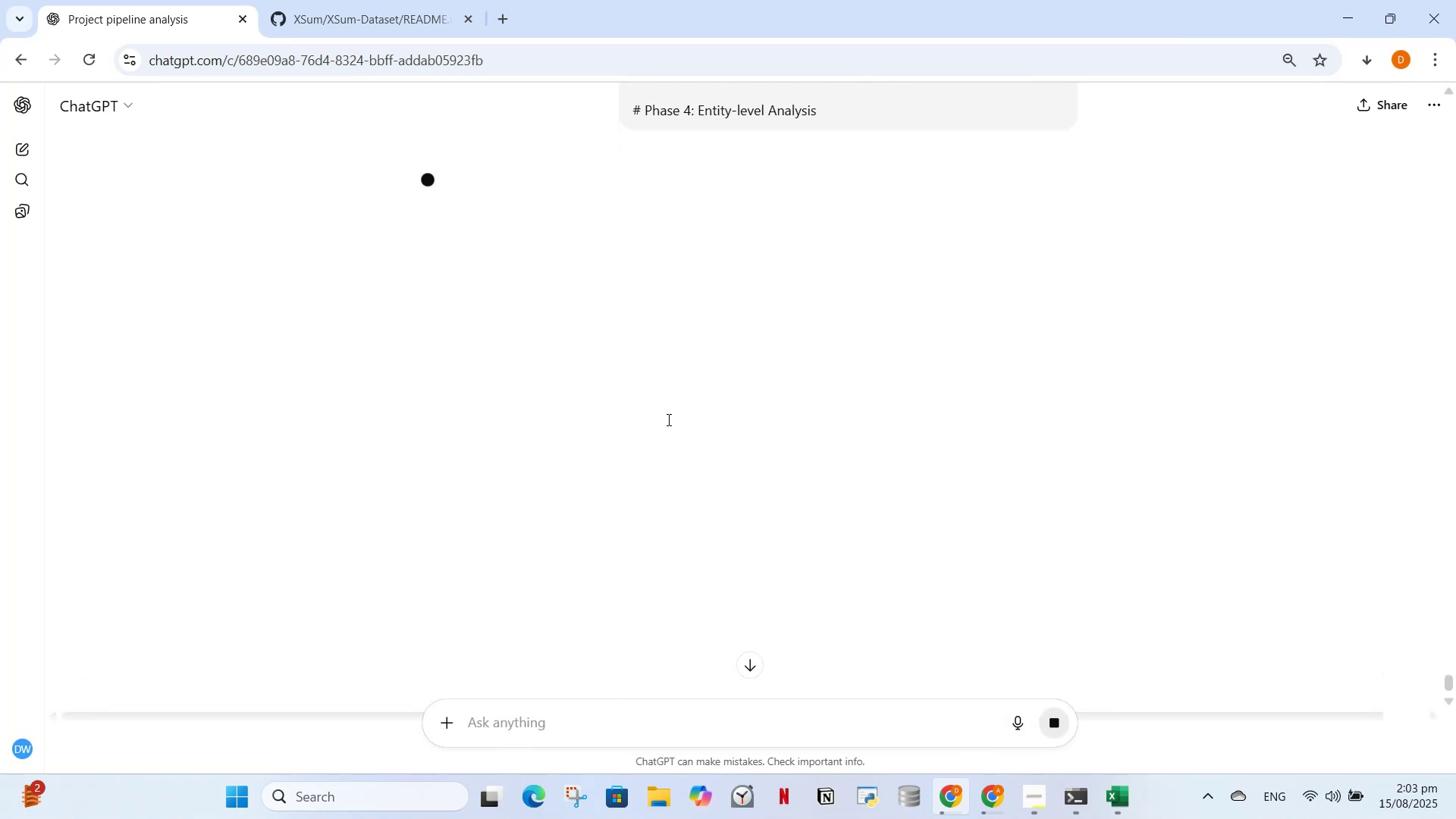 
wait(11.64)
 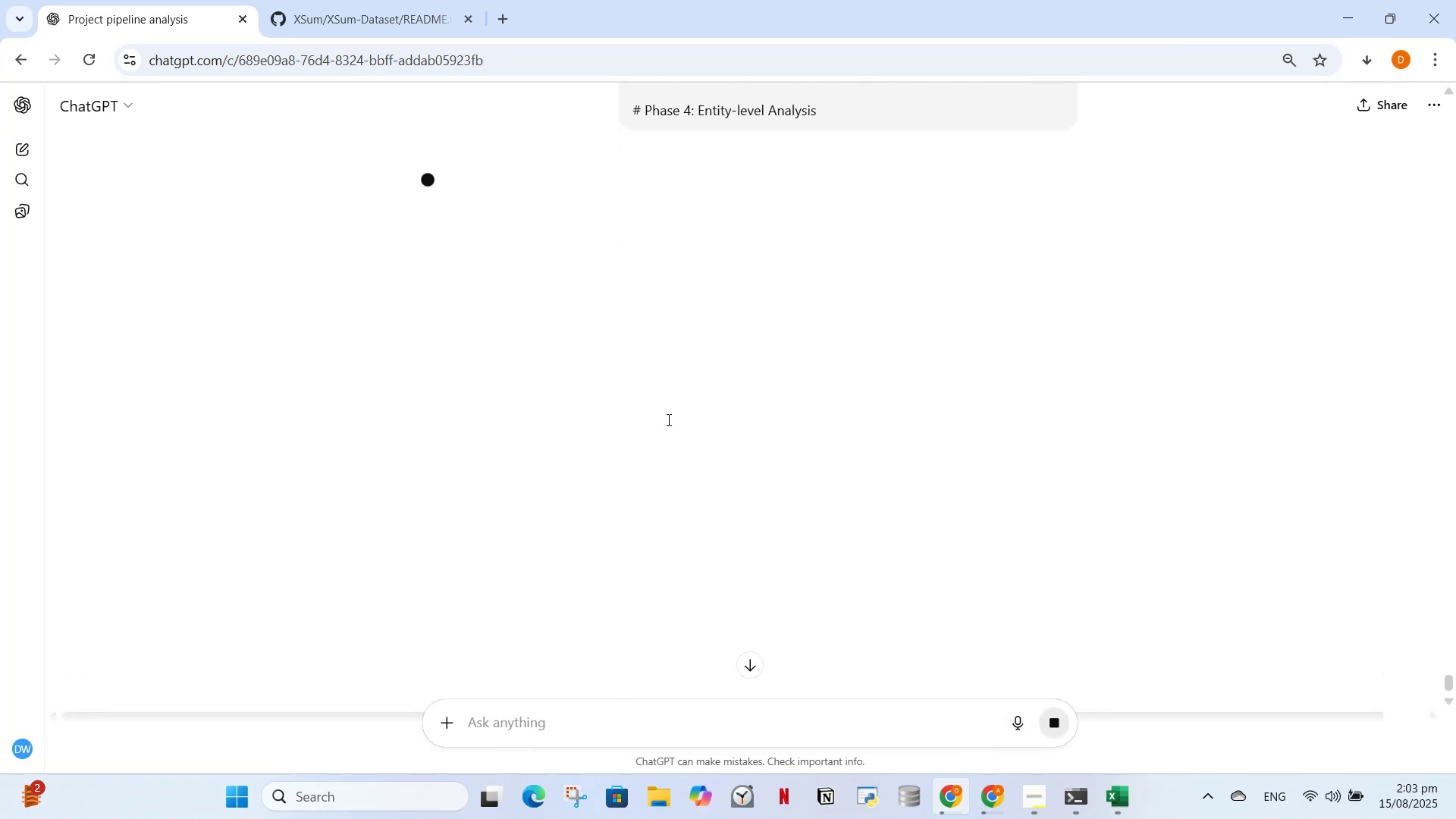 
scroll: coordinate [693, 466], scroll_direction: down, amount: 1.0
 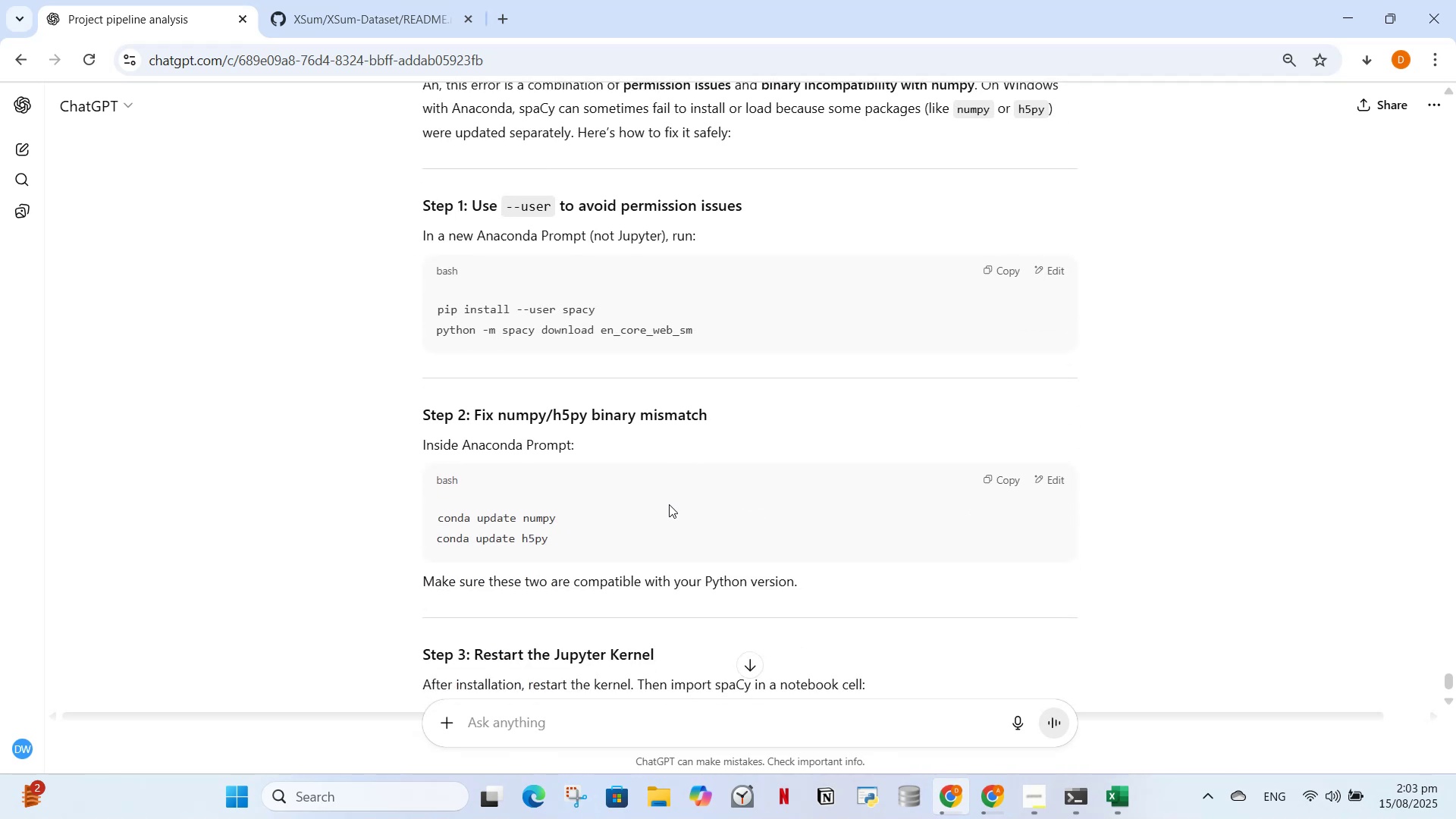 
wait(6.33)
 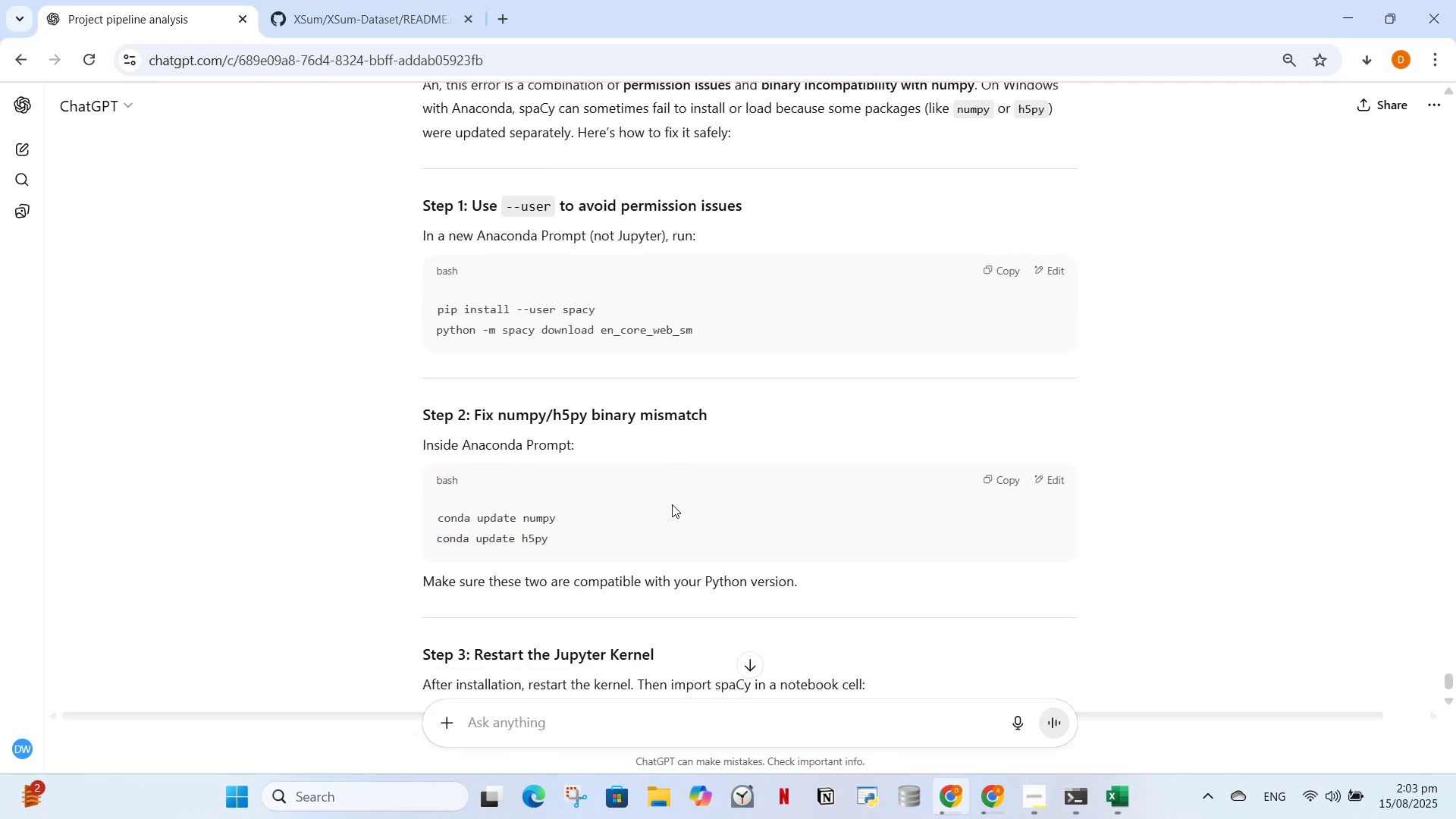 
scroll: coordinate [700, 538], scroll_direction: down, amount: 6.0
 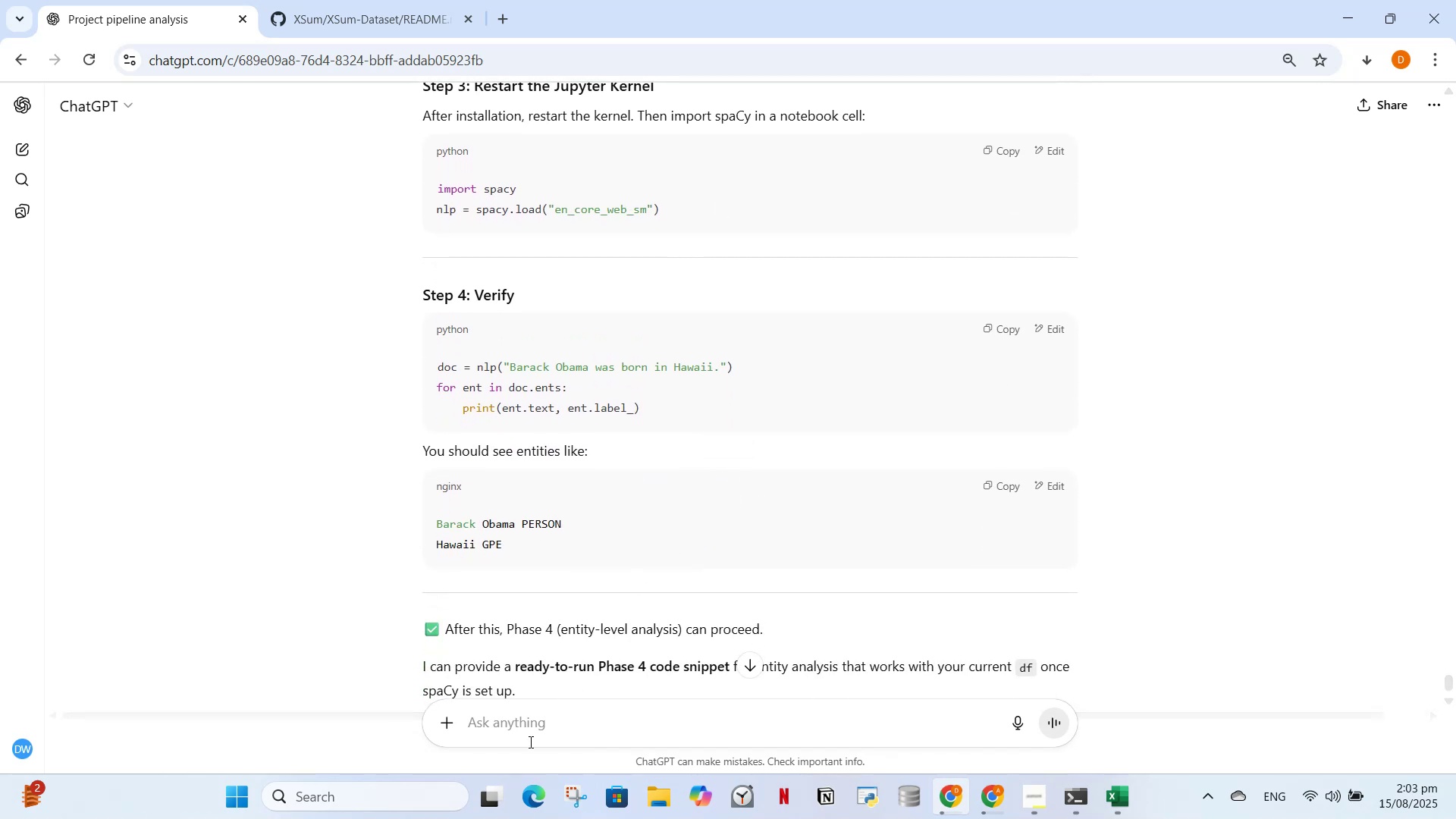 
left_click([545, 714])
 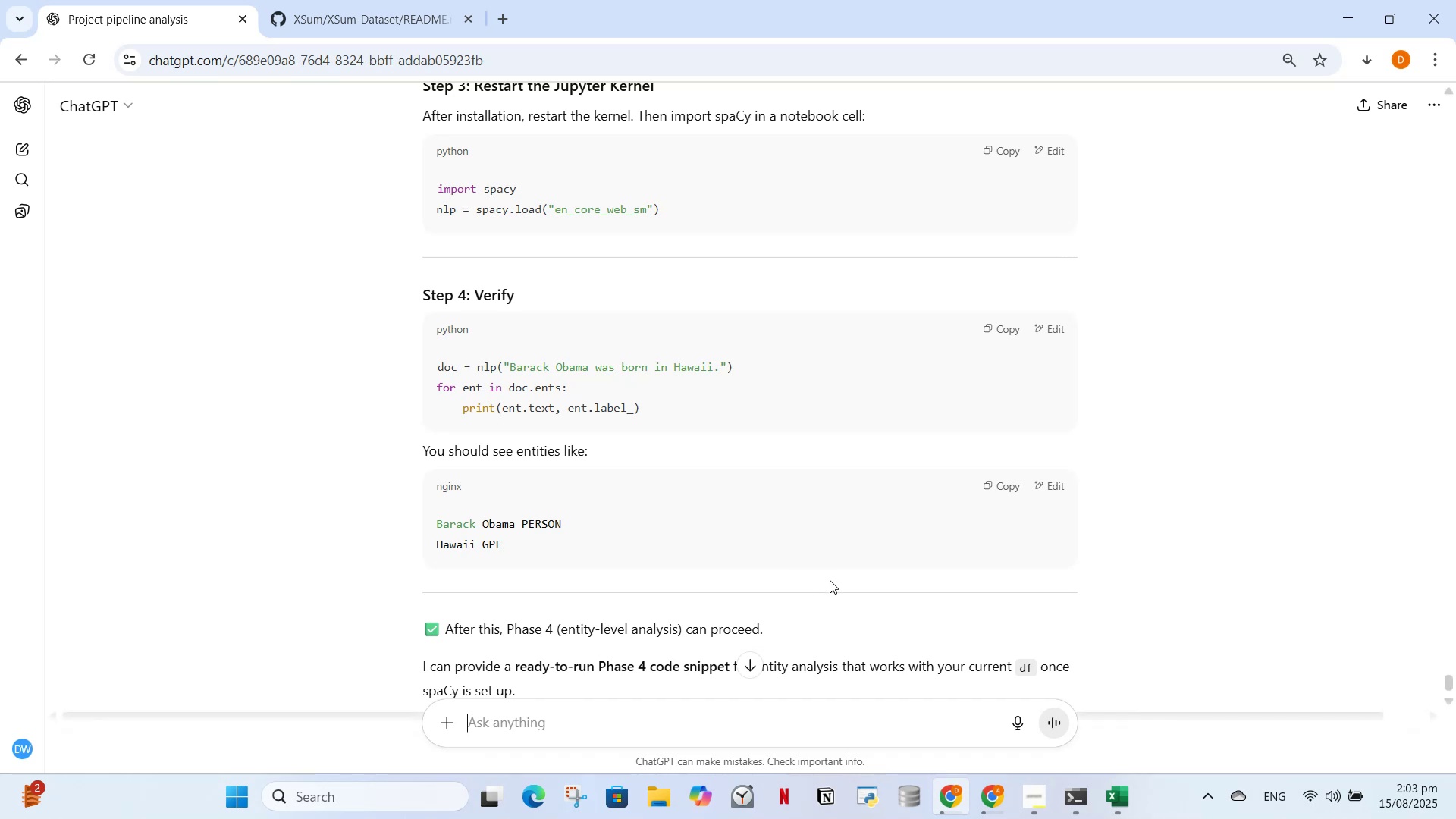 
scroll: coordinate [1141, 548], scroll_direction: down, amount: 1.0
 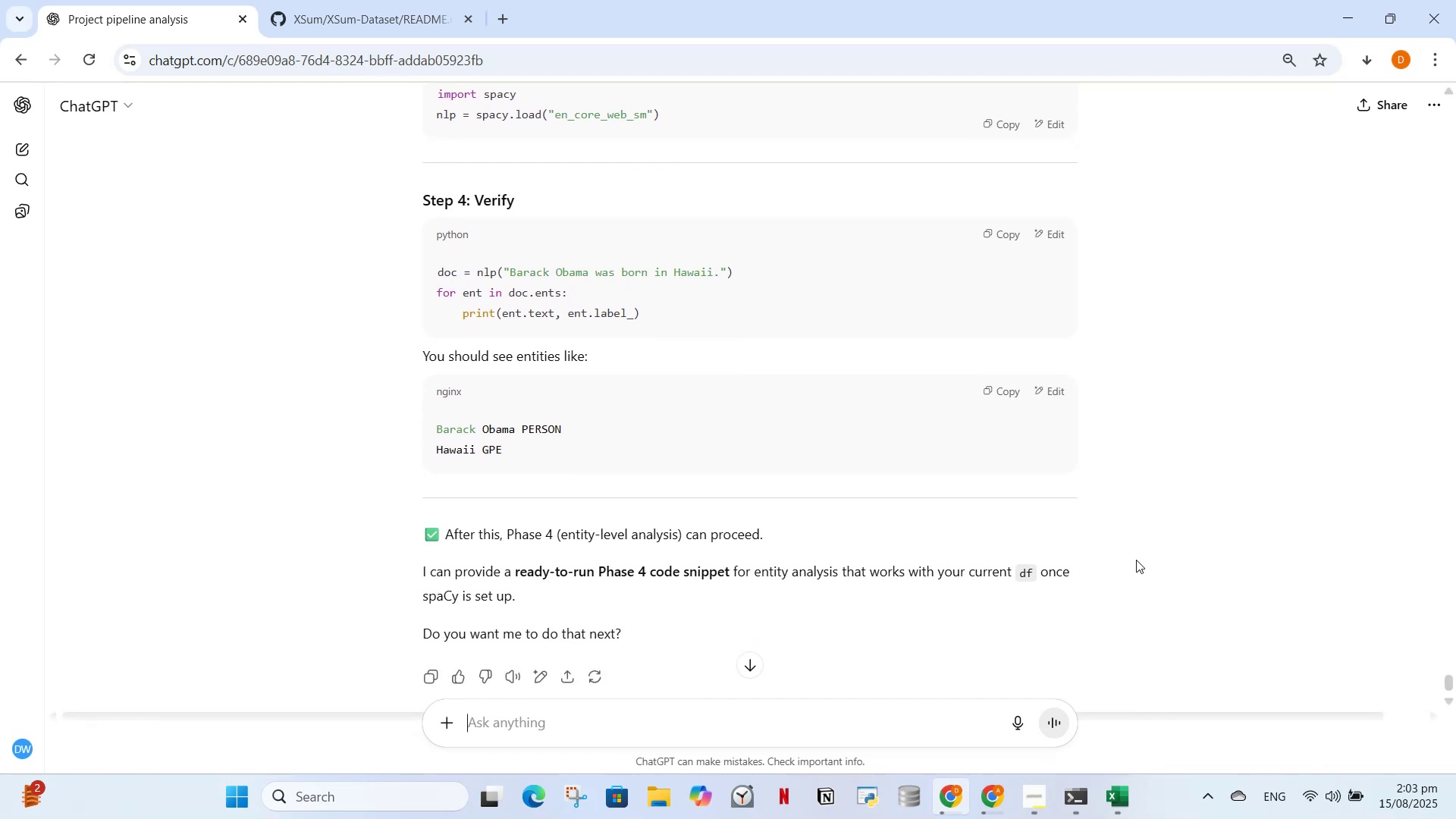 
scroll: coordinate [1159, 552], scroll_direction: up, amount: 6.0
 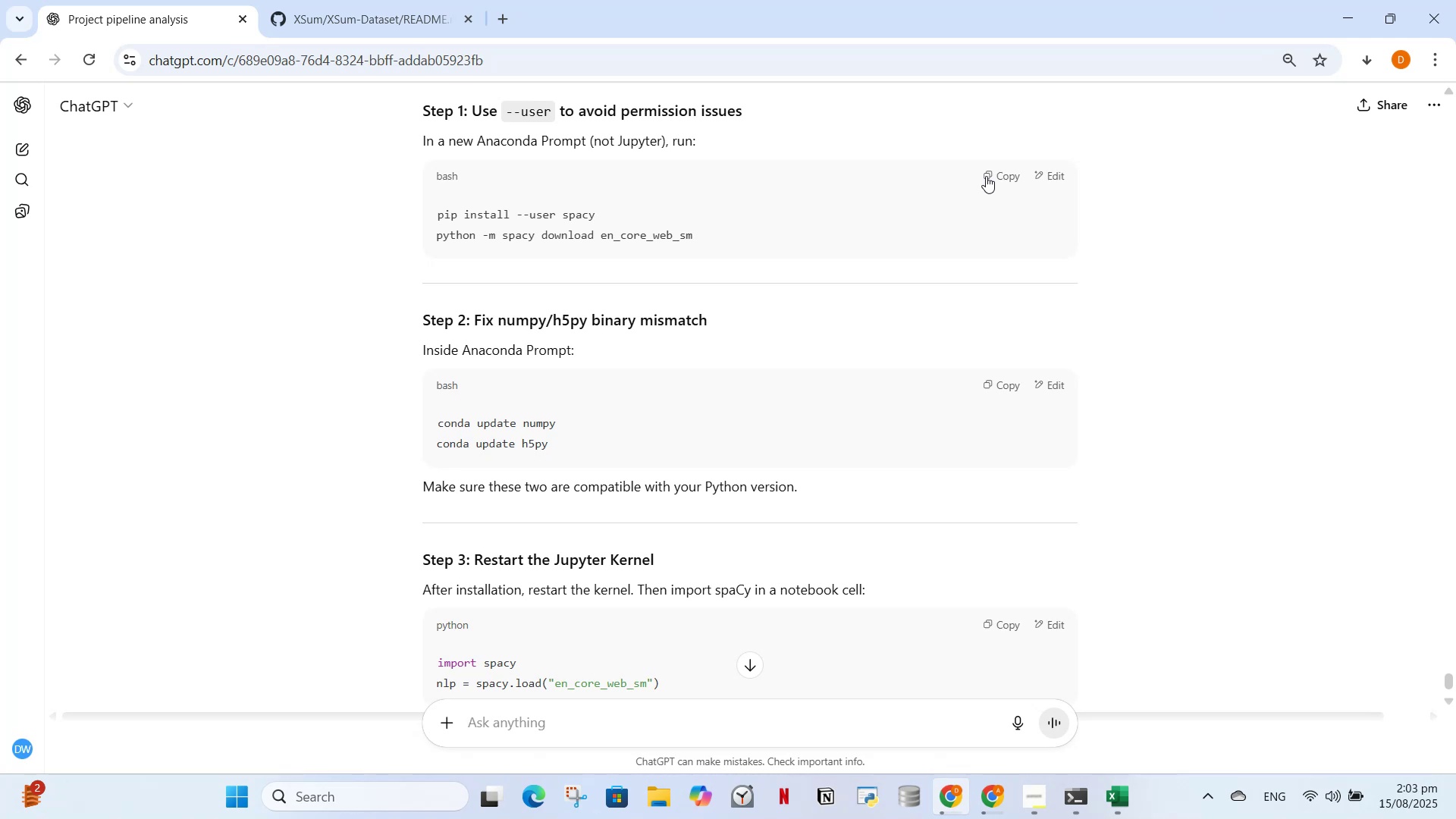 
wait(10.51)
 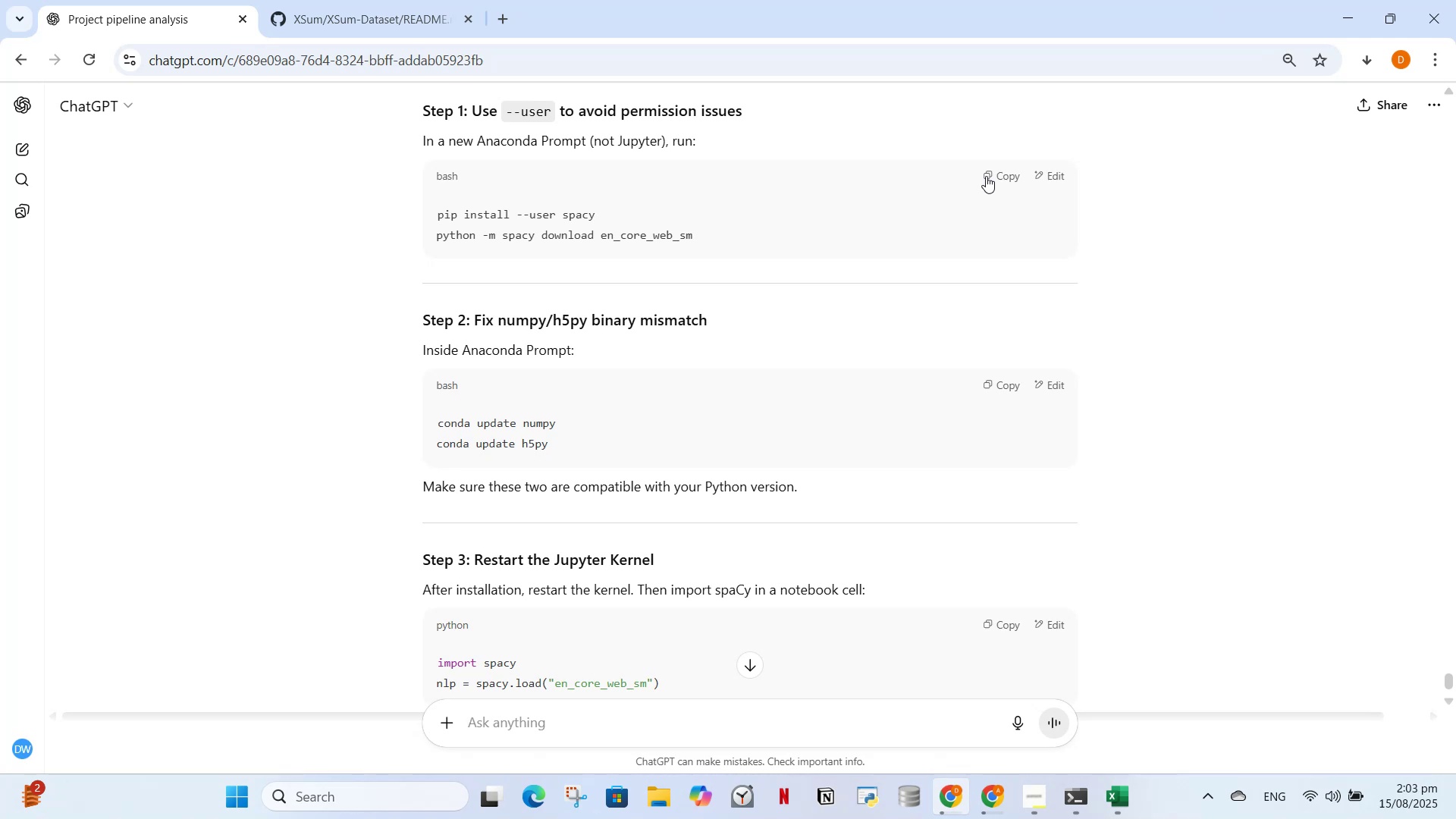 
left_click([986, 176])
 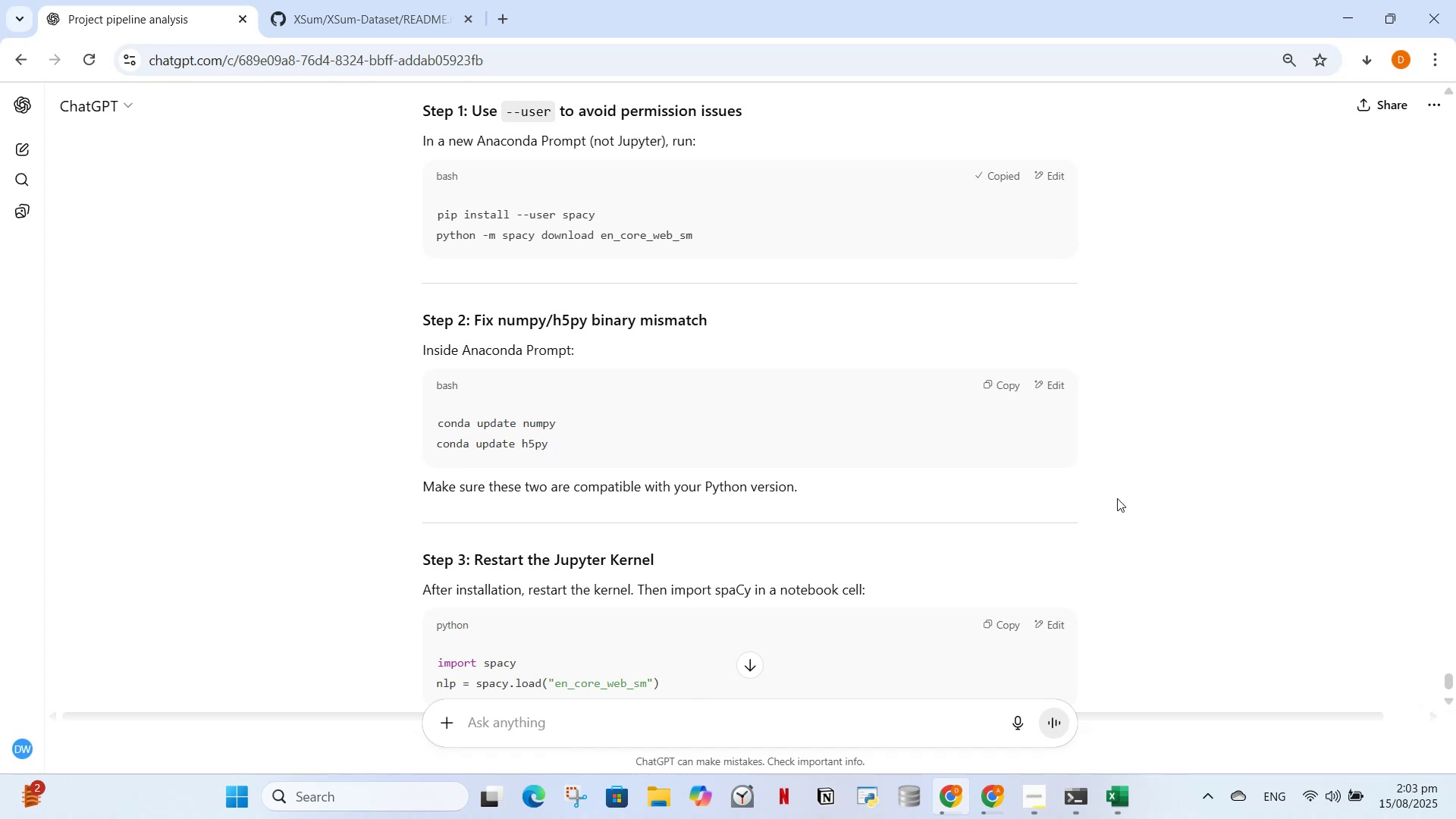 
scroll: coordinate [945, 535], scroll_direction: down, amount: 2.0
 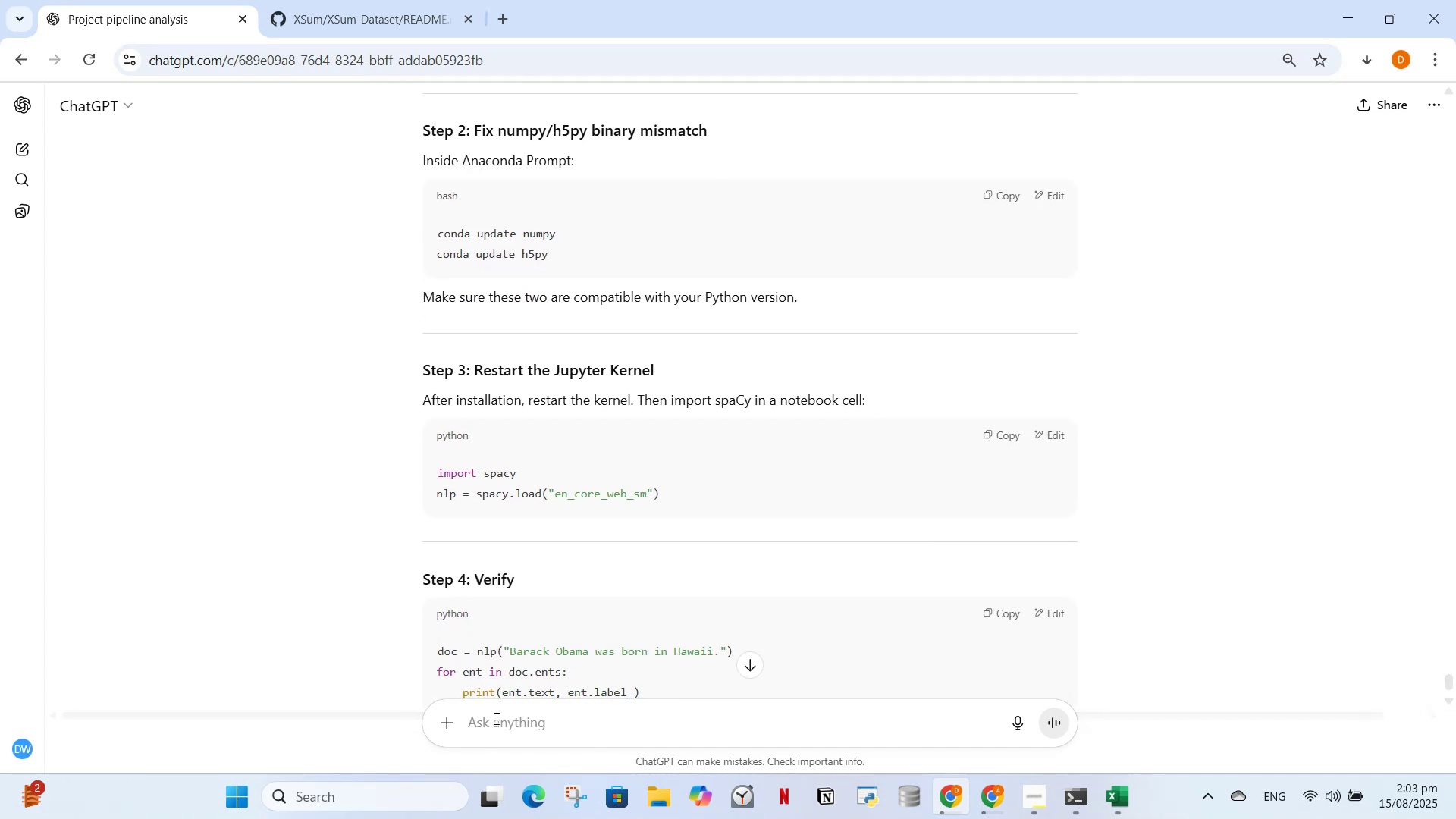 
left_click([496, 723])
 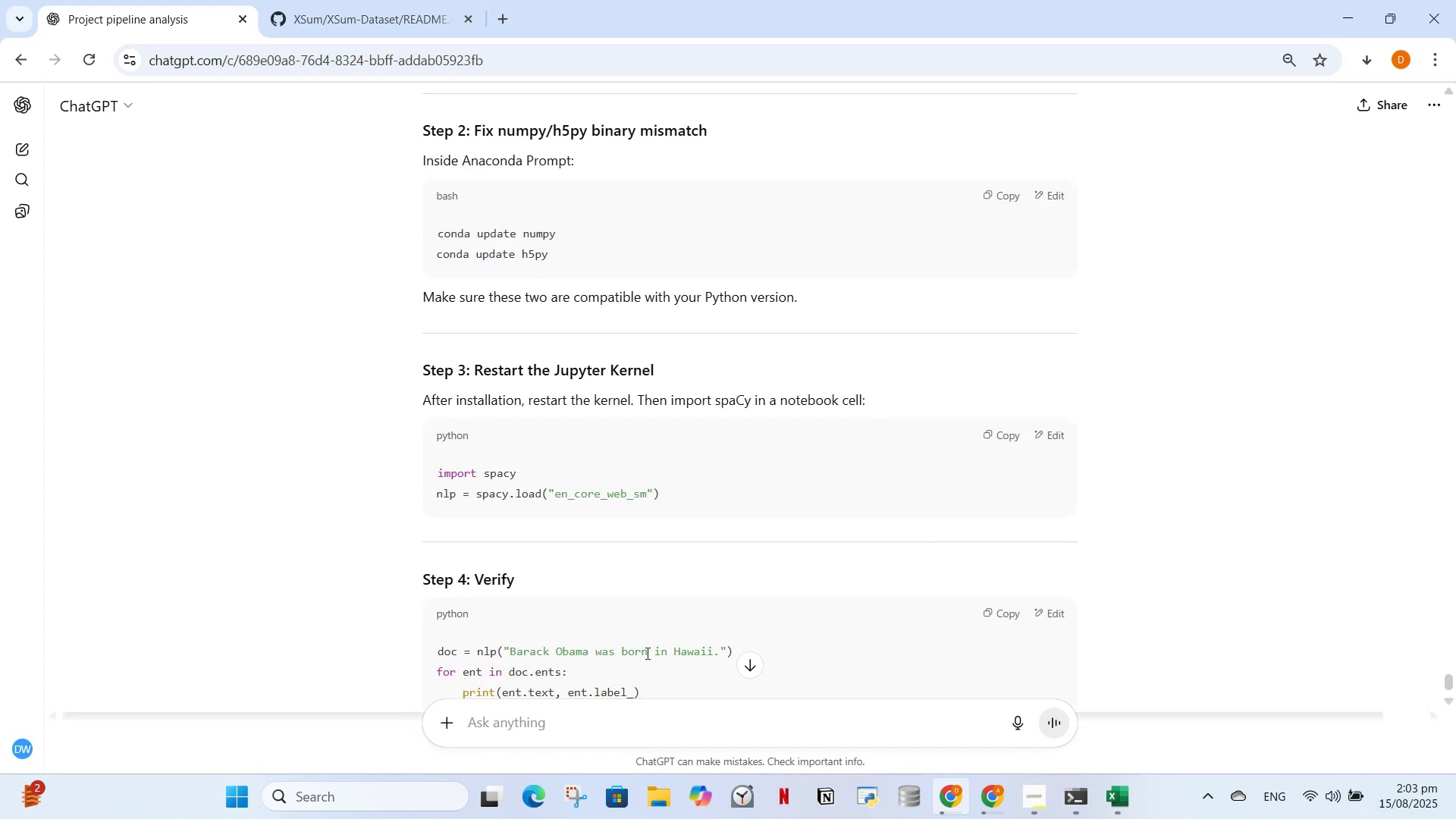 
type(i dont want to restart kernal)
 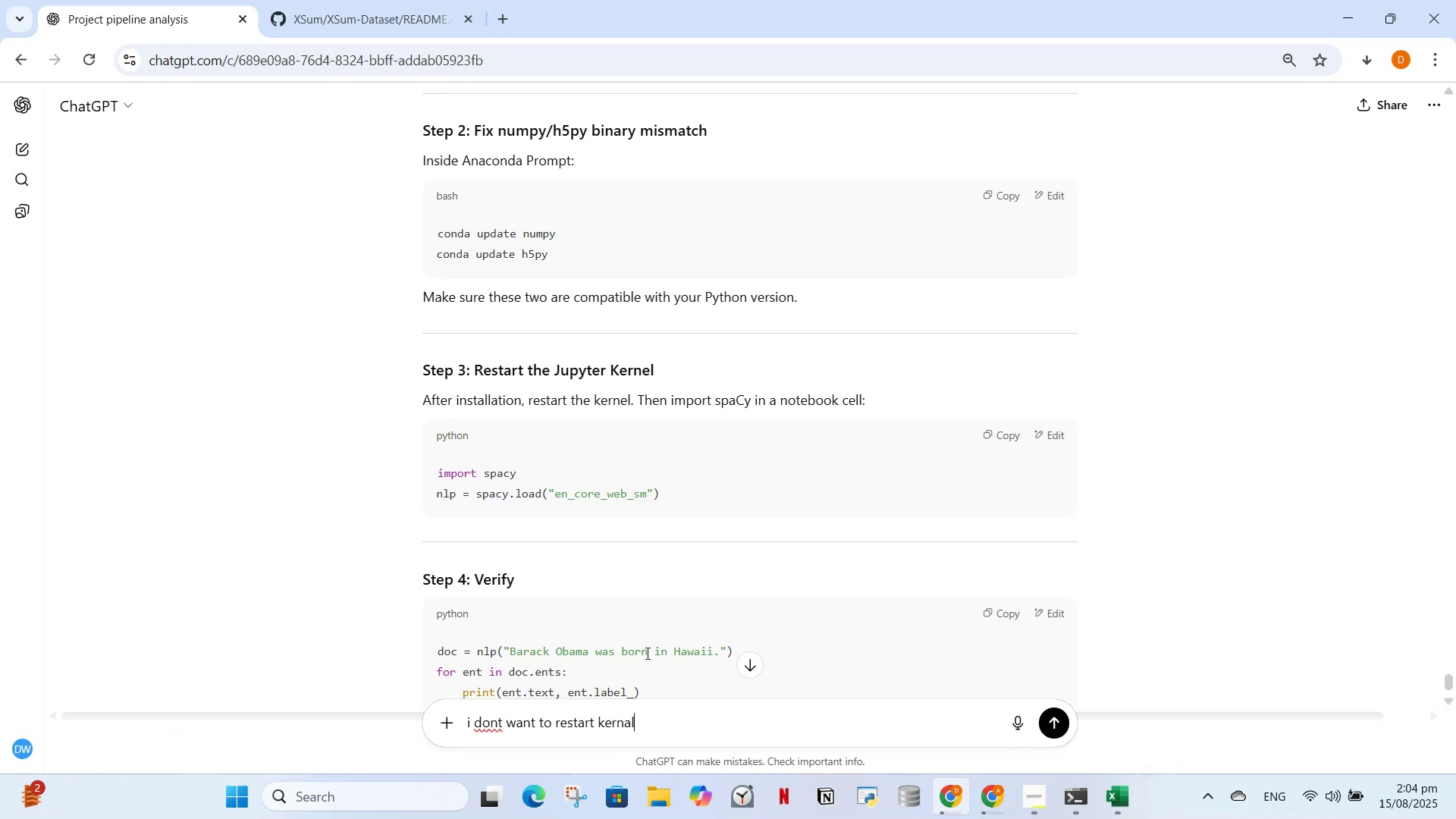 
key(Enter)
 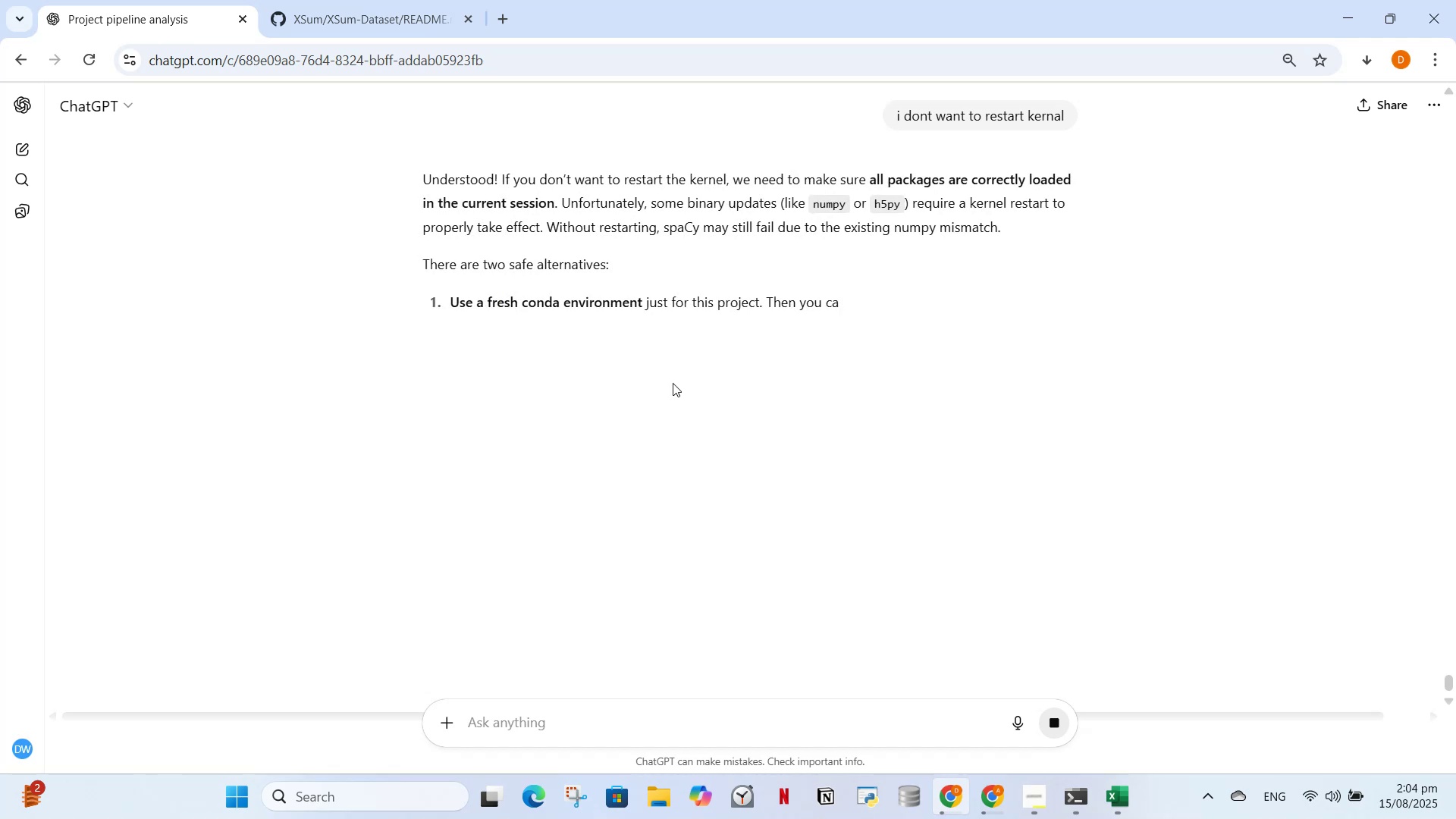 
wait(15.87)
 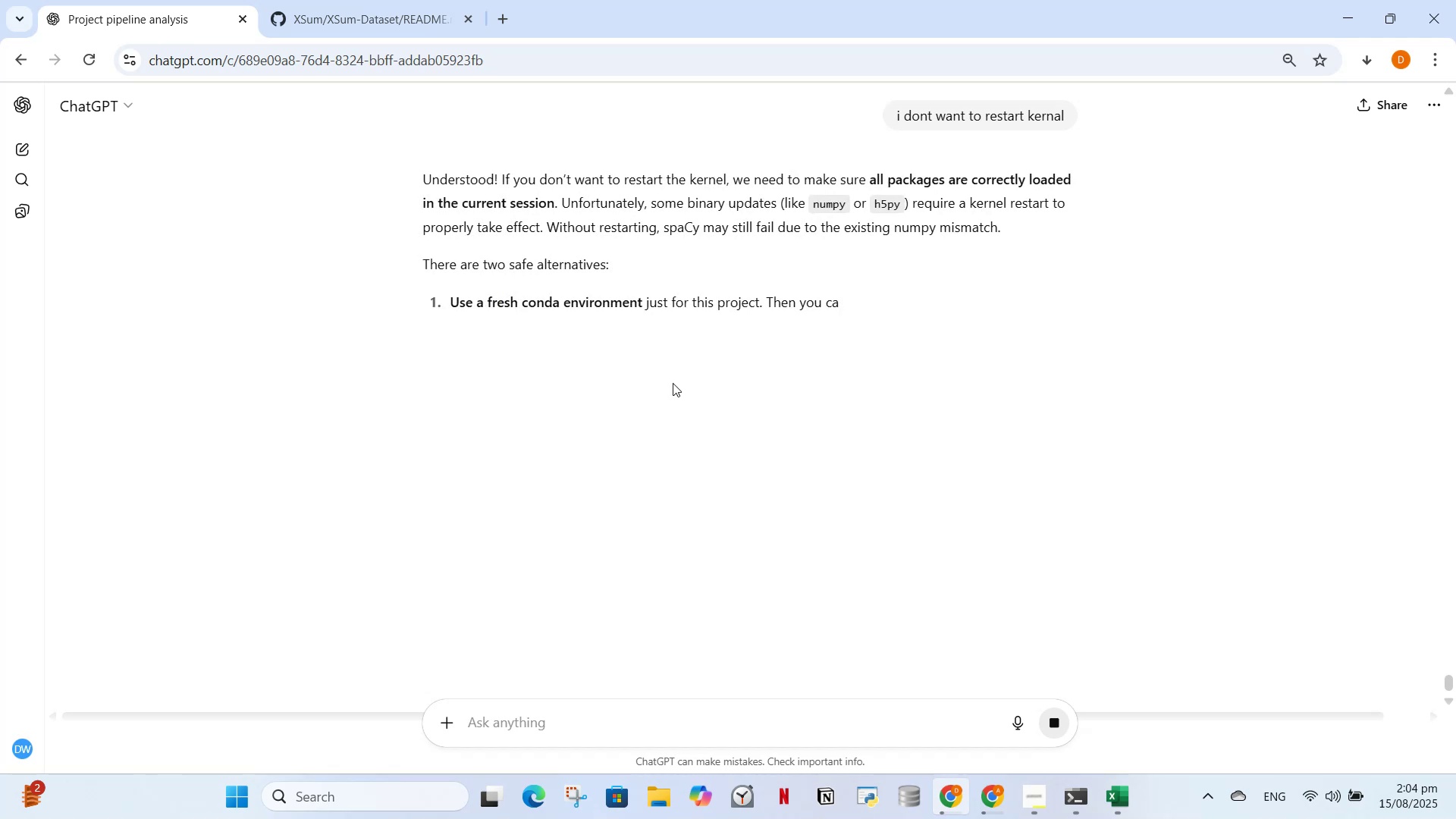 
scroll: coordinate [654, 586], scroll_direction: down, amount: 2.0
 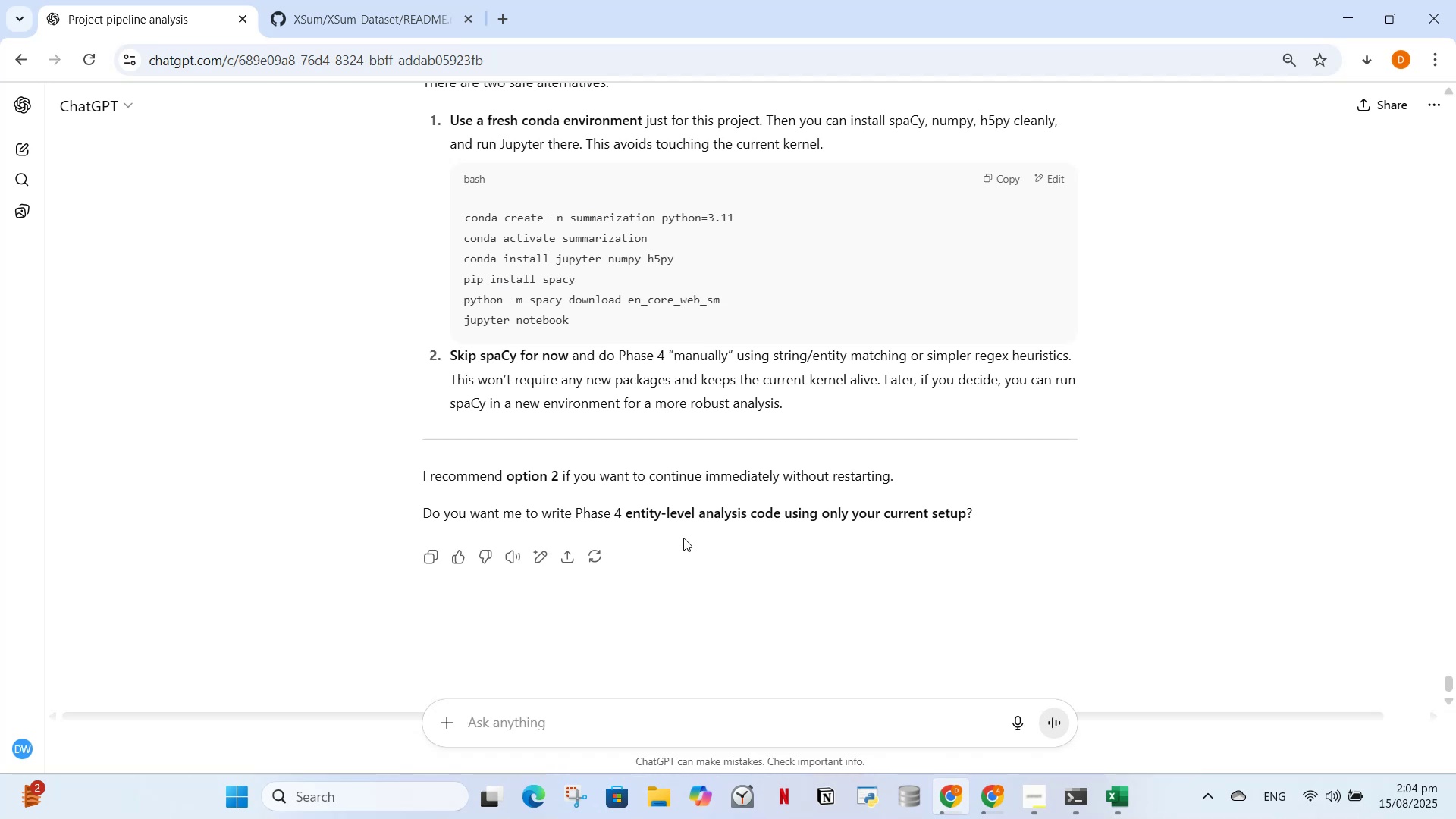 
wait(10.92)
 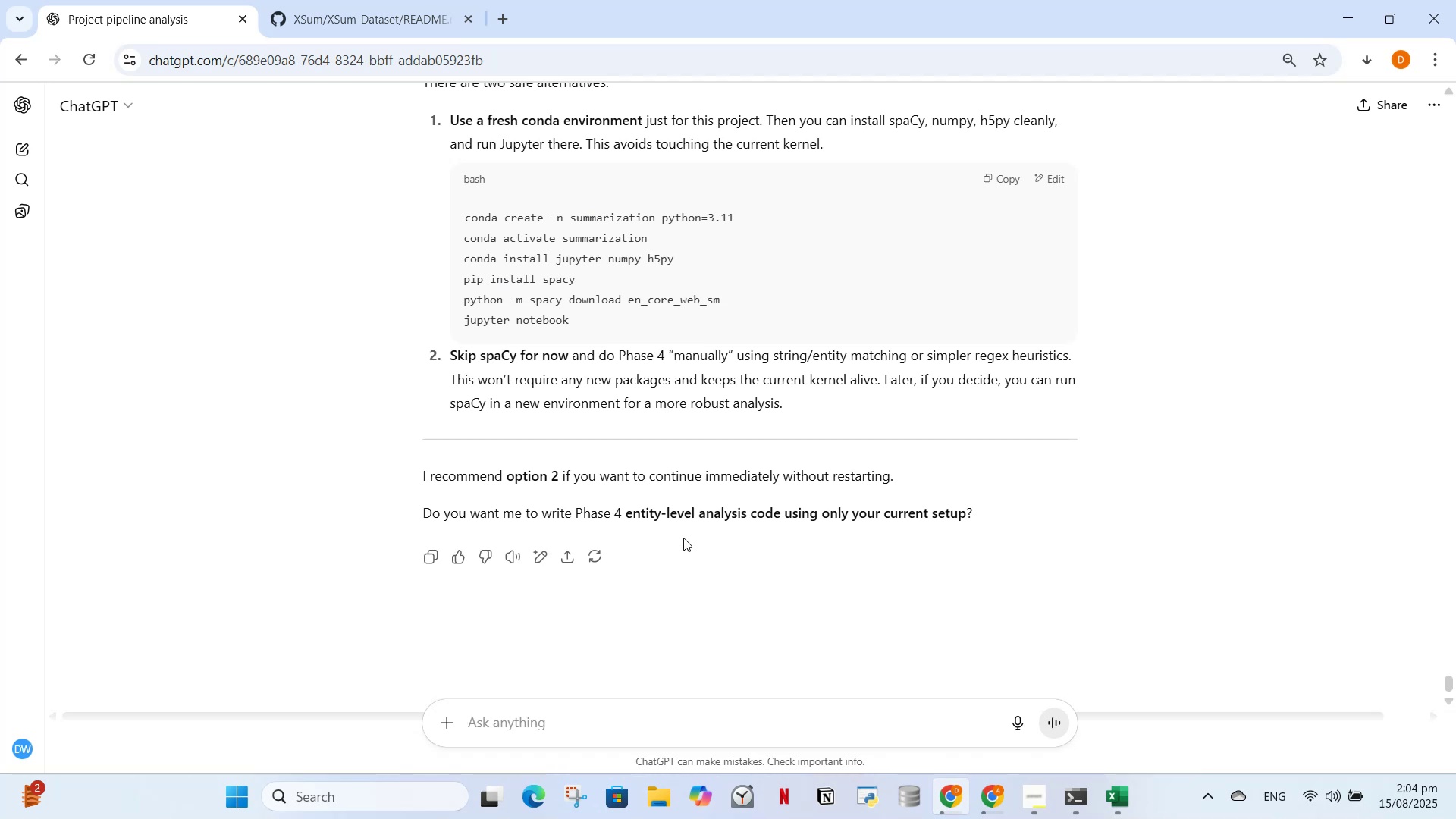 
left_click([905, 708])
 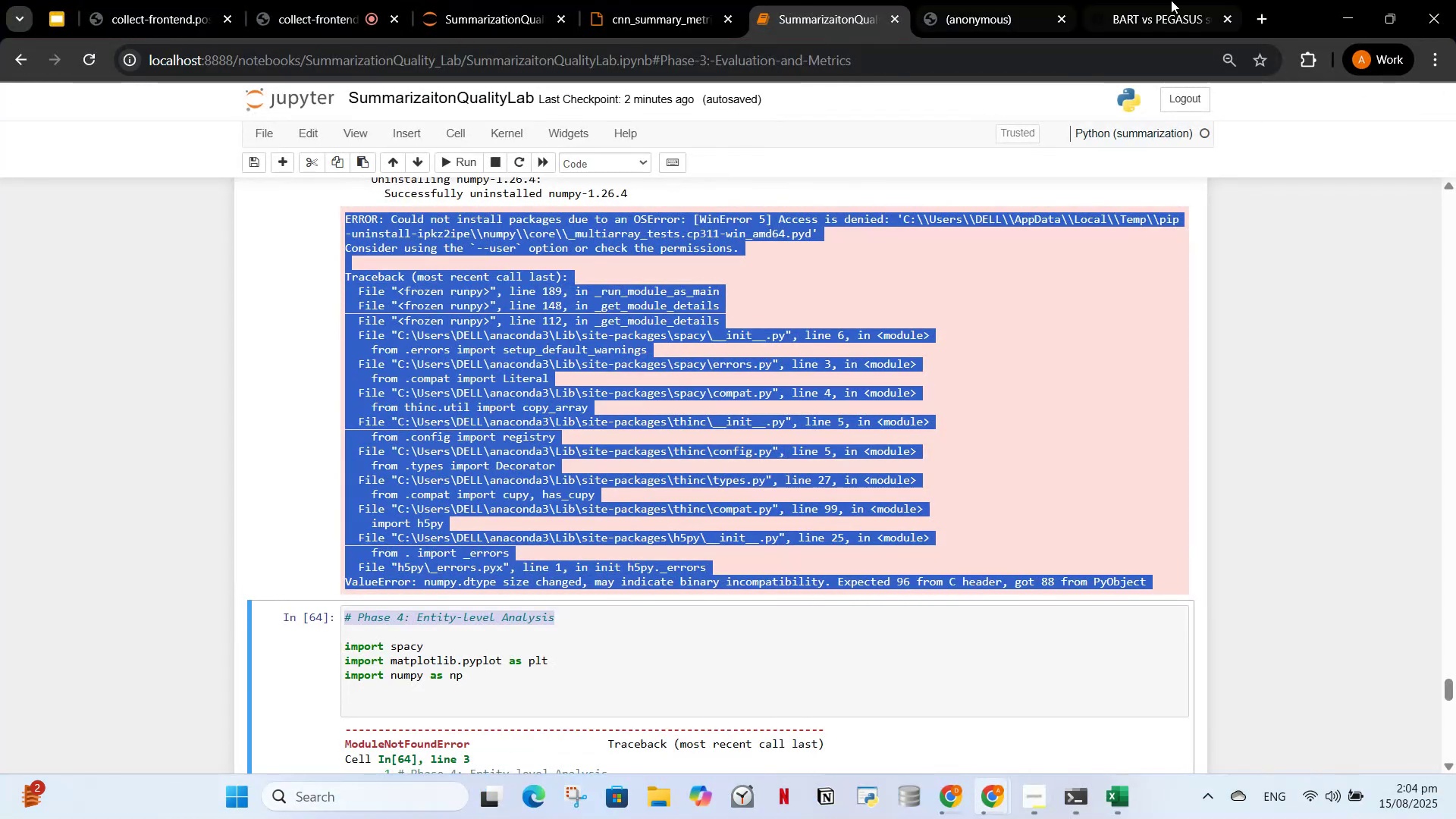 
left_click([1175, 1])
 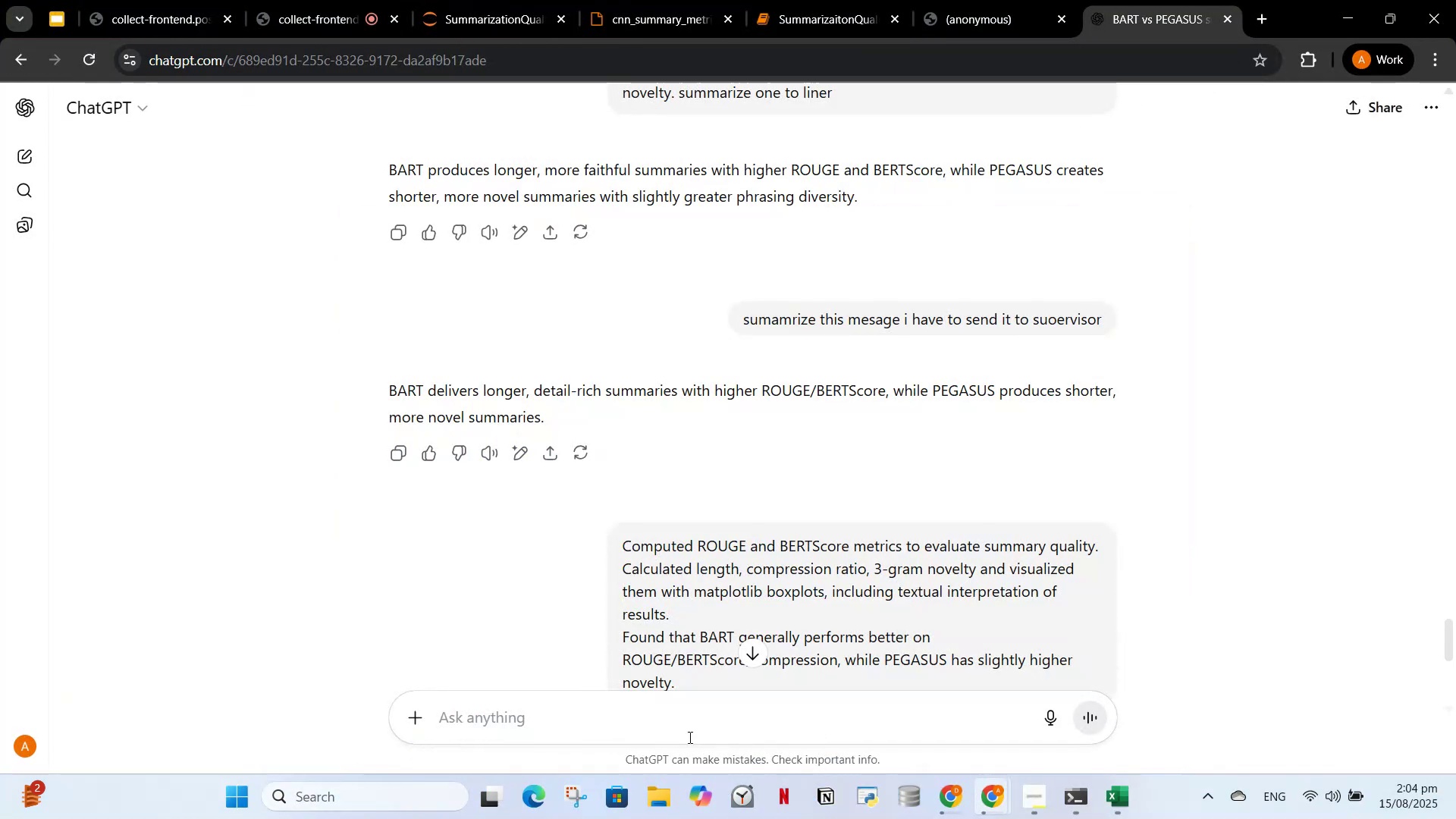 
left_click_drag(start_coordinate=[670, 726], to_coordinate=[675, 732])
 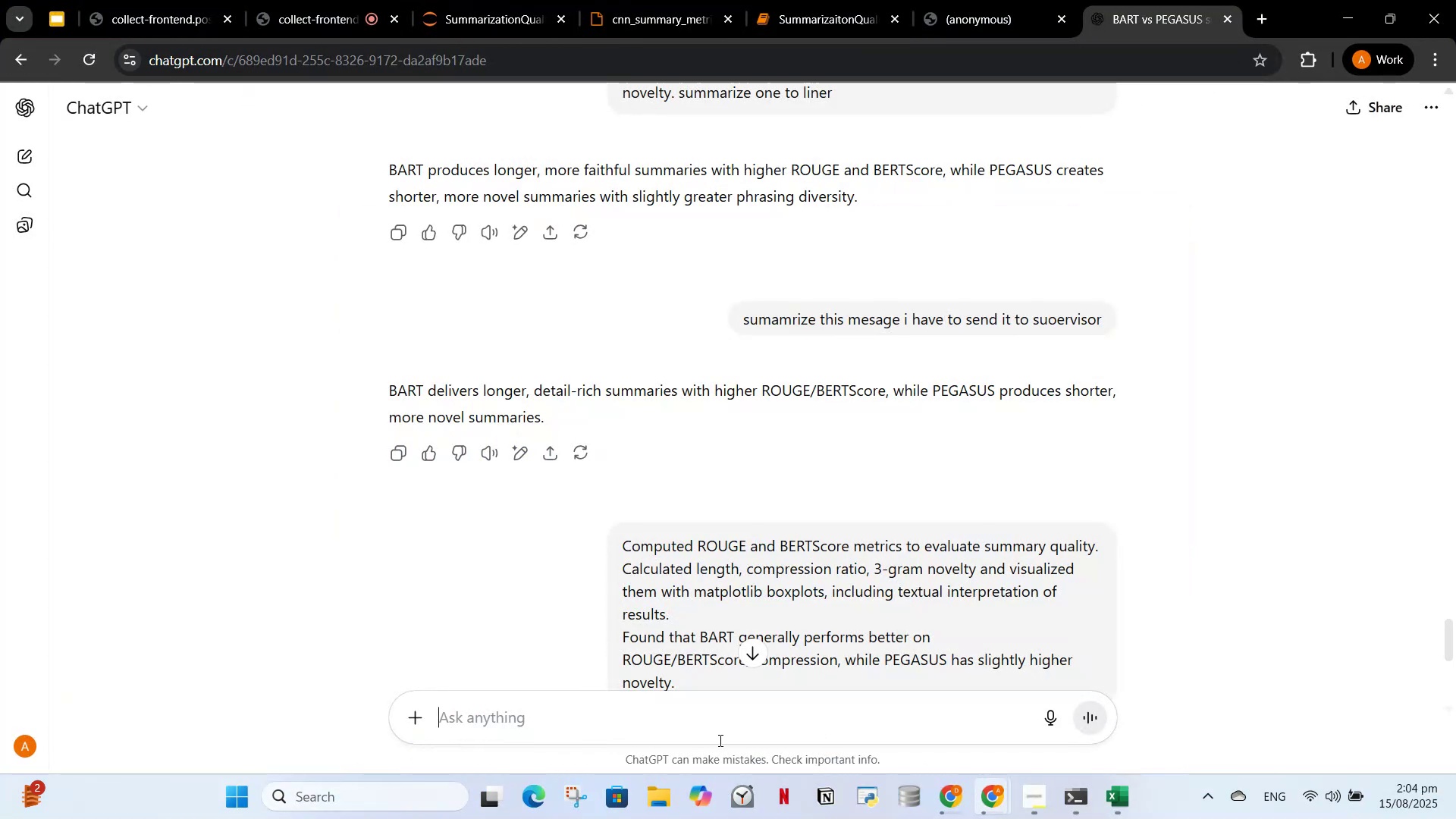 
type(what does spacy do)
 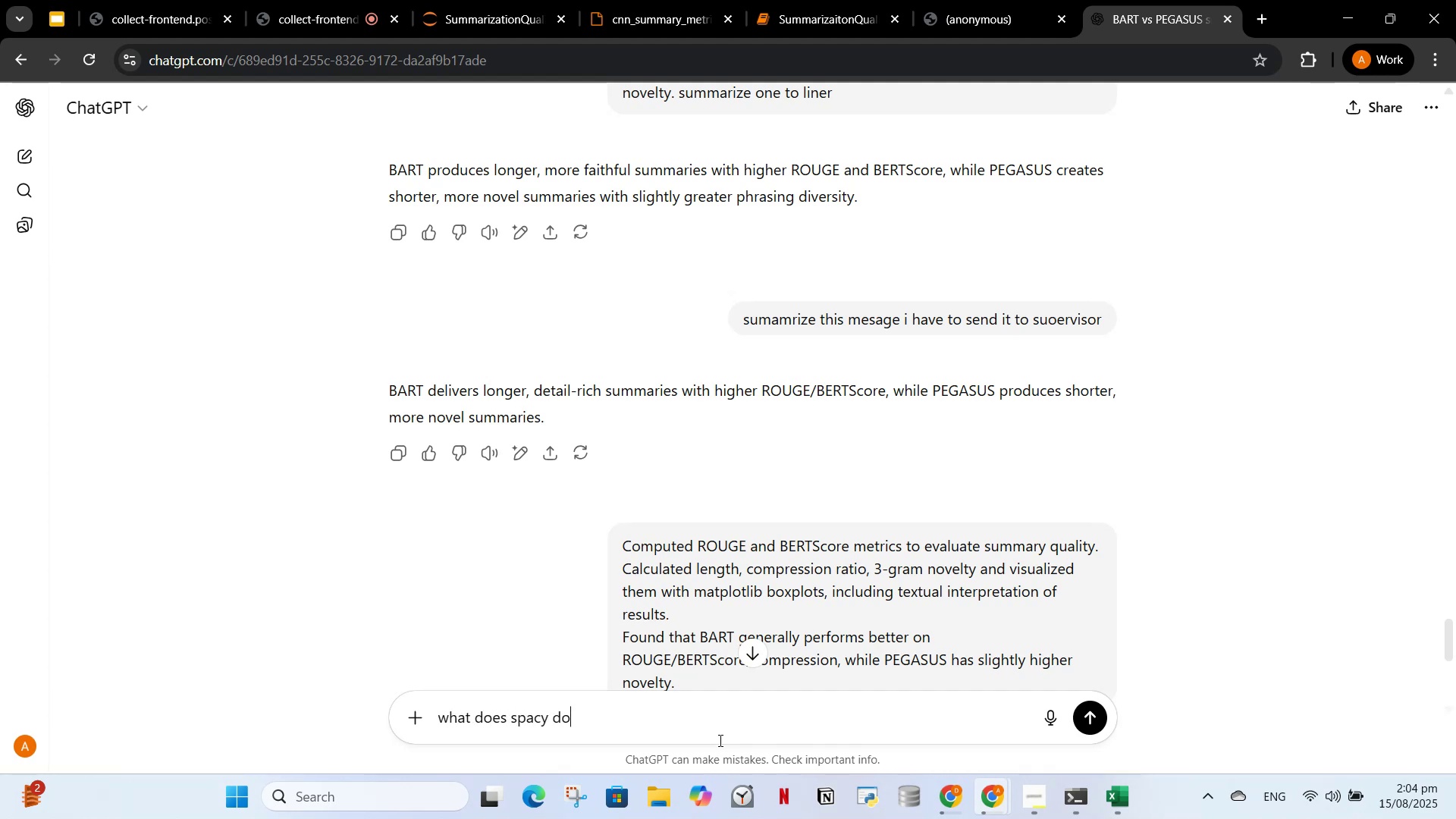 
key(Enter)
 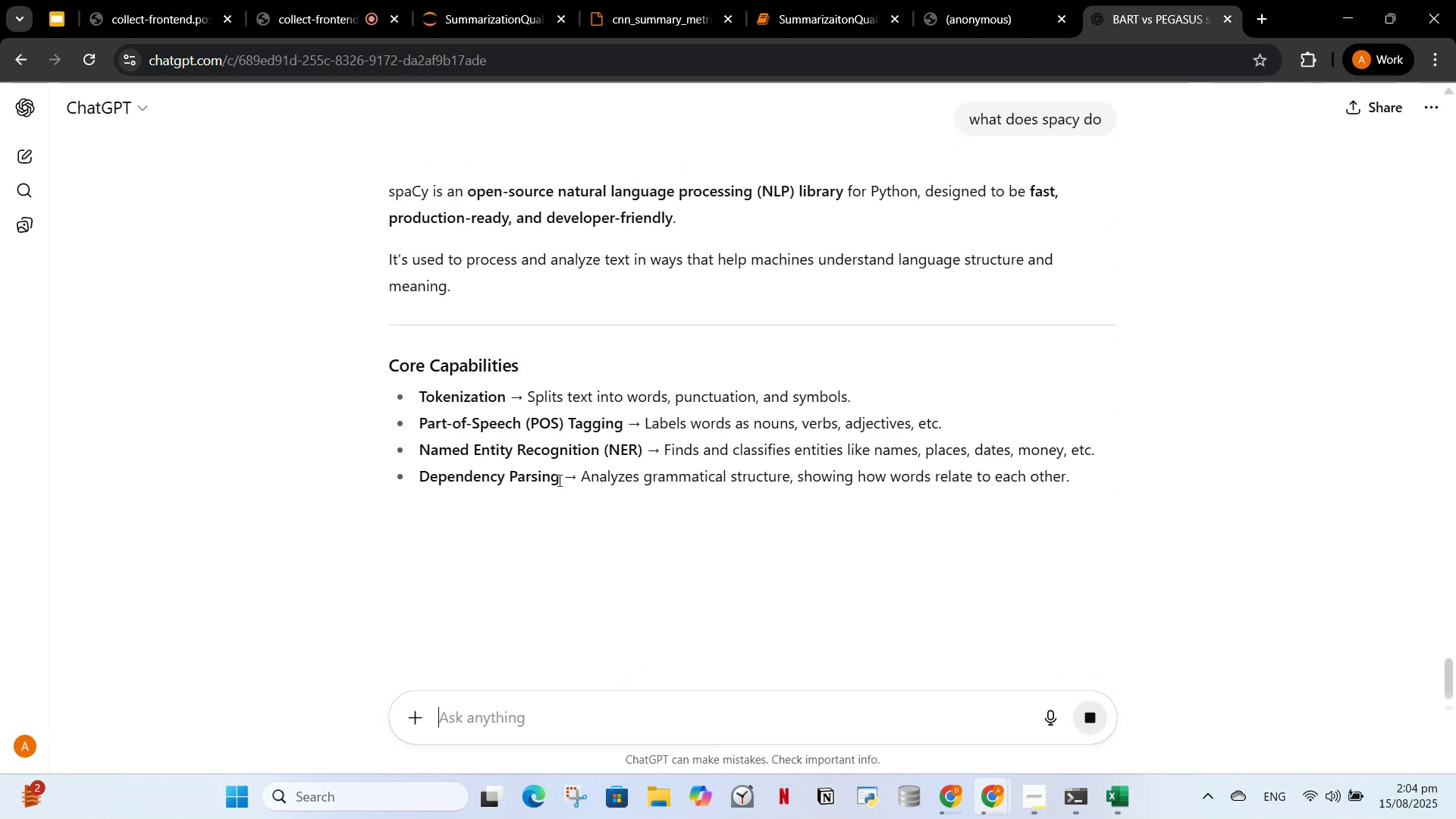 
wait(9.61)
 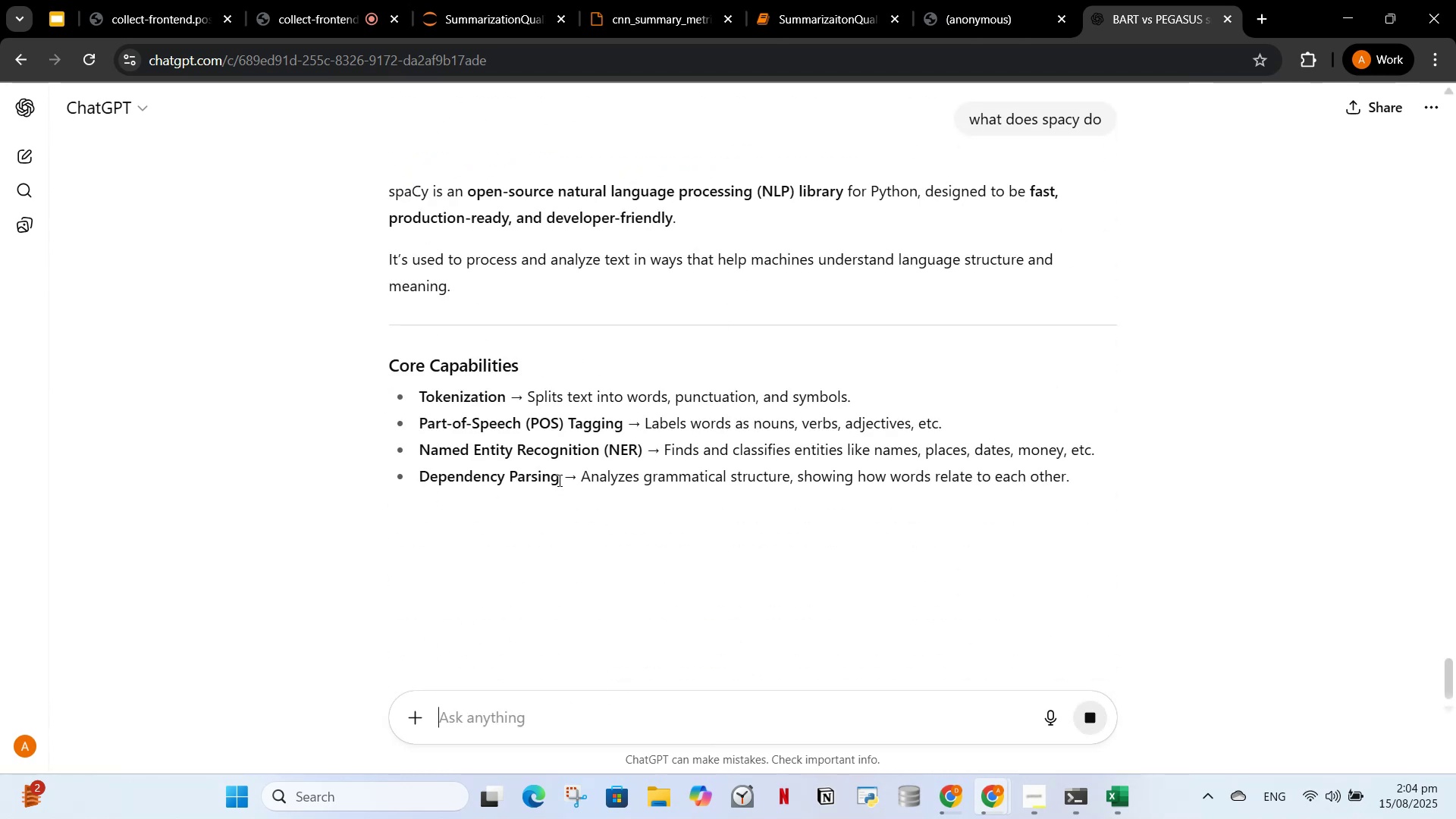 
scroll: coordinate [1064, 394], scroll_direction: down, amount: 3.0
 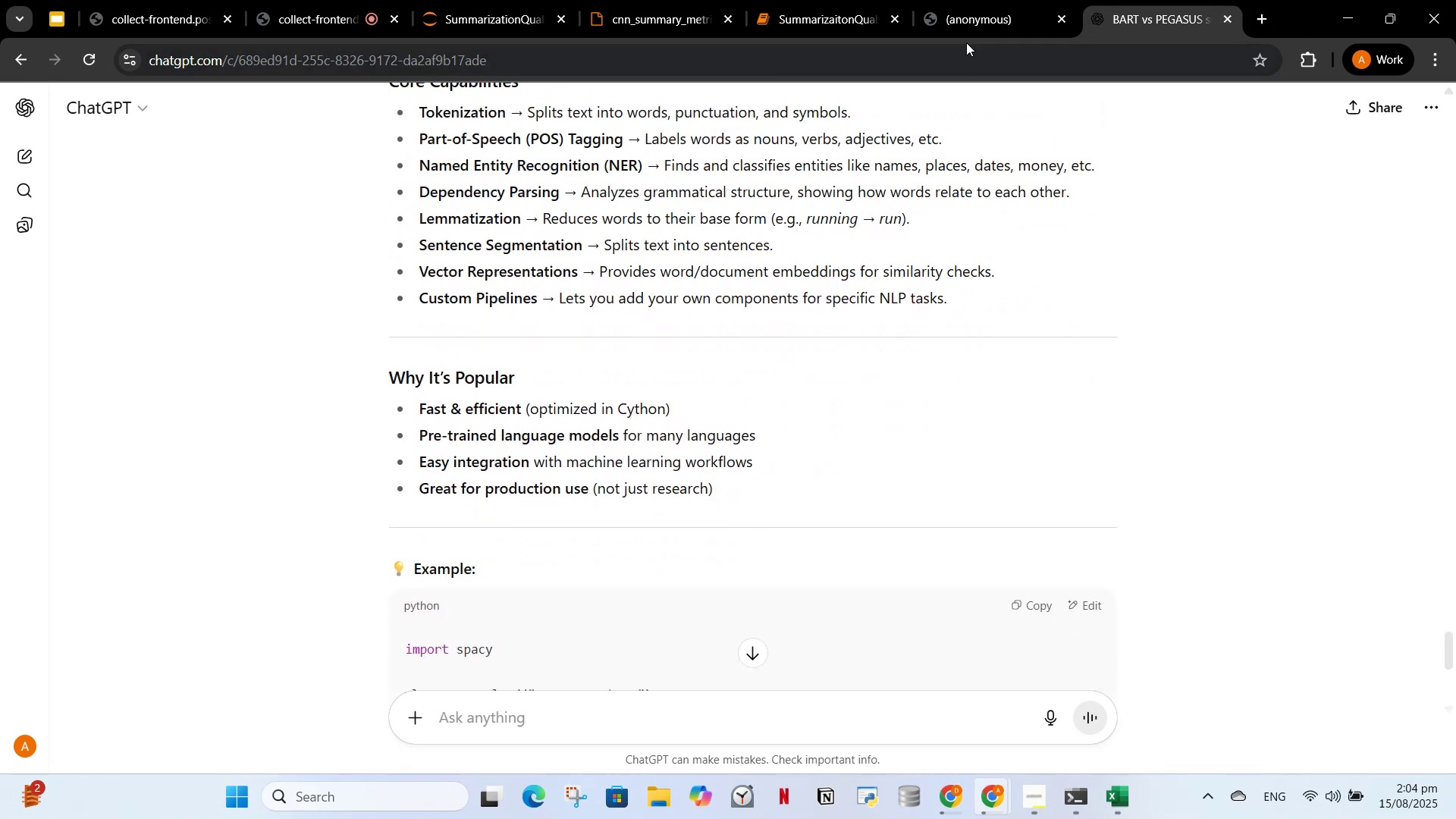 
left_click([962, 14])
 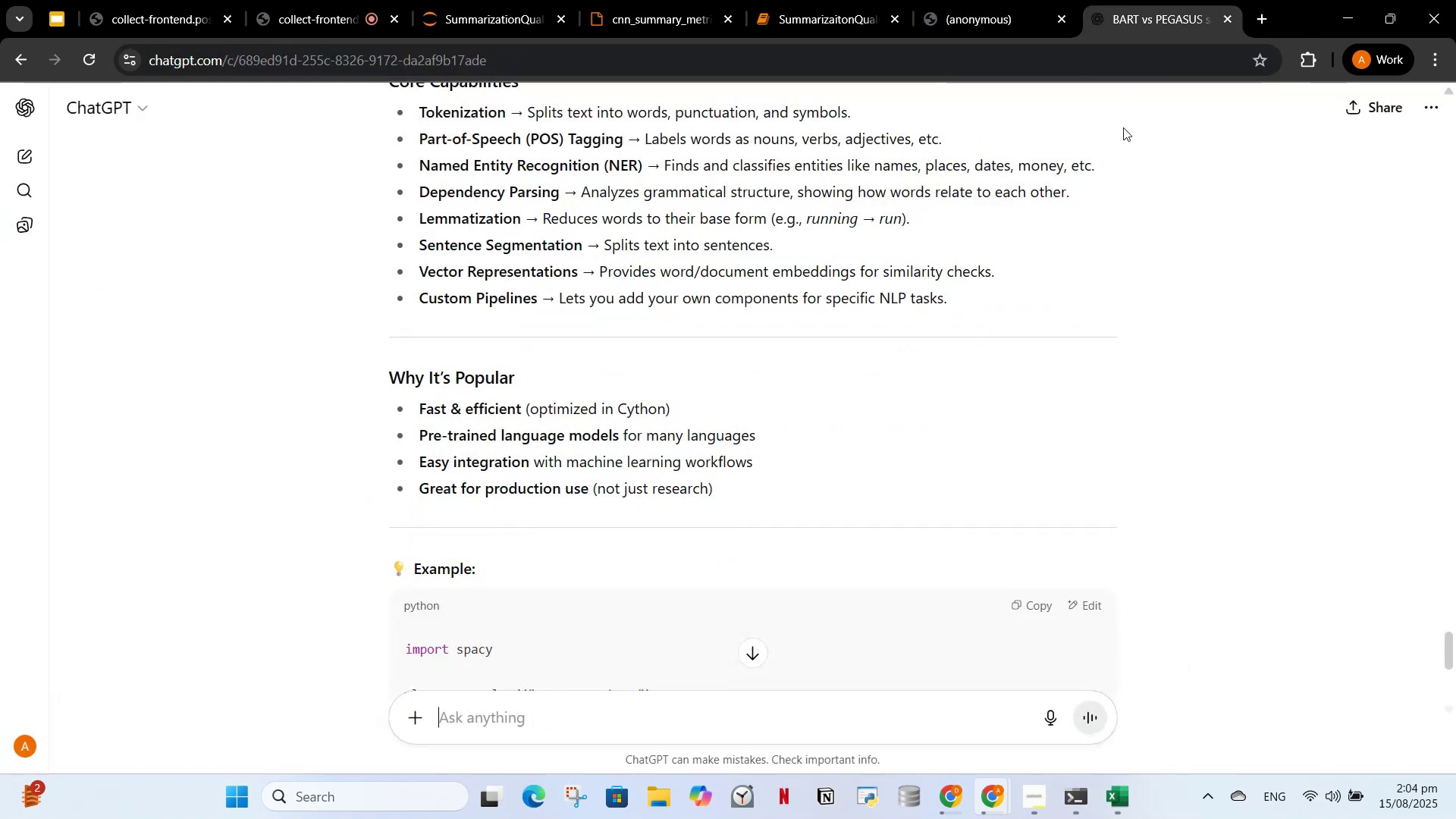 
left_click([1087, 557])
 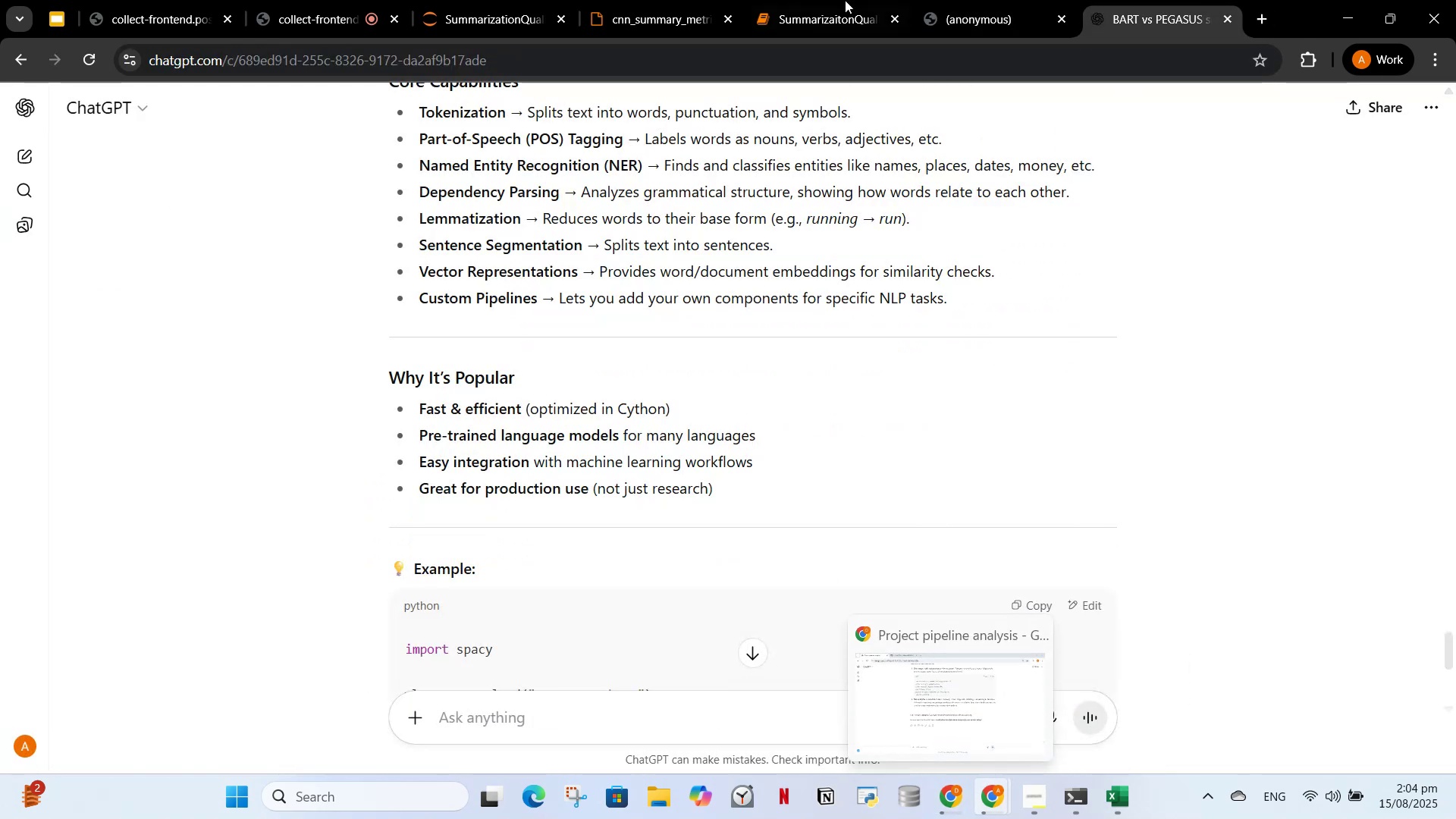 
left_click([852, 0])
 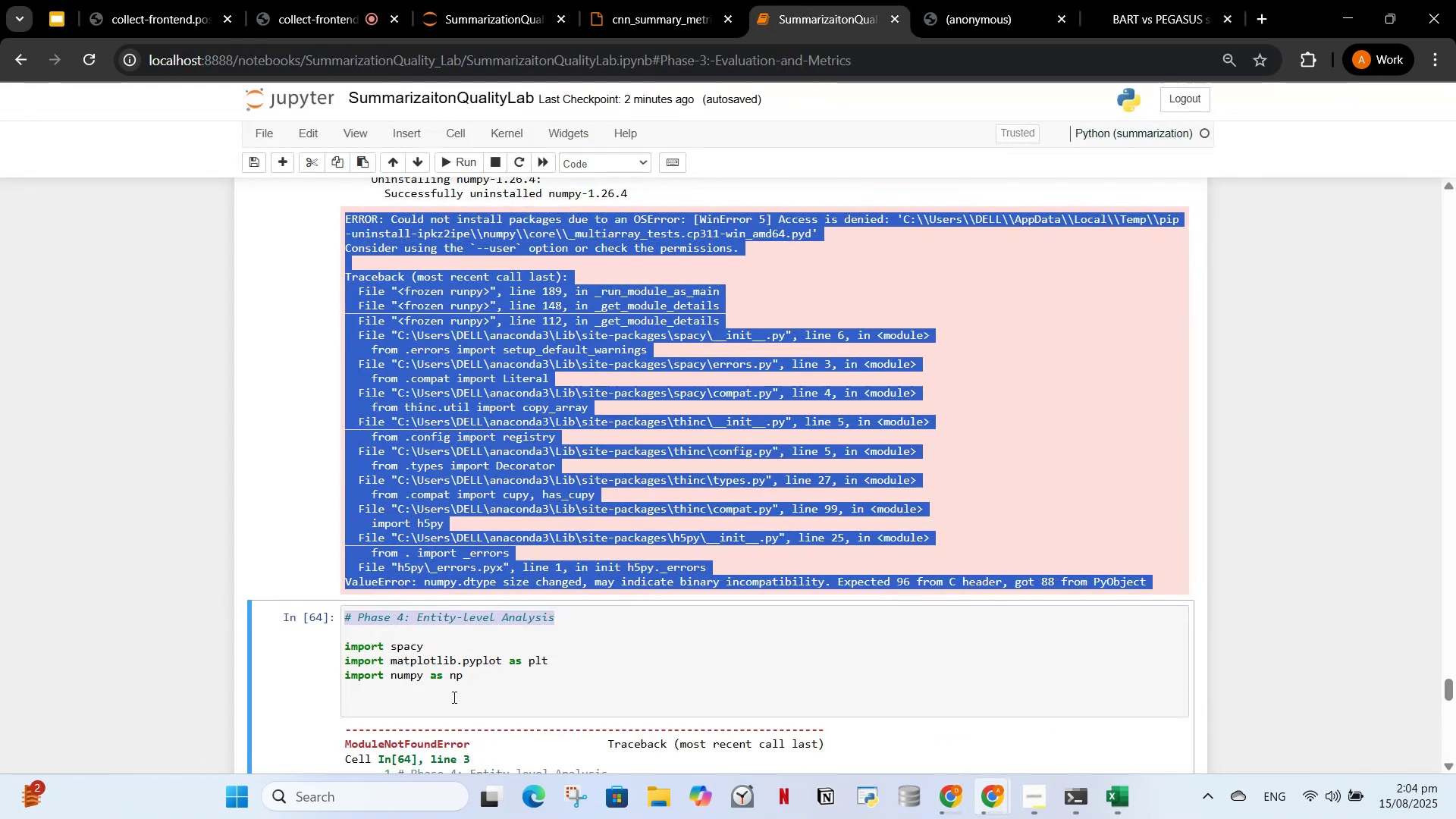 
scroll: coordinate [525, 568], scroll_direction: up, amount: 18.0
 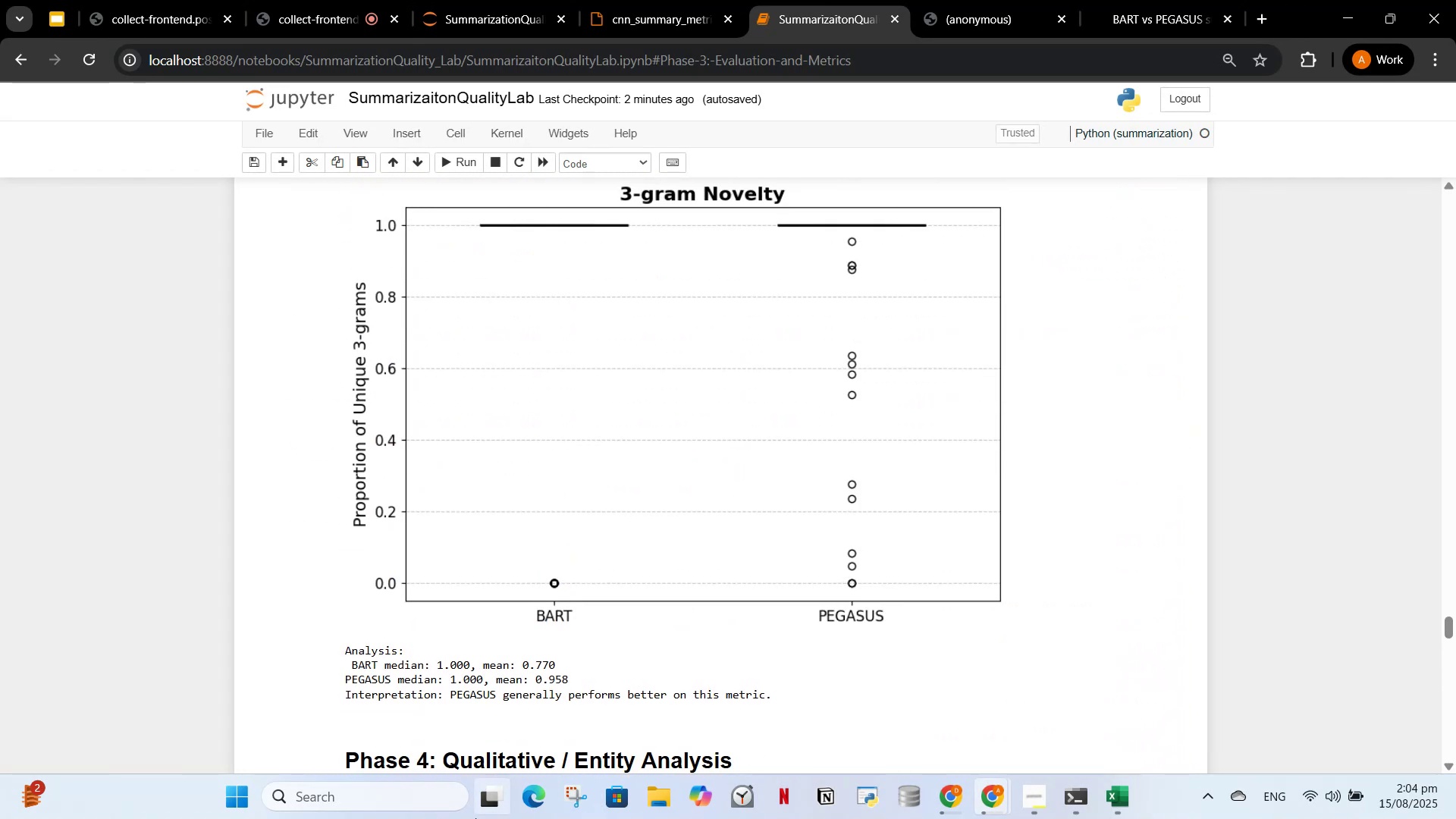 
scroll: coordinate [499, 748], scroll_direction: down, amount: 3.0
 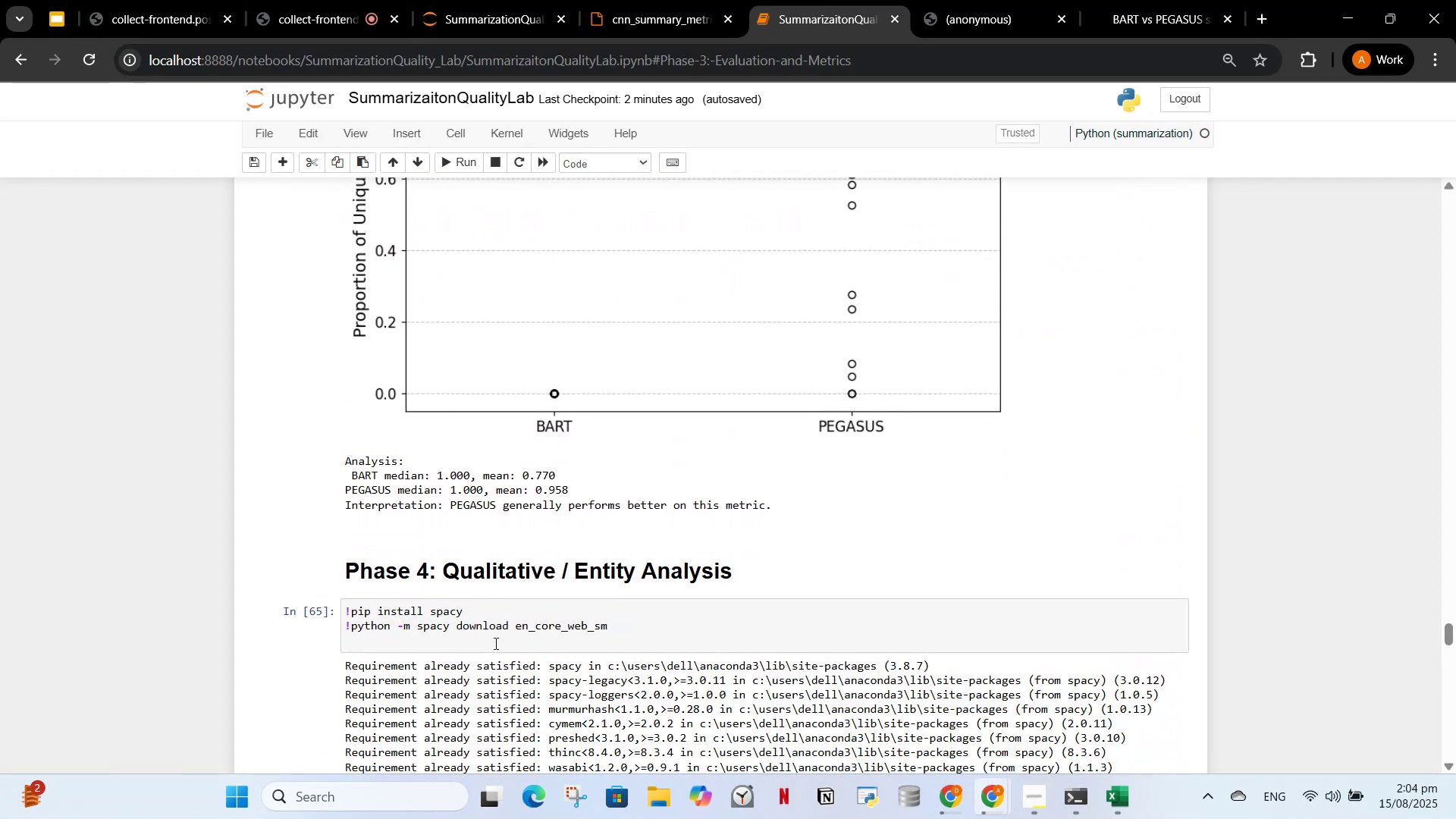 
left_click_drag(start_coordinate=[534, 640], to_coordinate=[337, 607])
 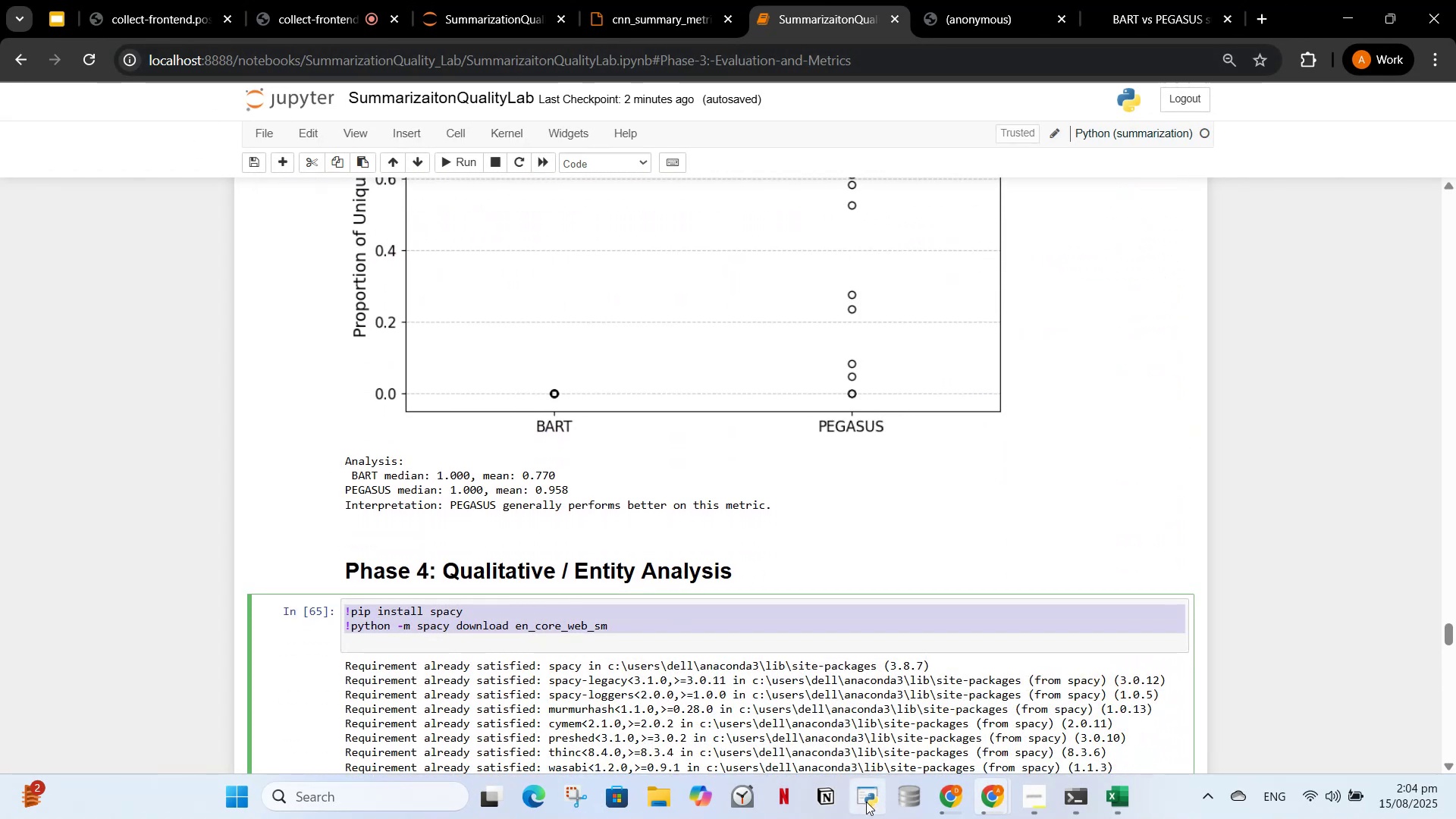 
left_click([960, 805])
 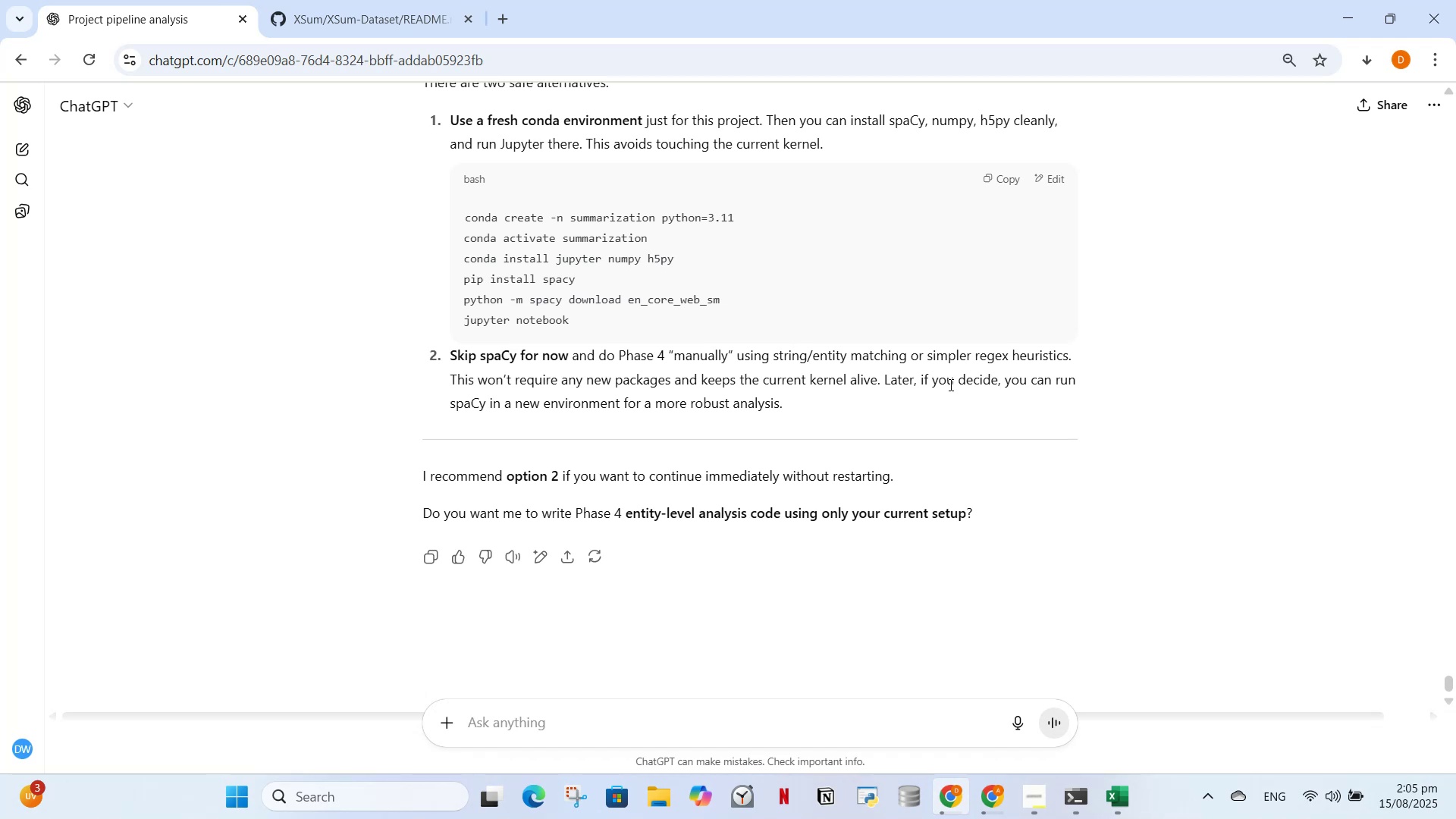 
wait(10.93)
 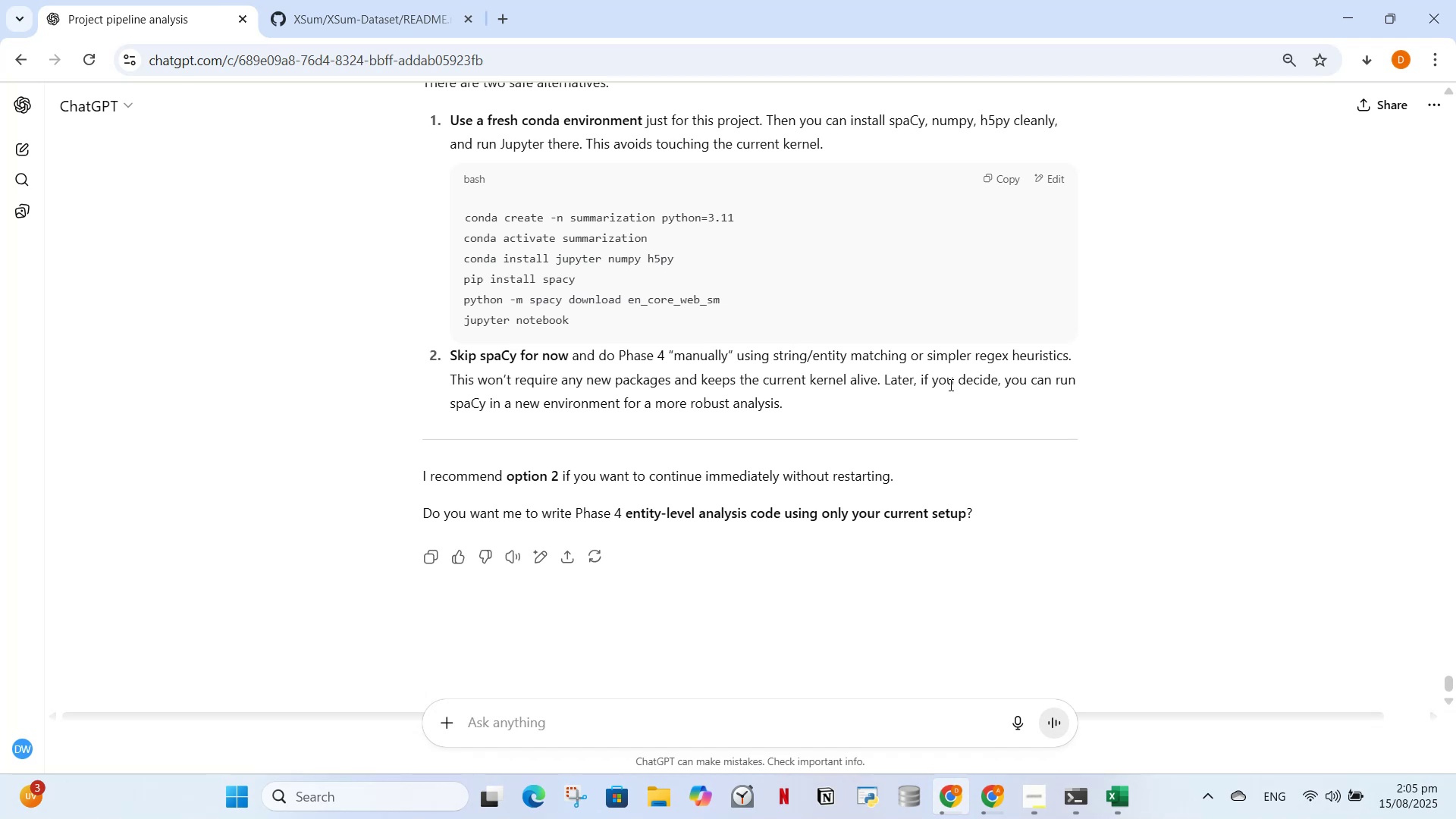 
left_click([759, 427])
 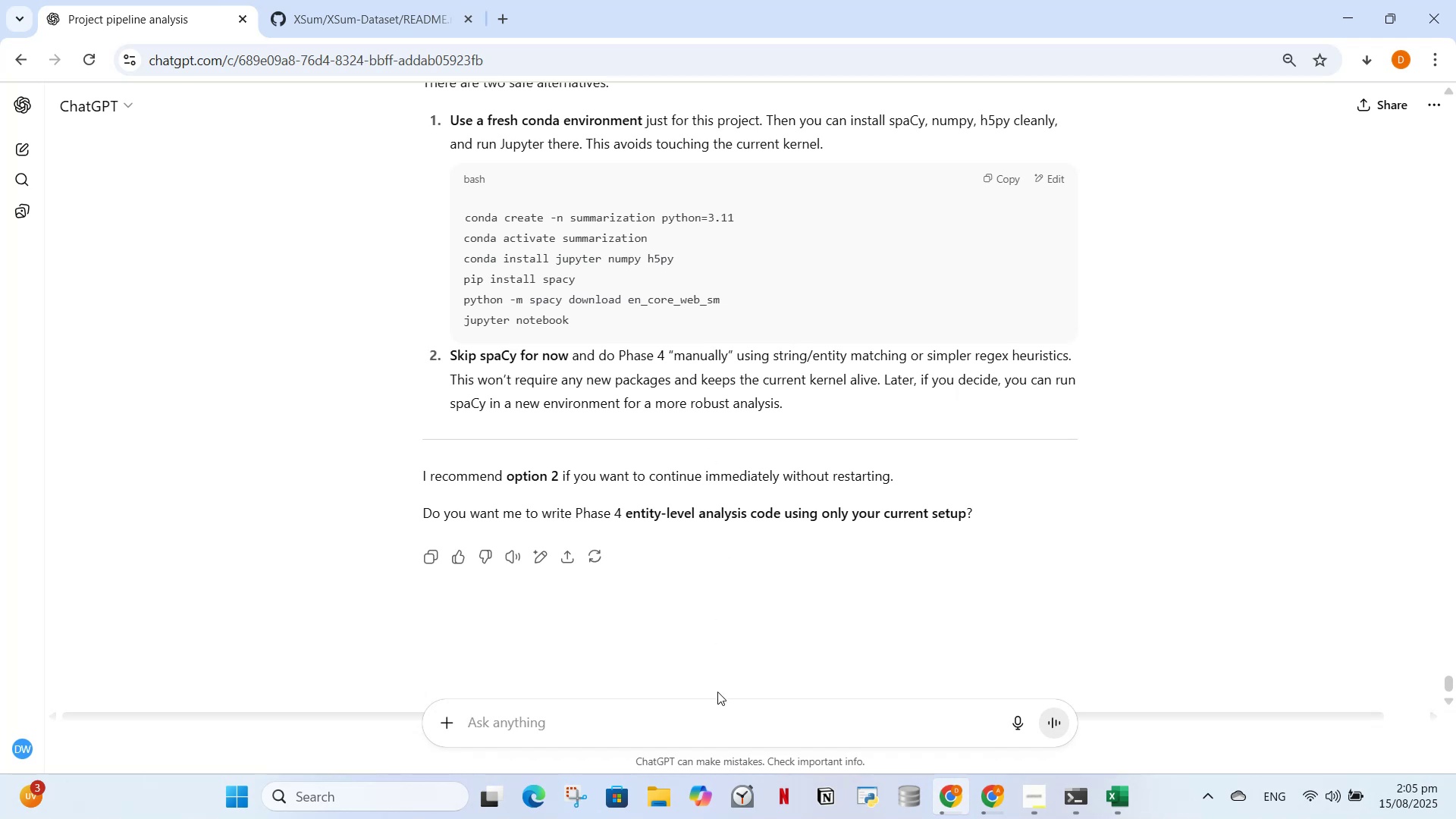 
left_click([719, 715])
 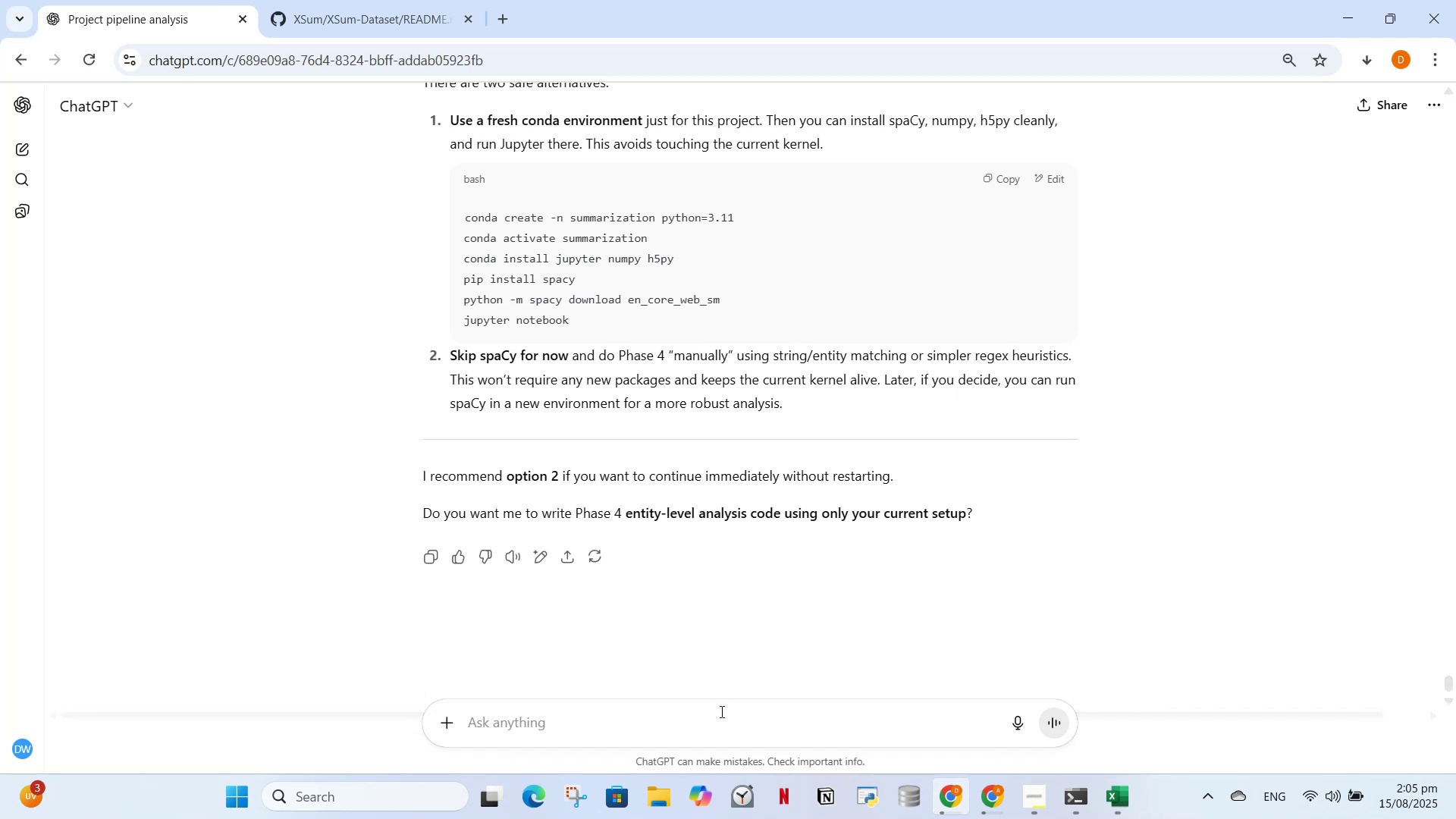 
type(okay option 2)
 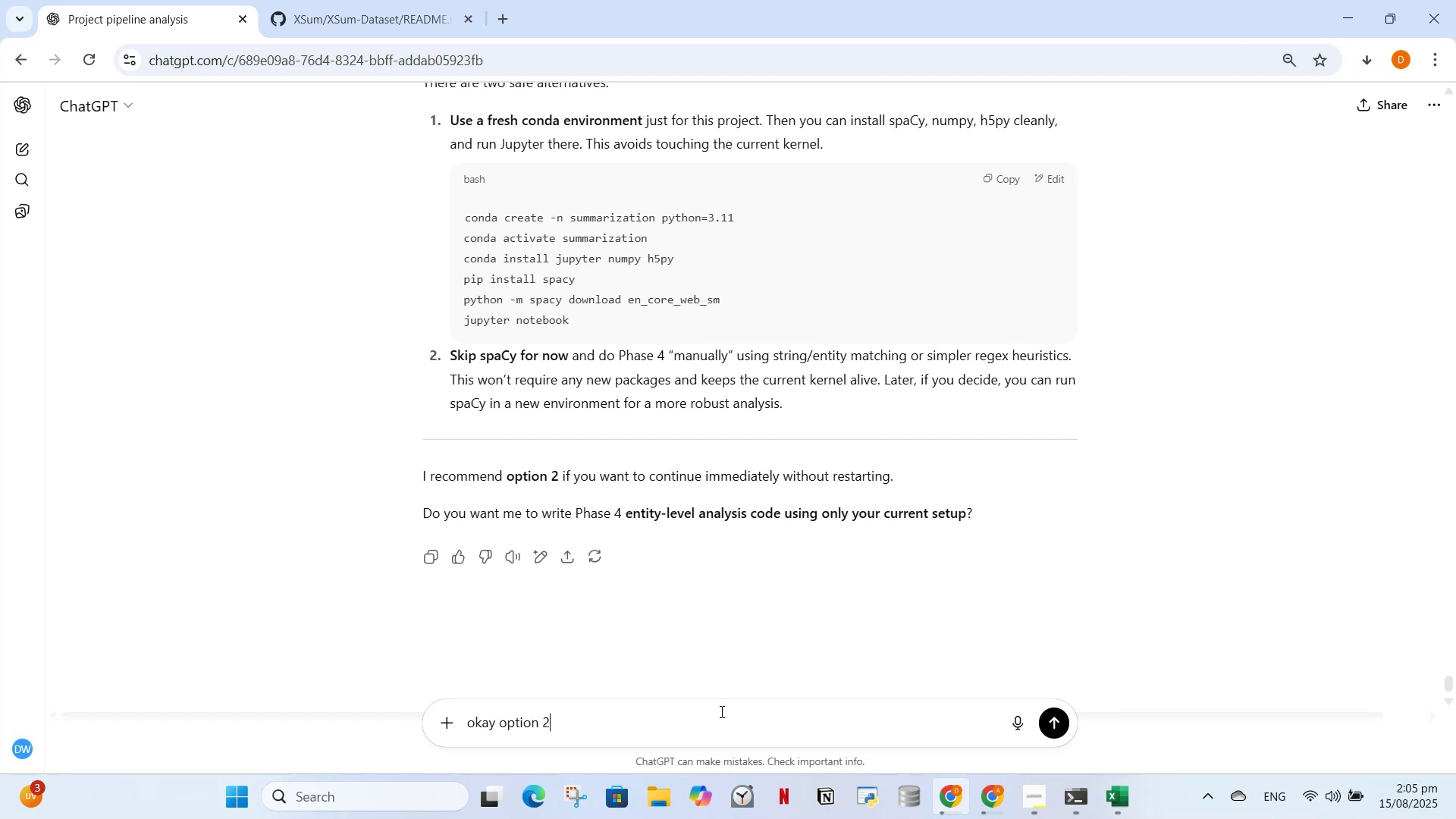 
key(Enter)
 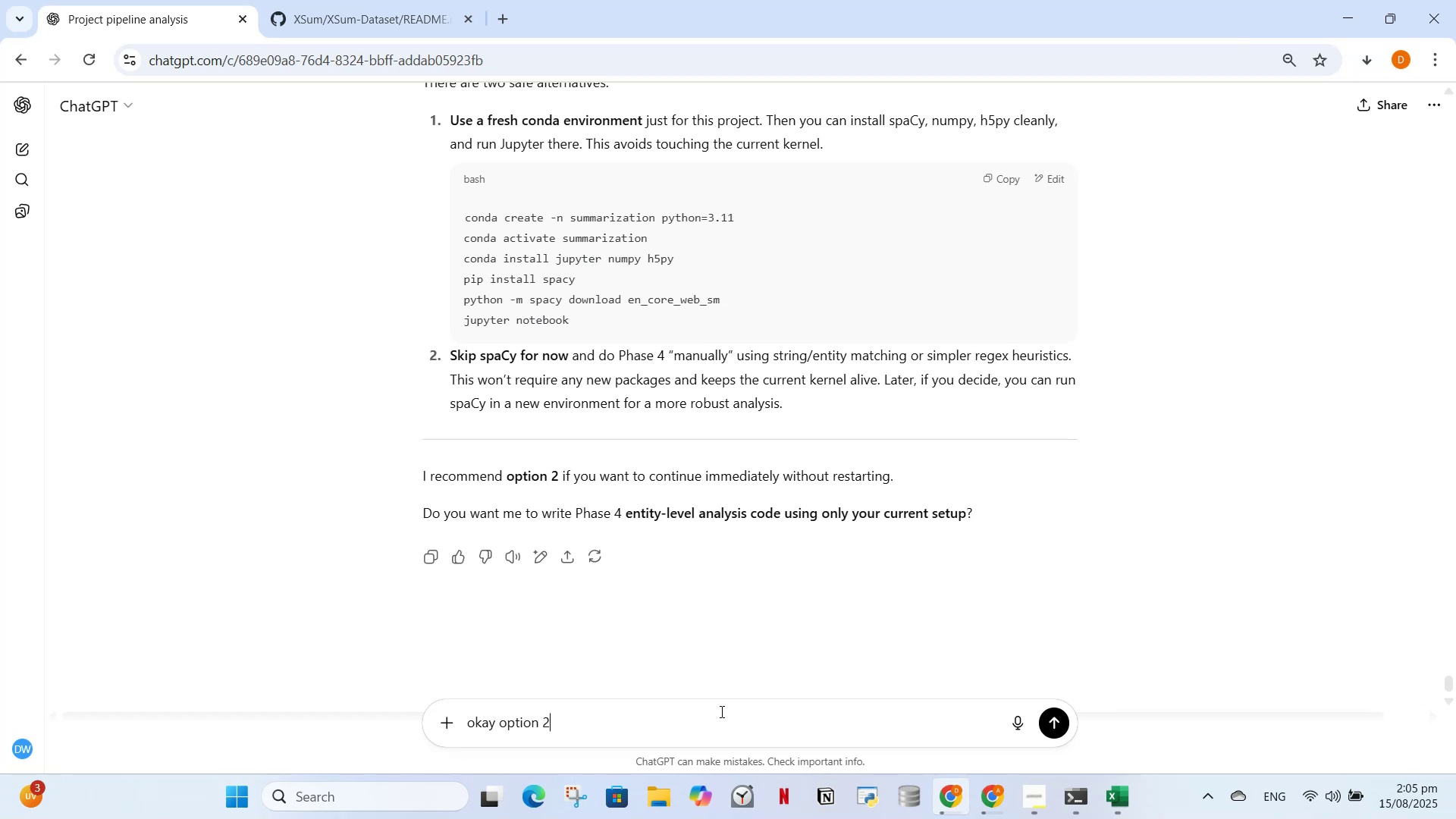 
scroll: coordinate [705, 686], scroll_direction: up, amount: 1.0
 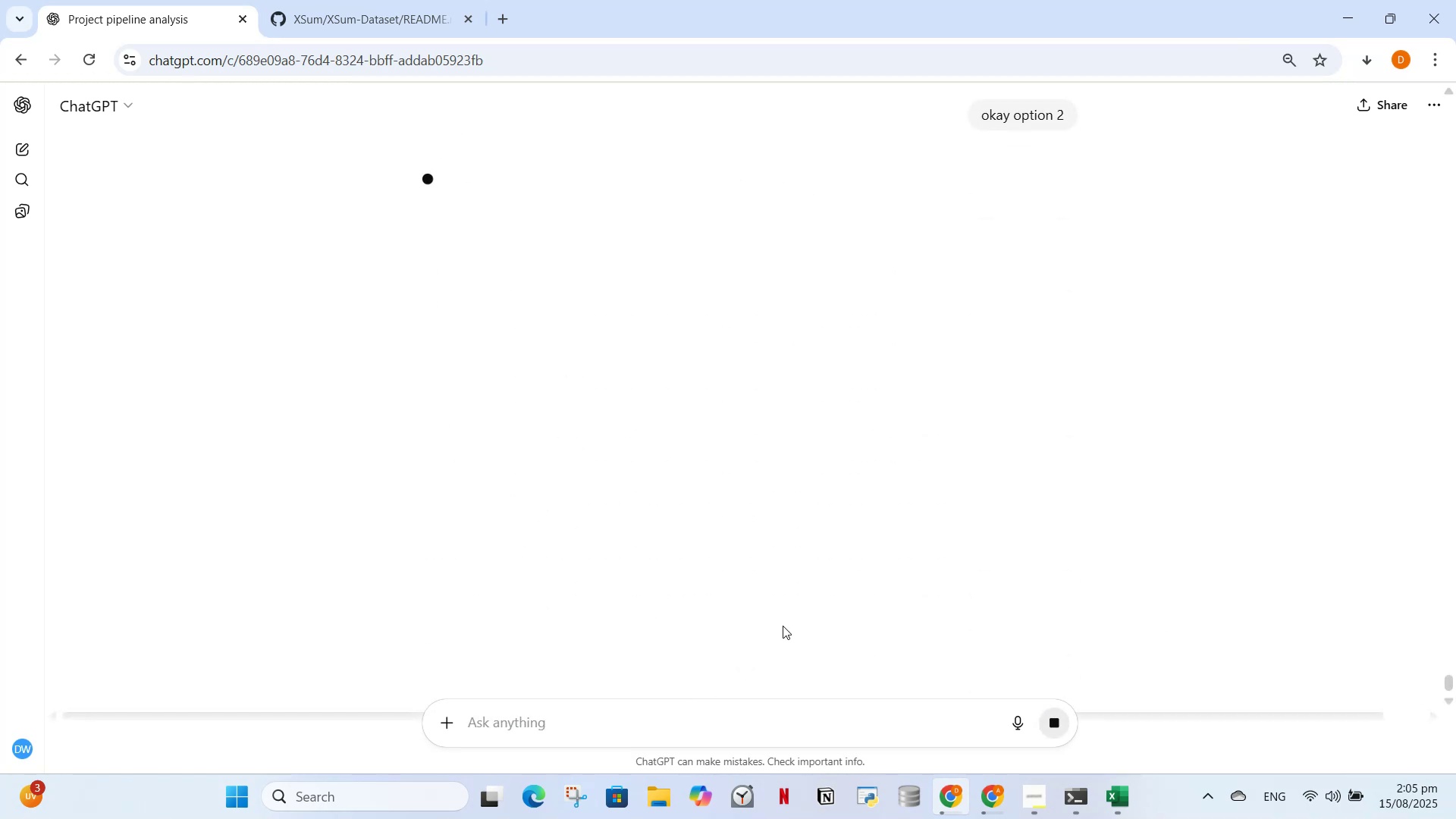 
wait(8.14)
 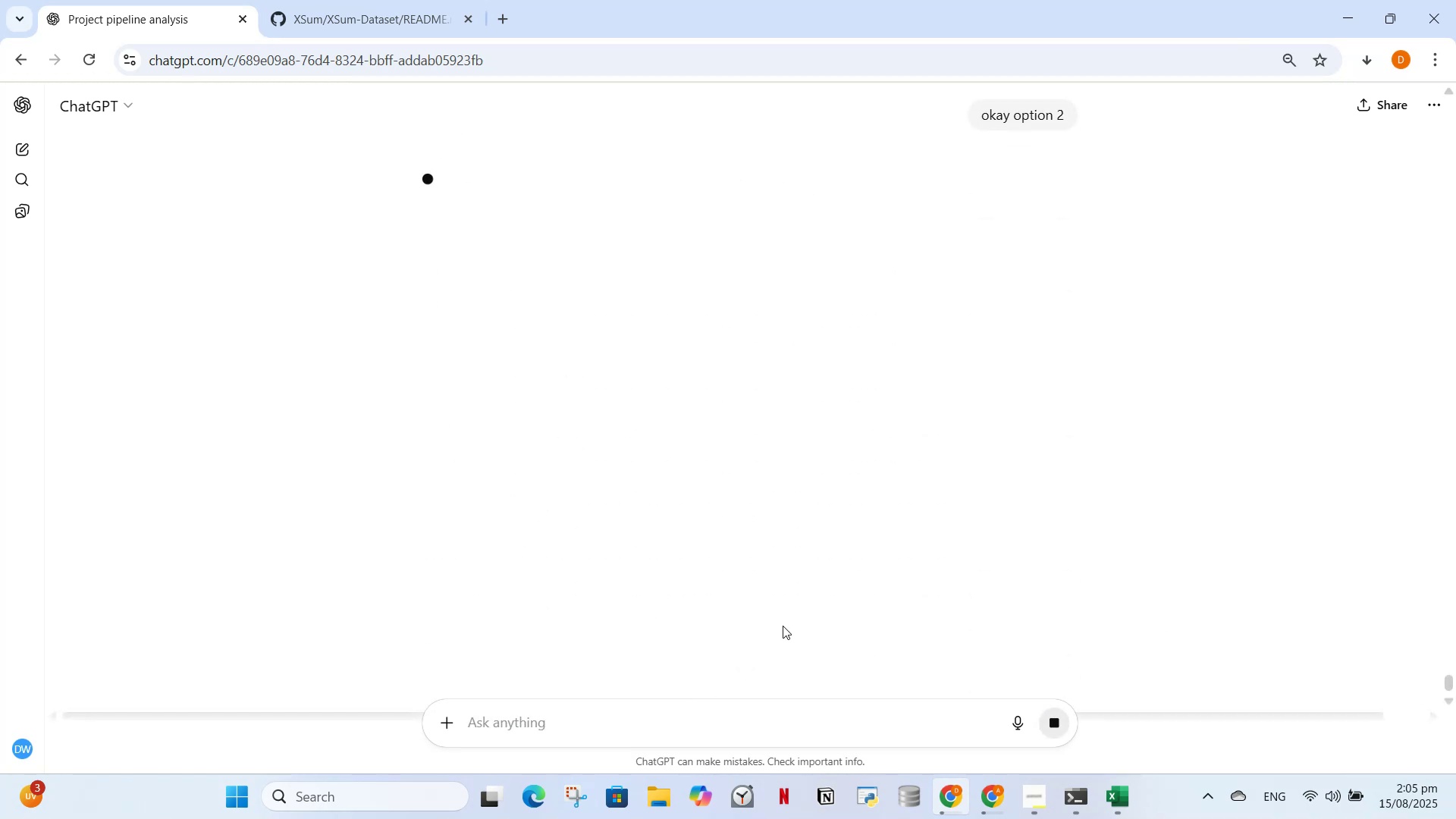 
scroll: coordinate [794, 441], scroll_direction: down, amount: 2.0
 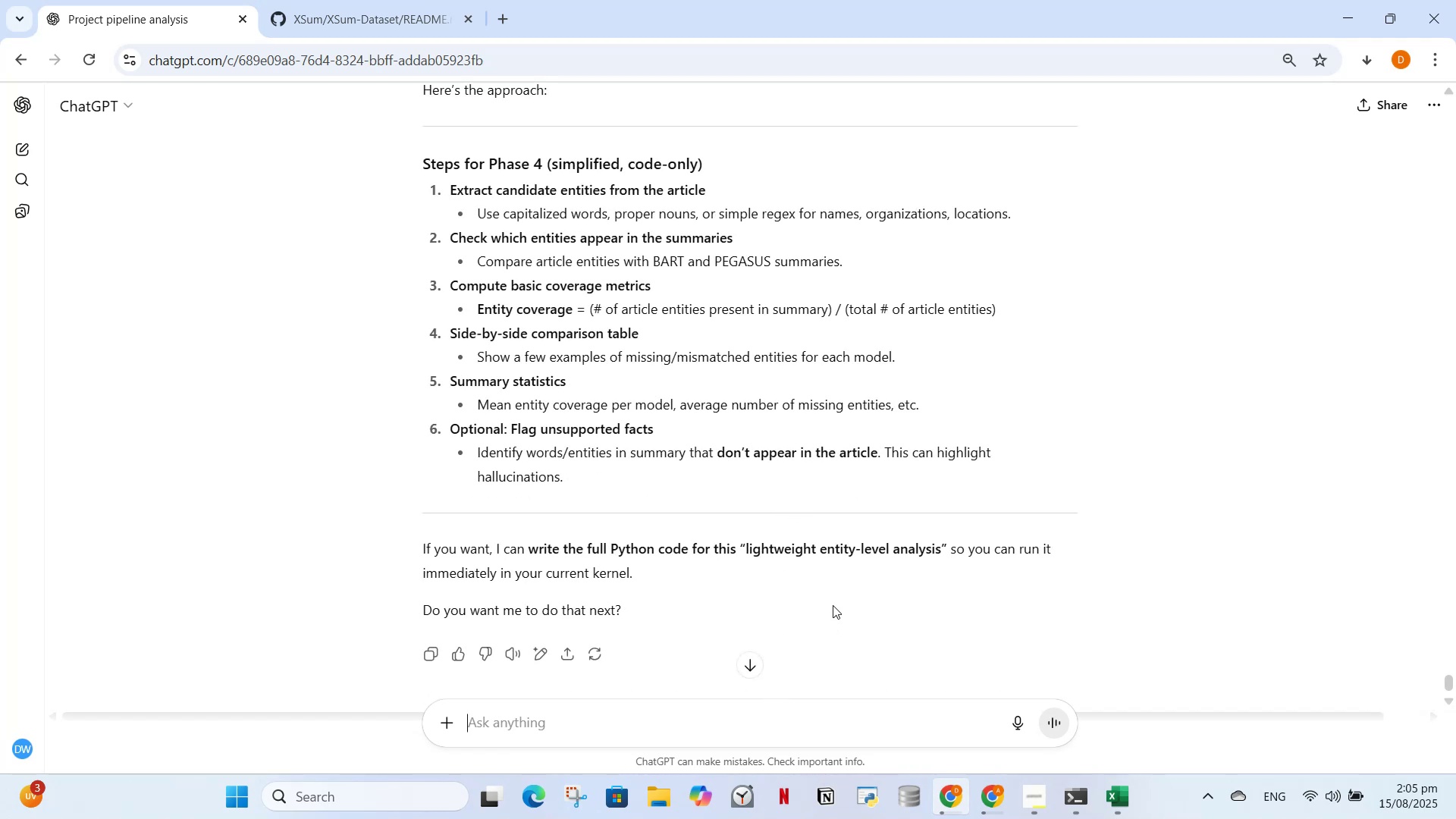 
left_click([748, 715])
 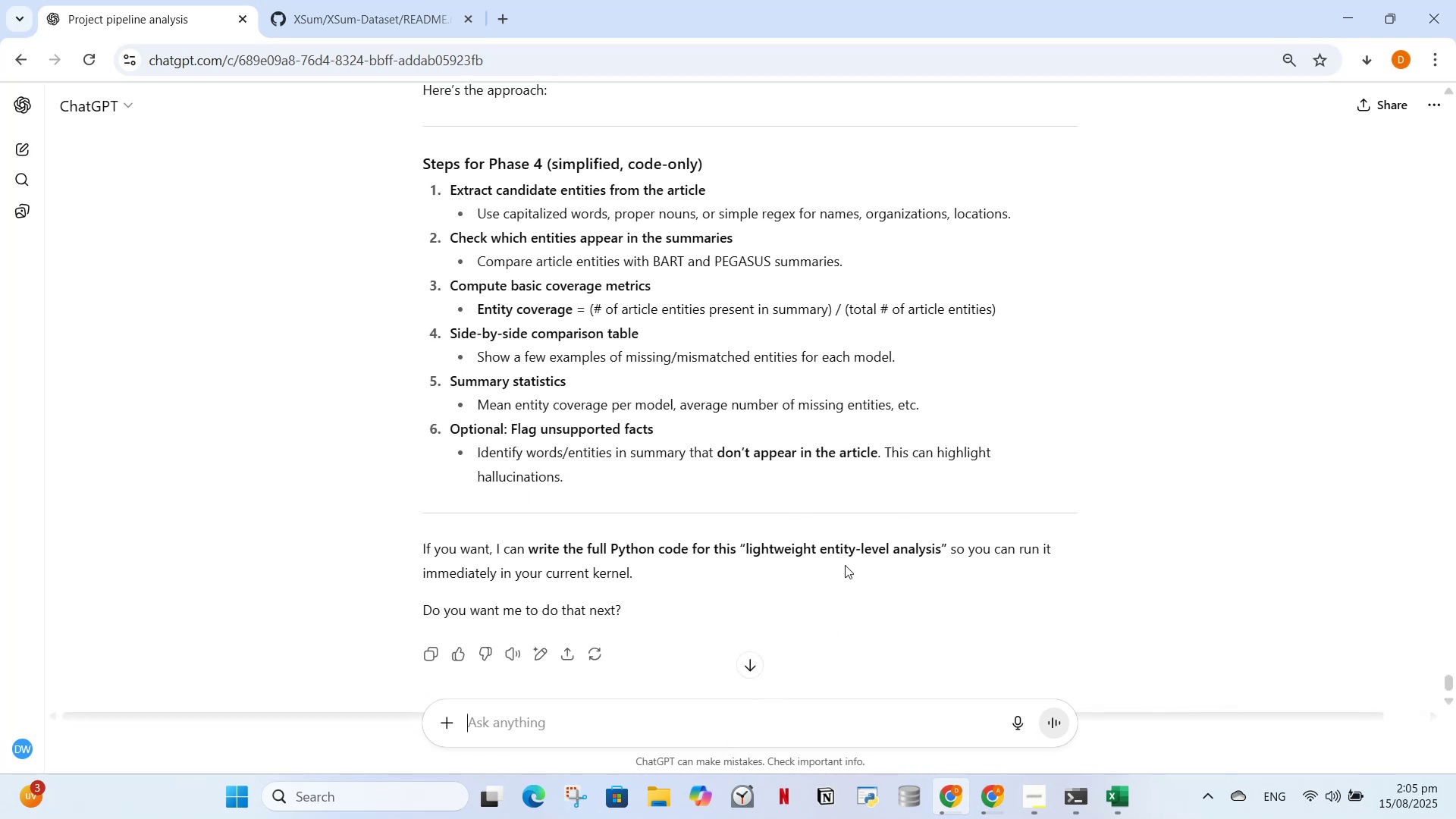 
type(yes)
 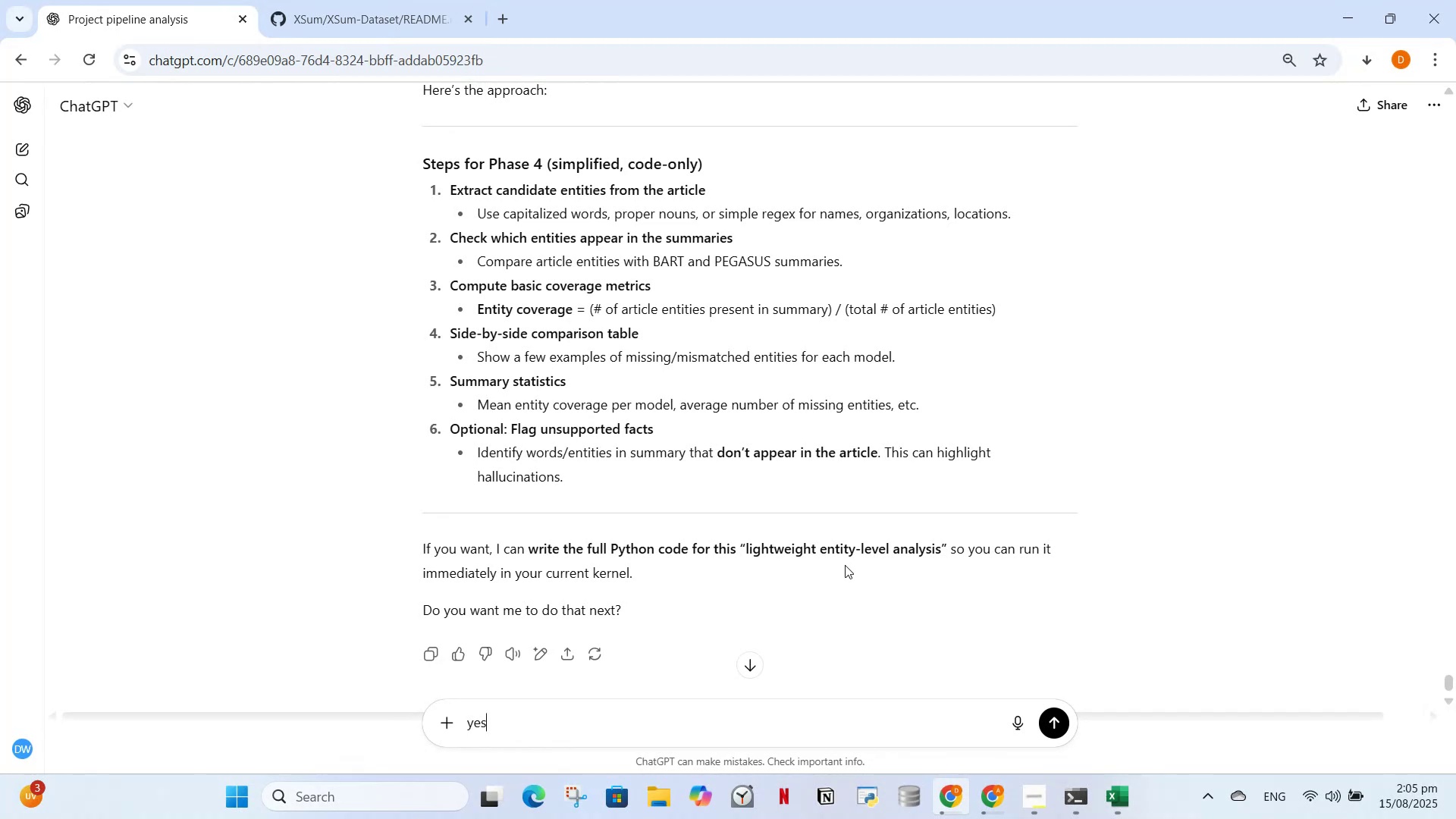 
key(Enter)
 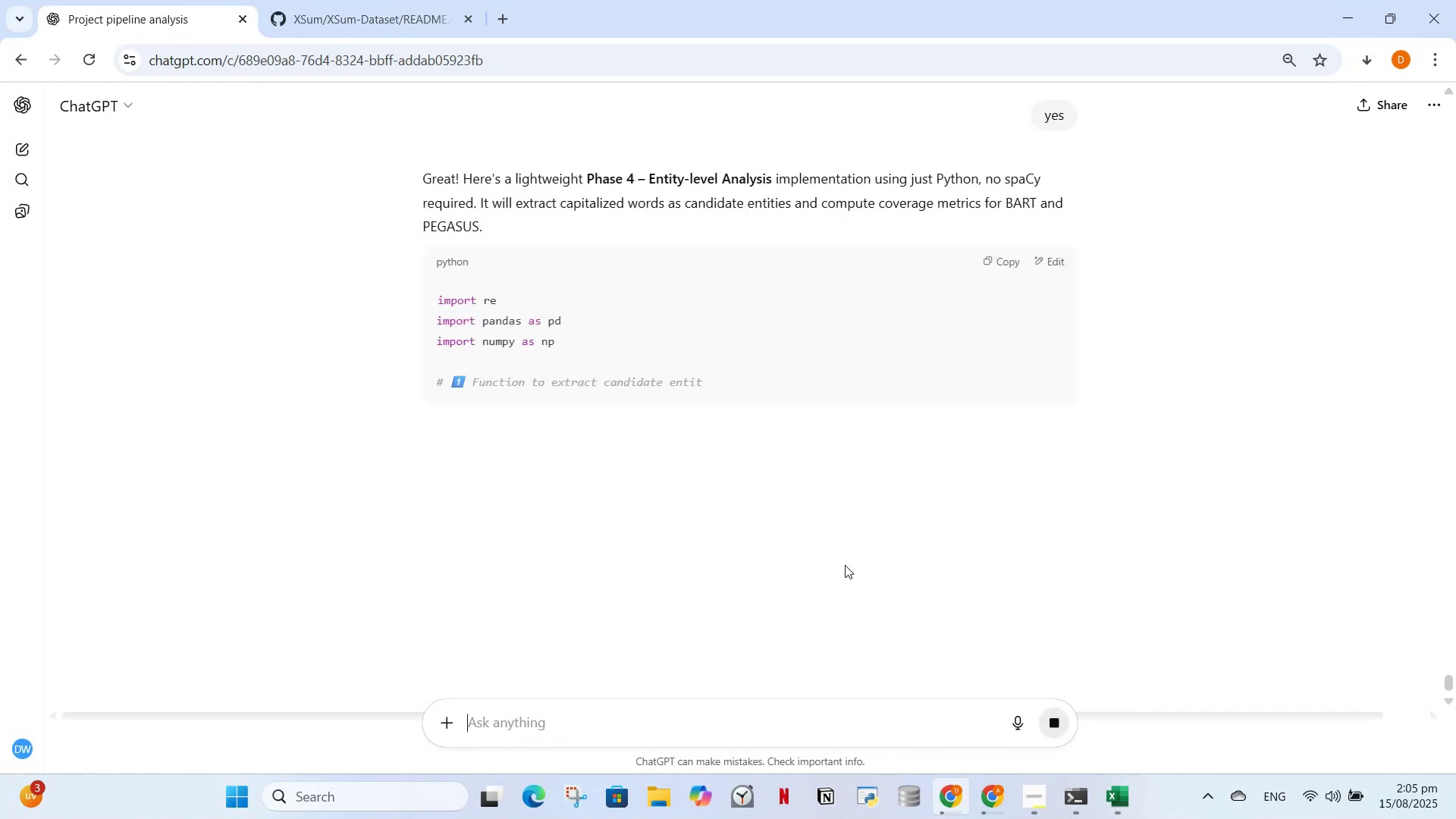 
wait(14.14)
 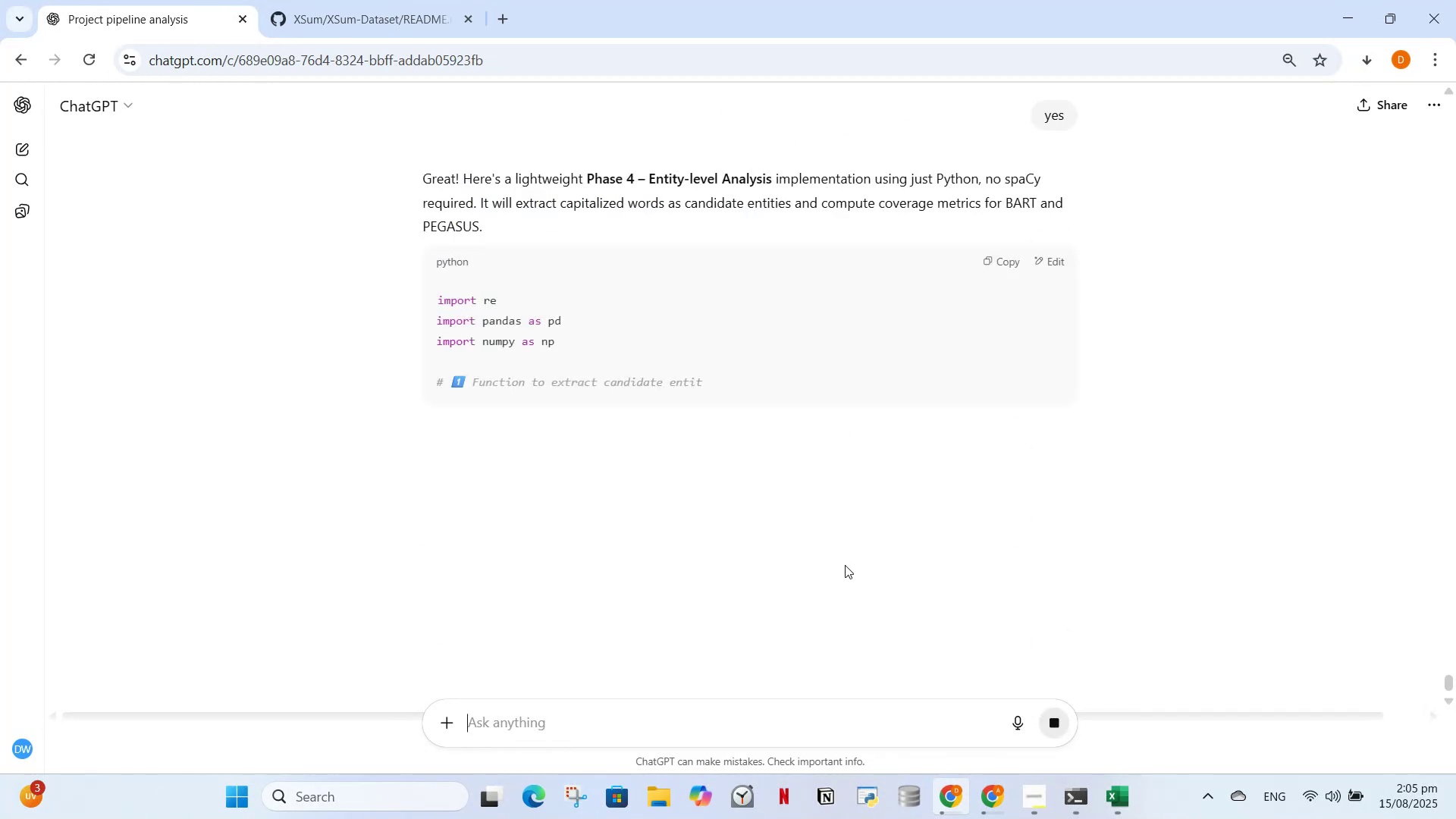 
scroll: coordinate [714, 493], scroll_direction: down, amount: 7.0
 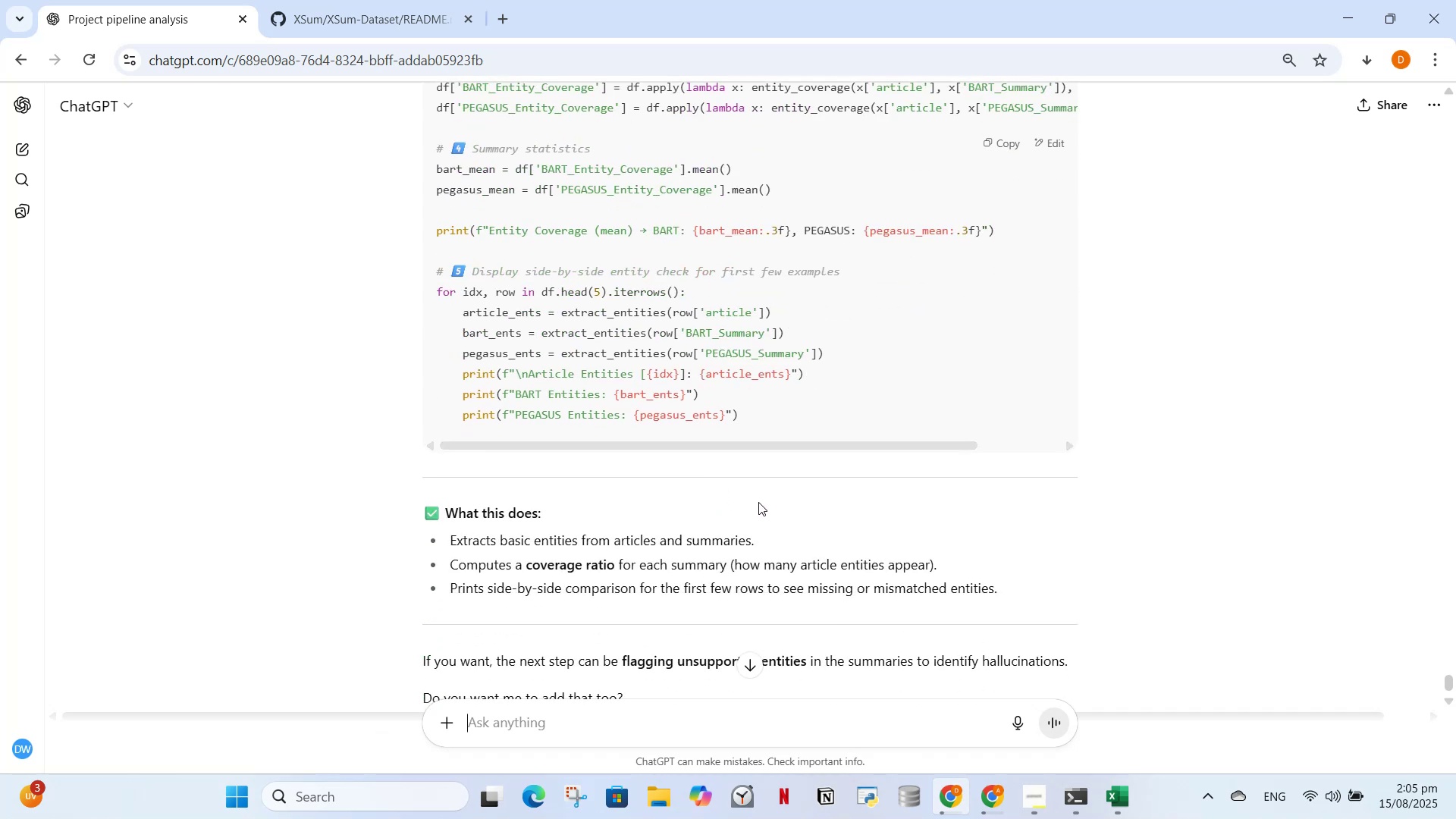 
scroll: coordinate [792, 495], scroll_direction: up, amount: 3.0
 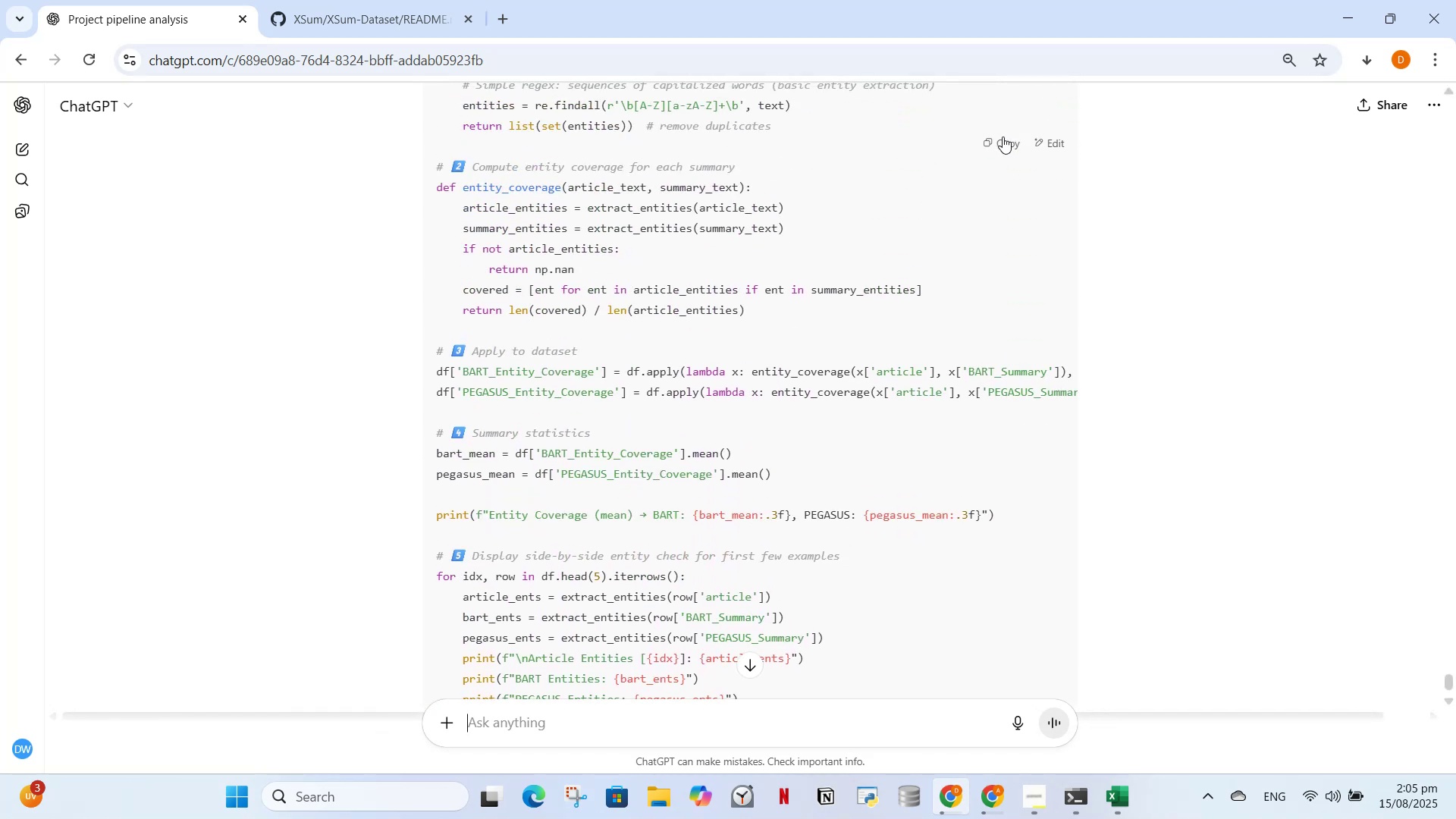 
left_click([1002, 138])
 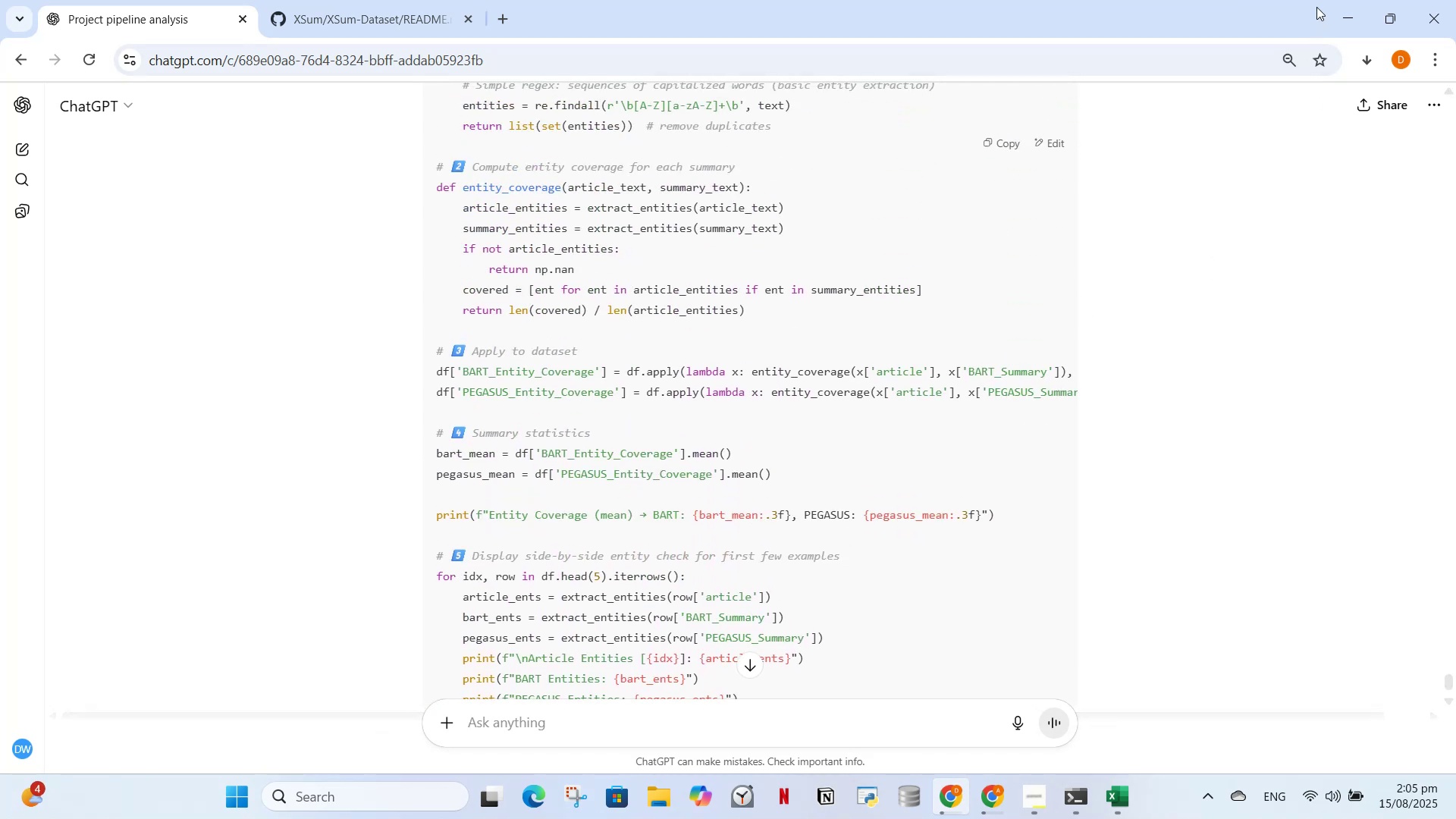 
left_click([1351, 1])
 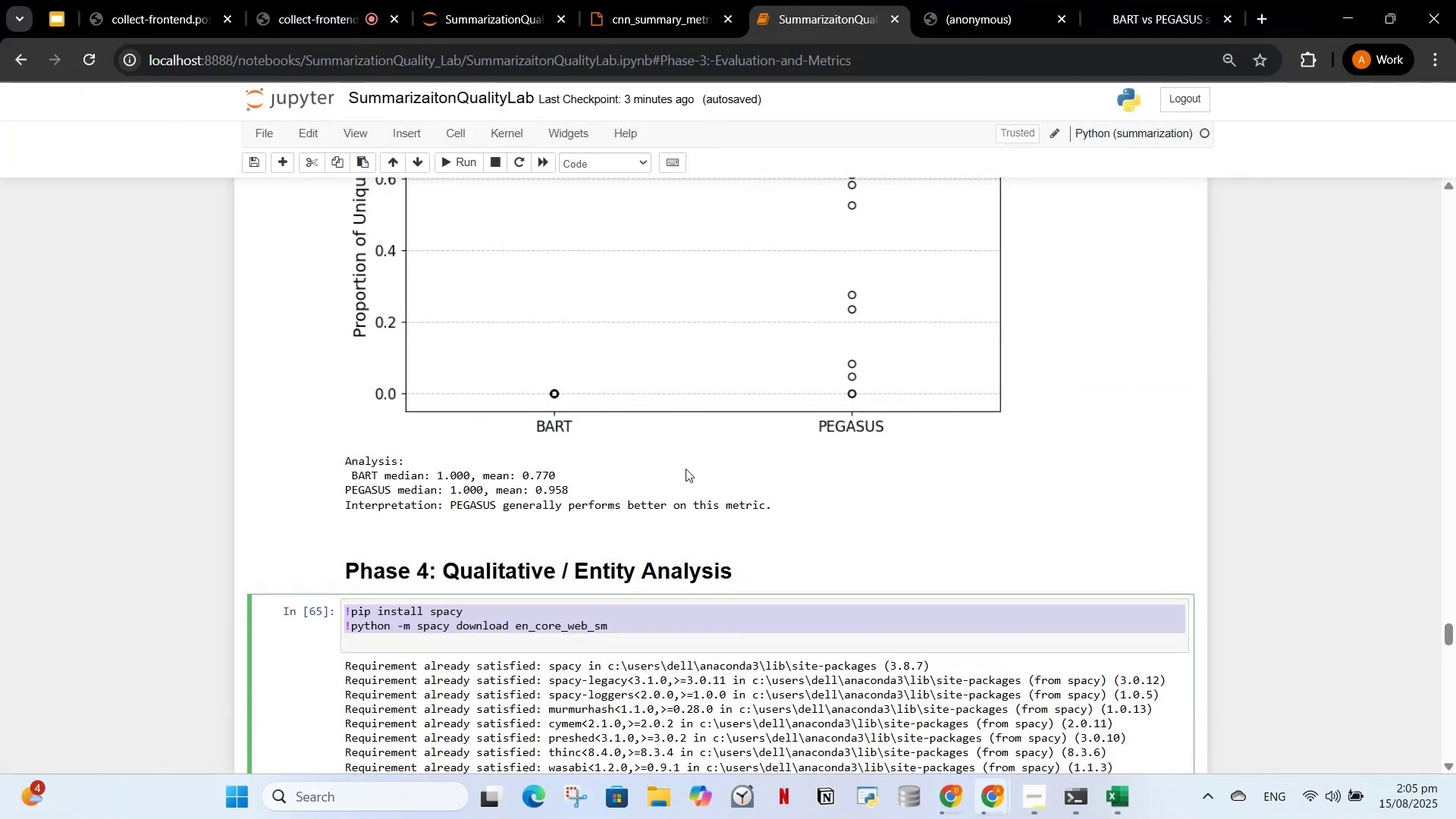 
scroll: coordinate [687, 509], scroll_direction: down, amount: 20.0
 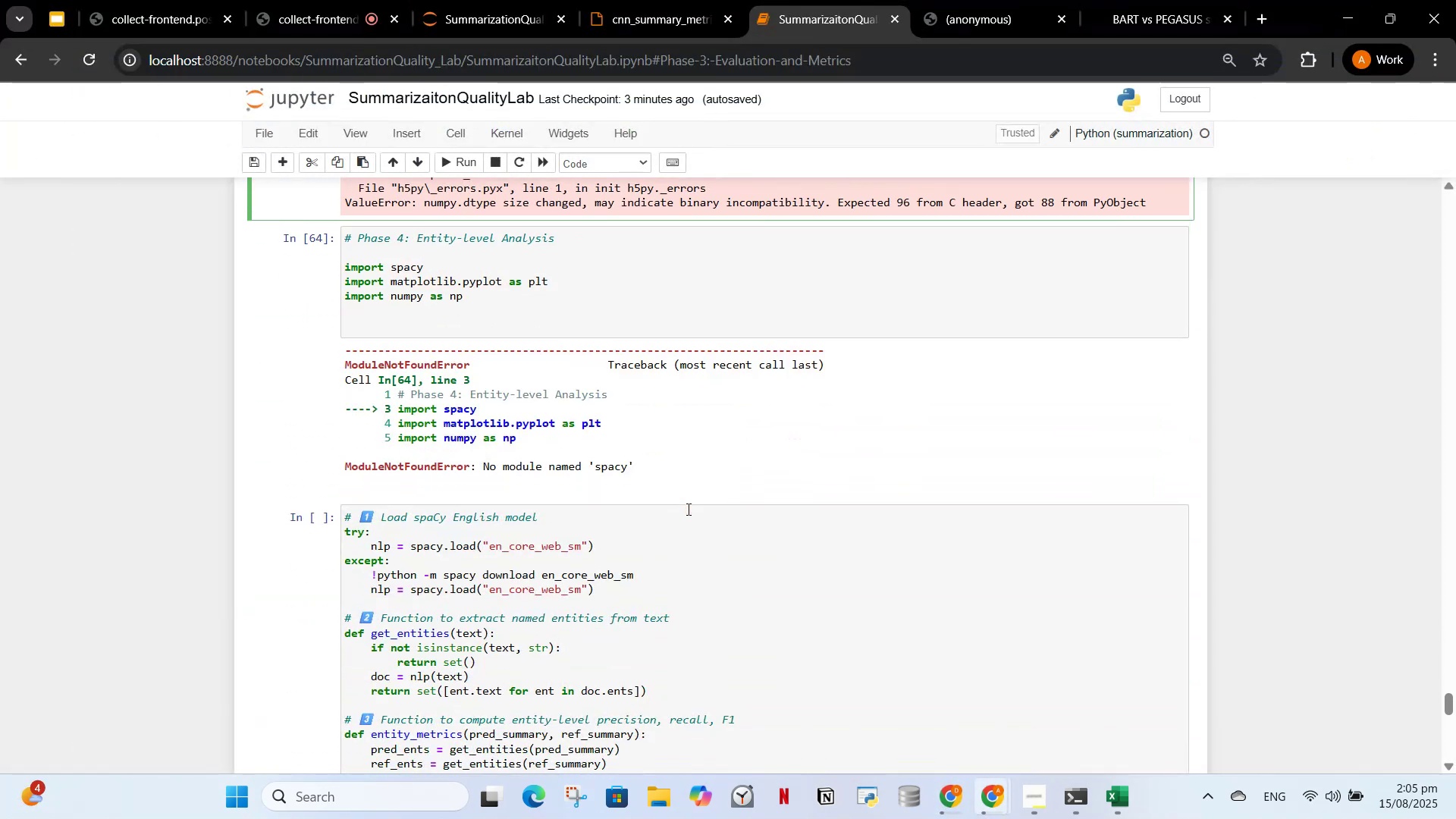 
scroll: coordinate [687, 509], scroll_direction: up, amount: 7.0
 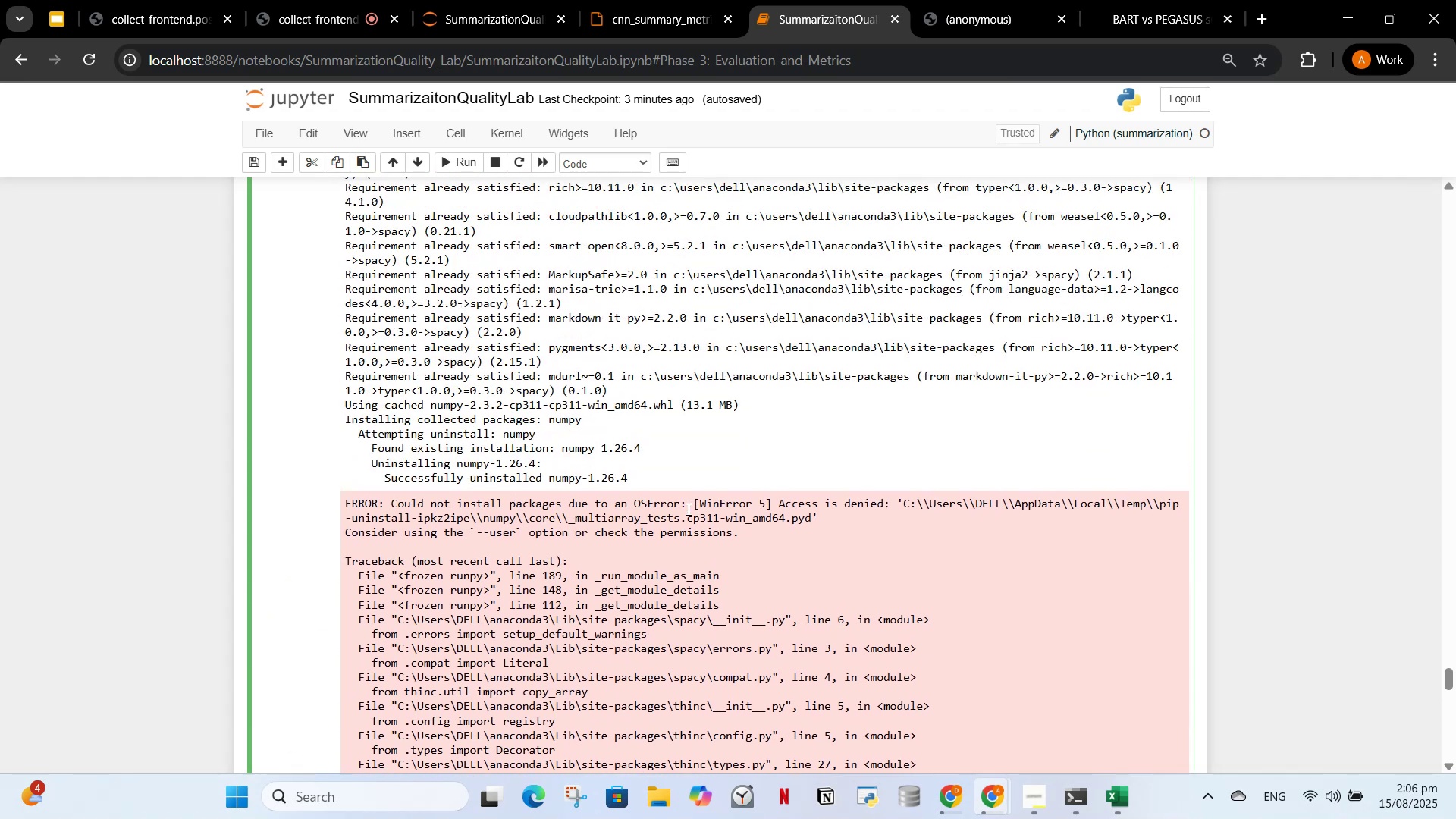 
scroll: coordinate [676, 510], scroll_direction: down, amount: 5.0
 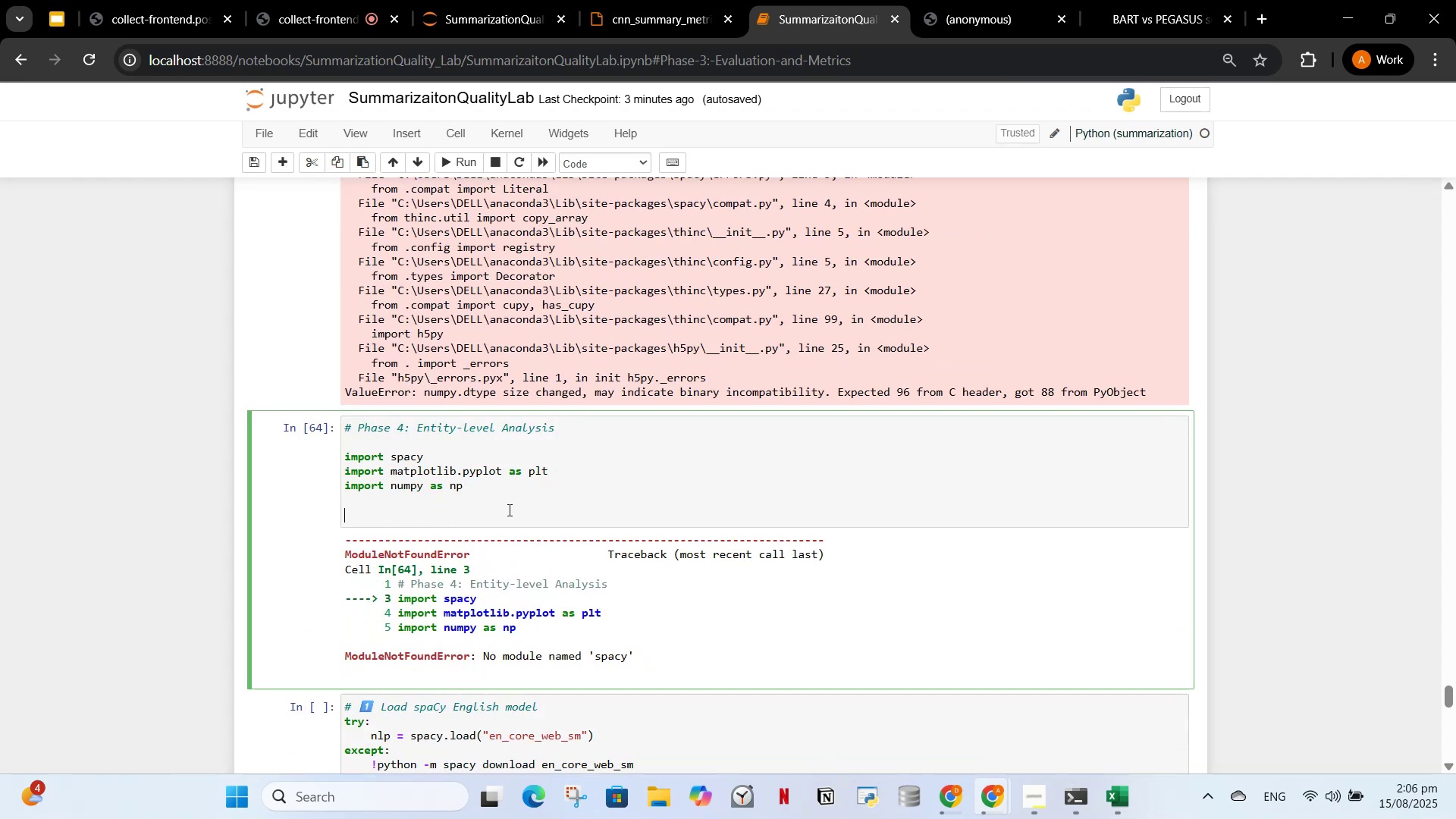 
scroll: coordinate [556, 457], scroll_direction: up, amount: 16.0
 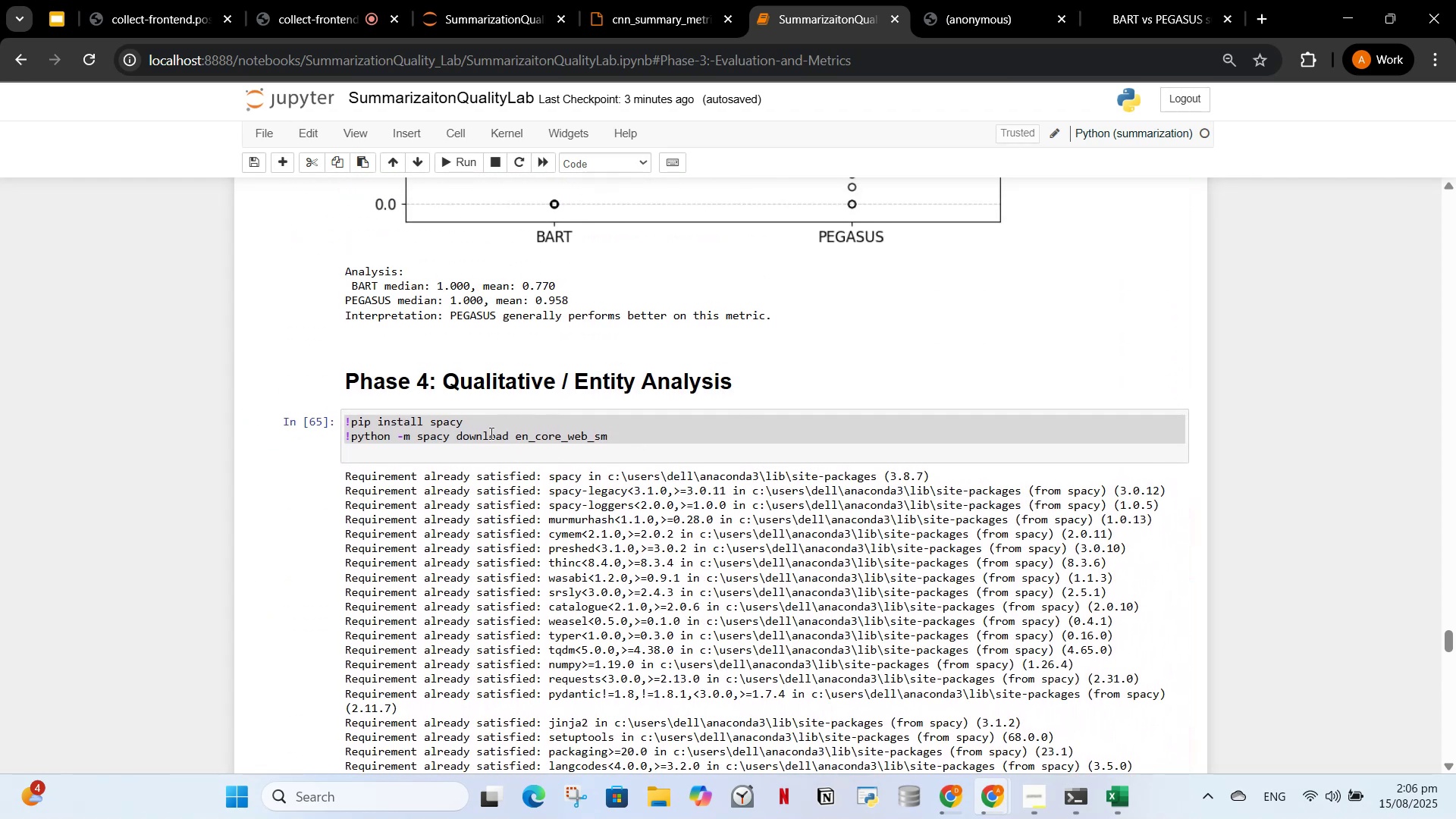 
left_click([488, 433])
 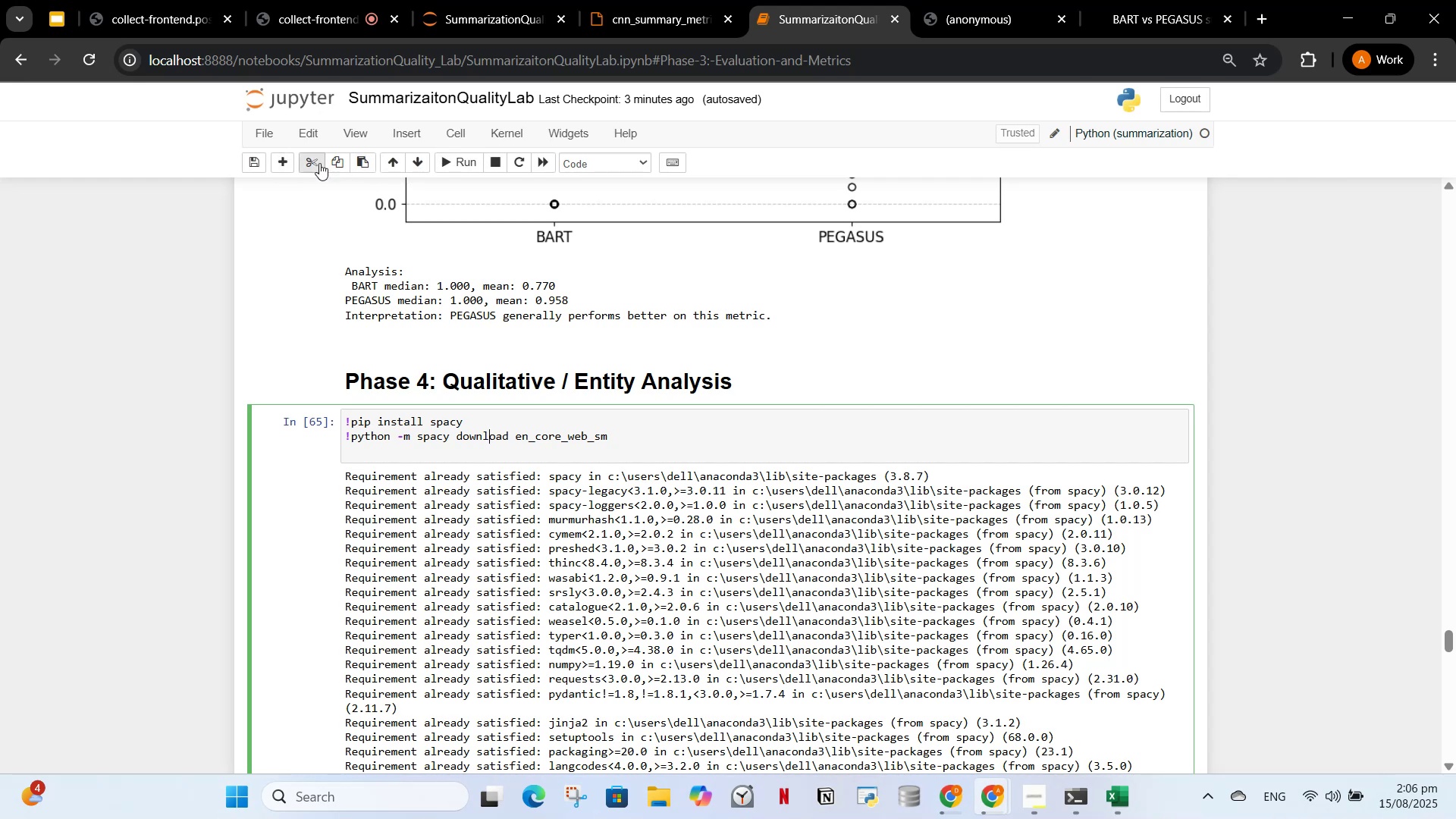 
left_click([305, 165])
 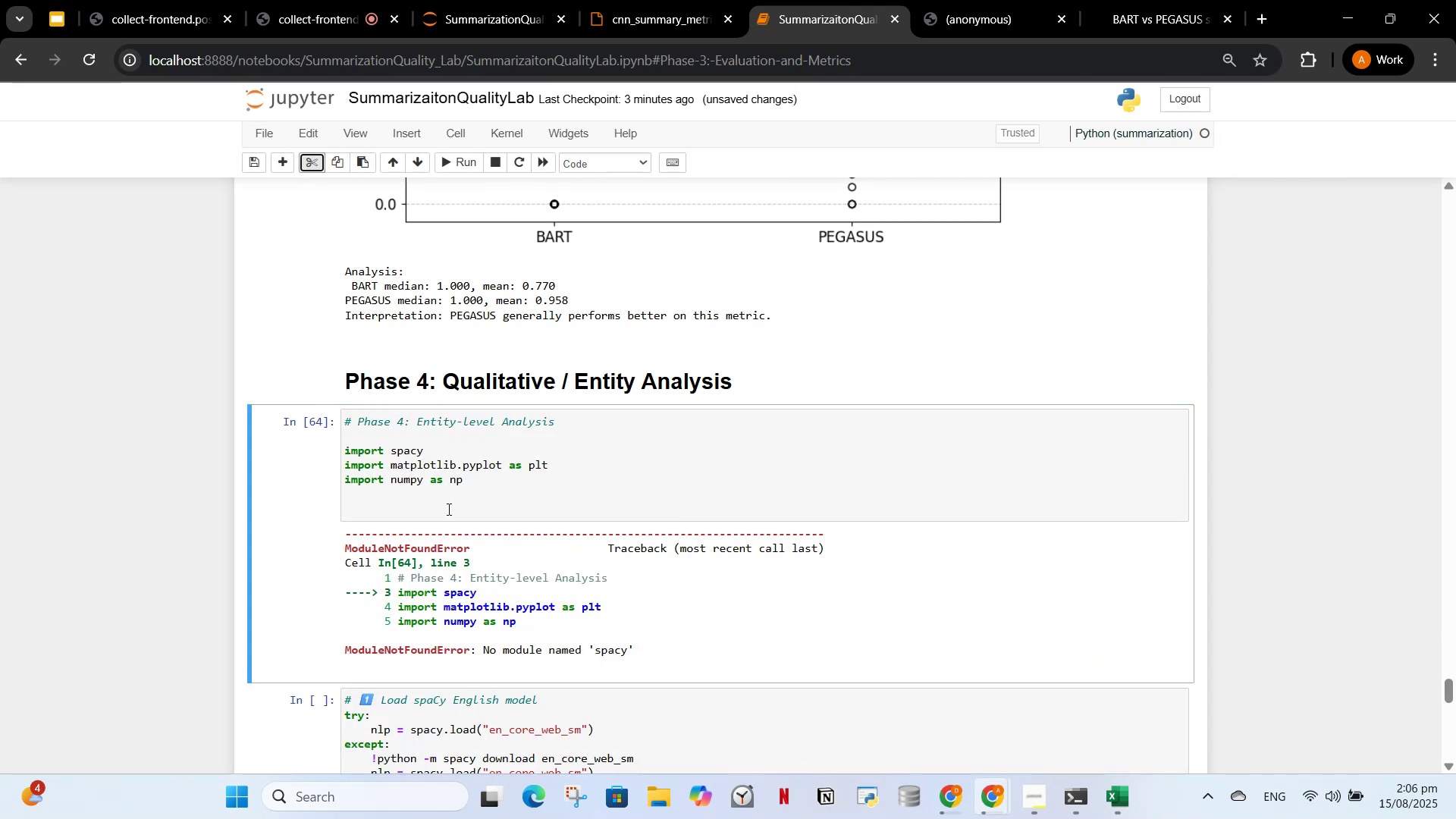 
scroll: coordinate [470, 545], scroll_direction: down, amount: 6.0
 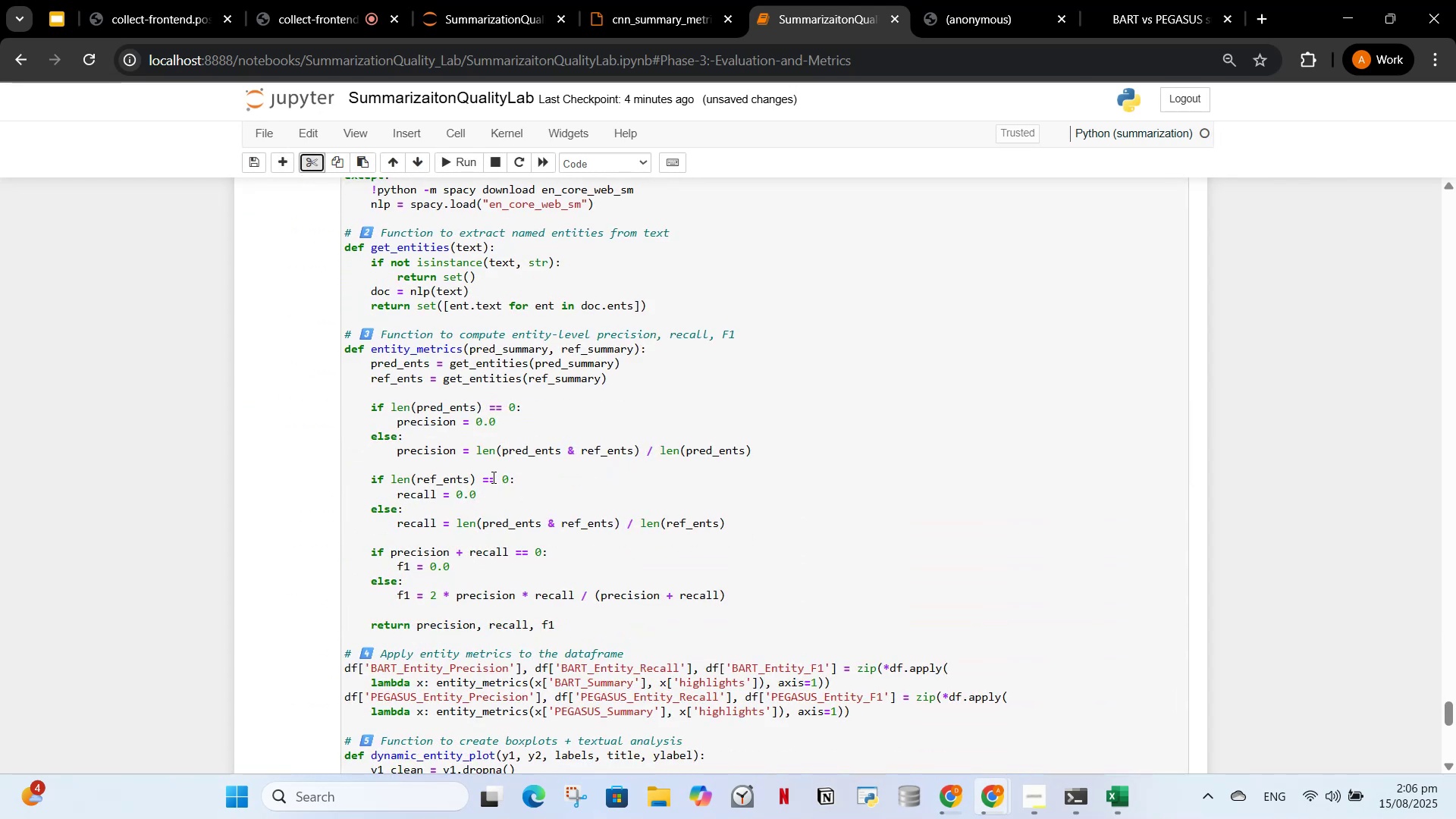 
scroll: coordinate [496, 470], scroll_direction: up, amount: 4.0
 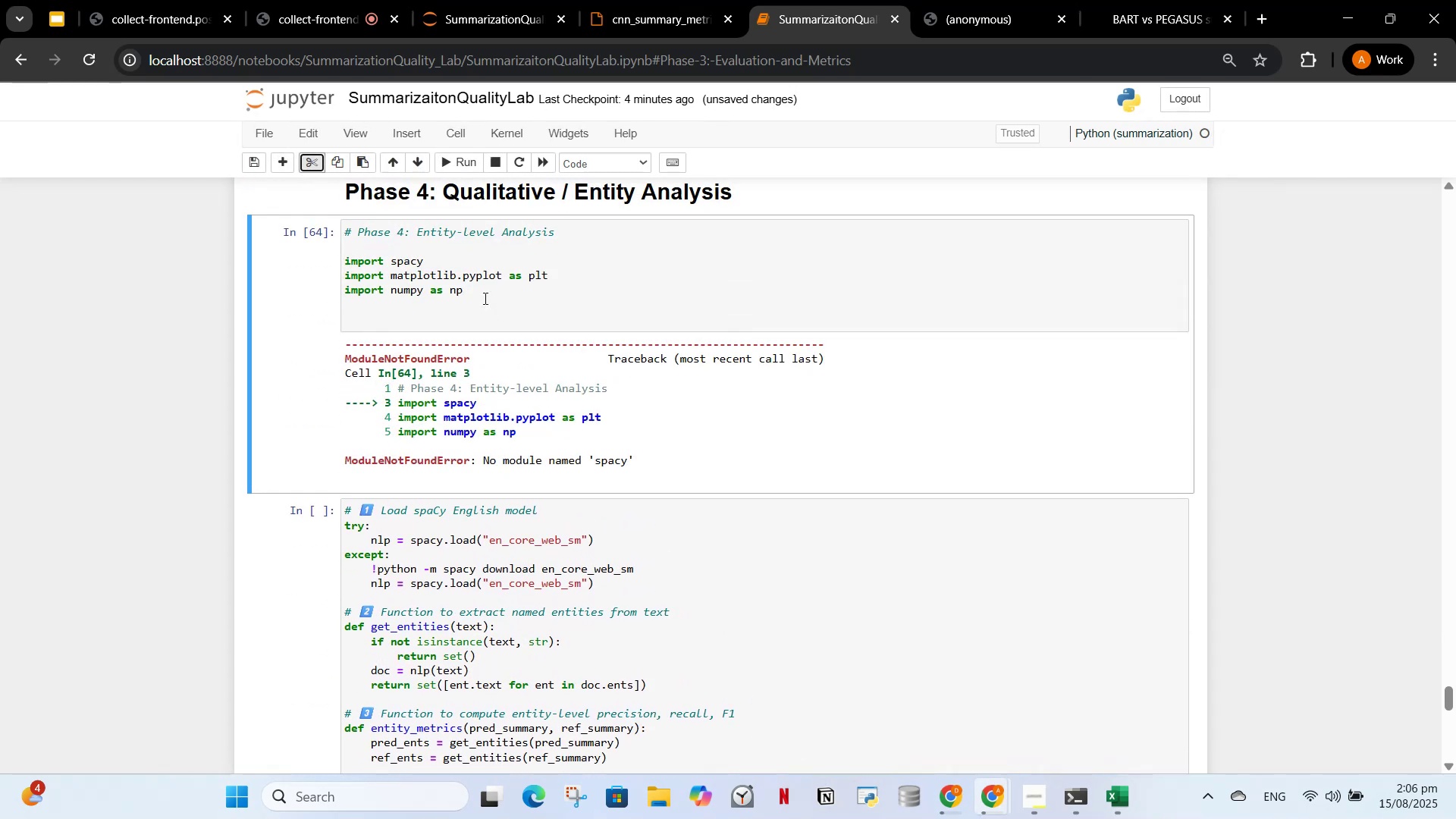 
left_click_drag(start_coordinate=[484, 298], to_coordinate=[335, 234])
 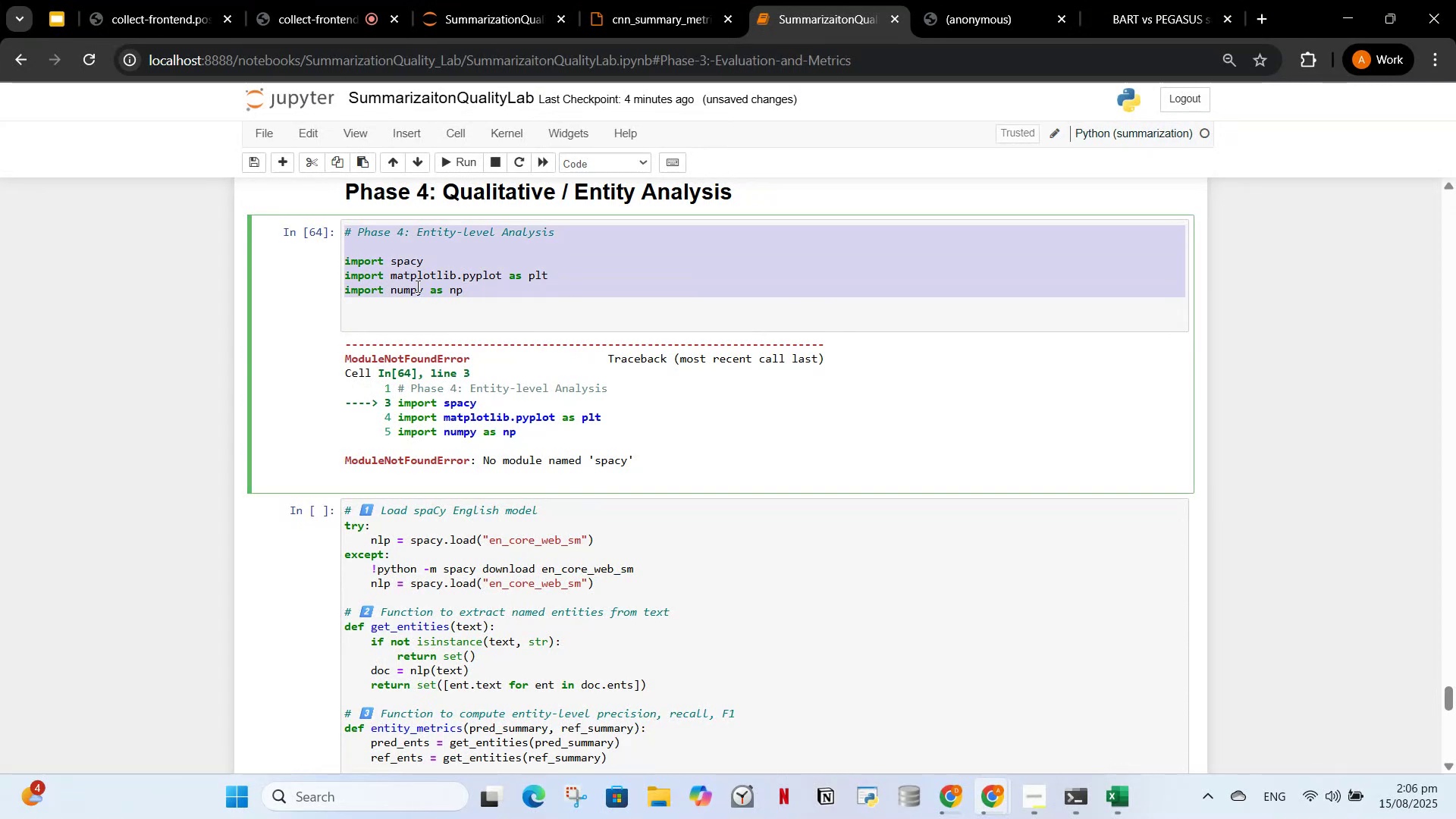 
left_click([416, 286])
 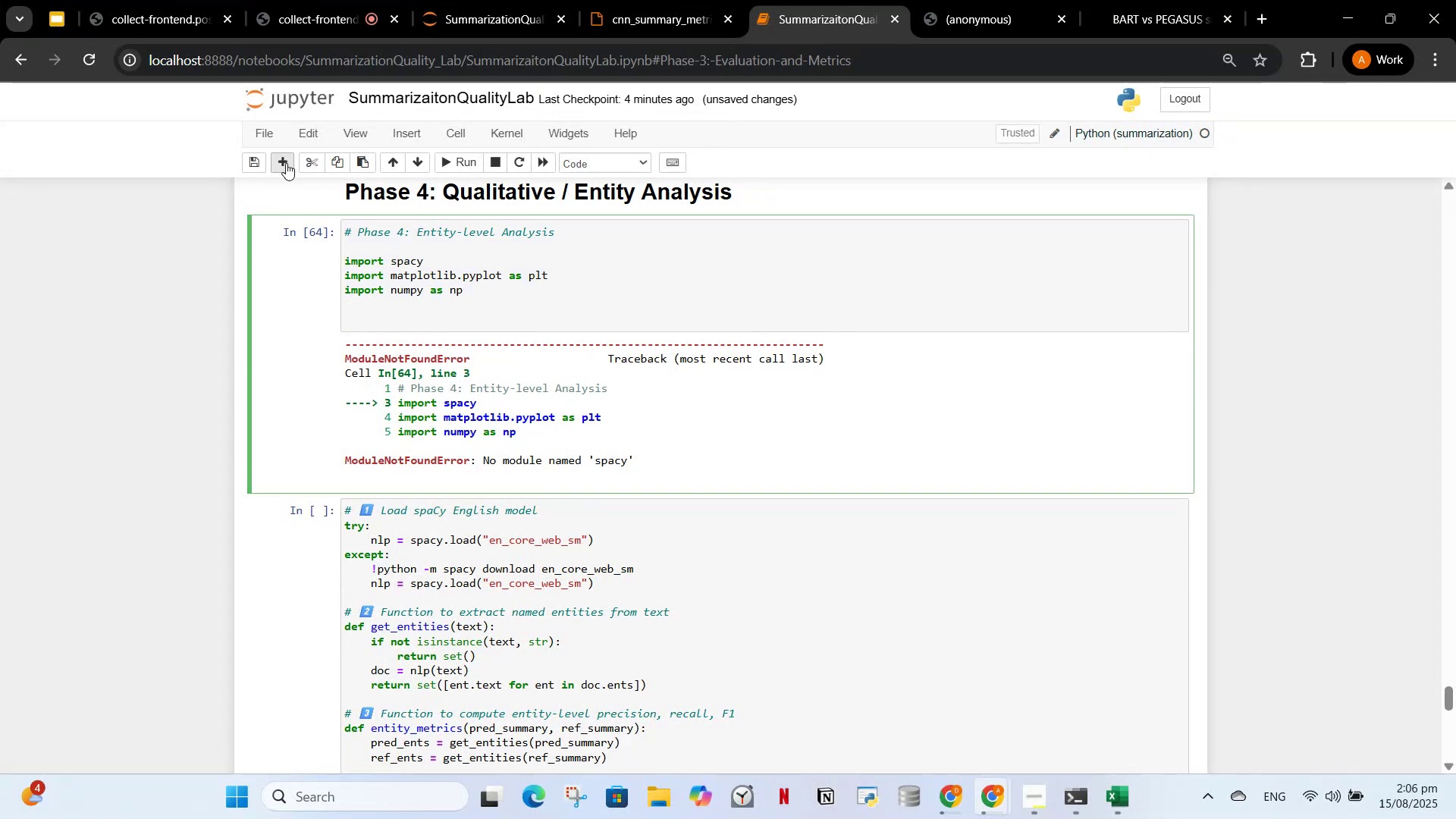 
left_click([286, 163])
 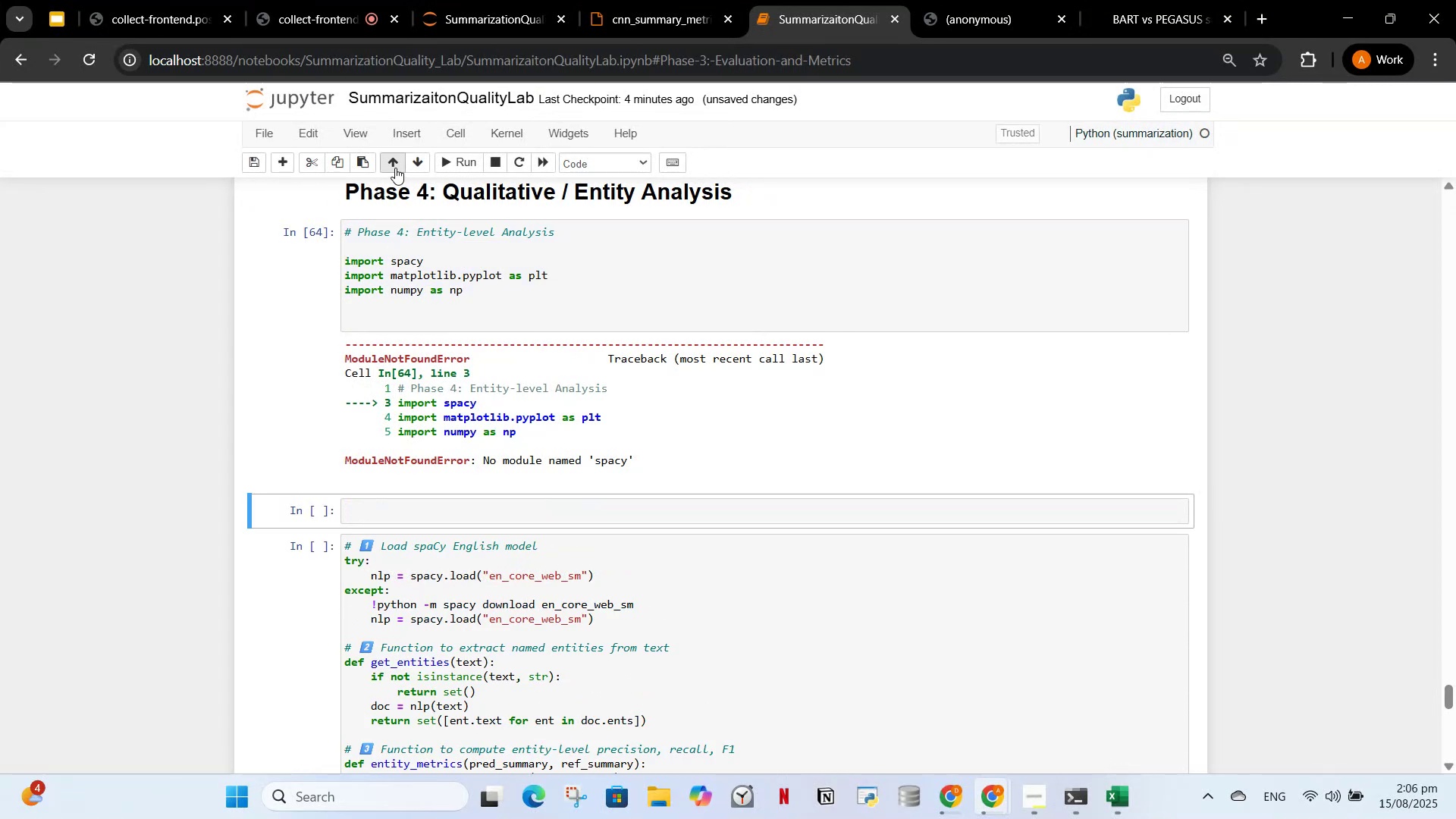 
left_click([393, 165])
 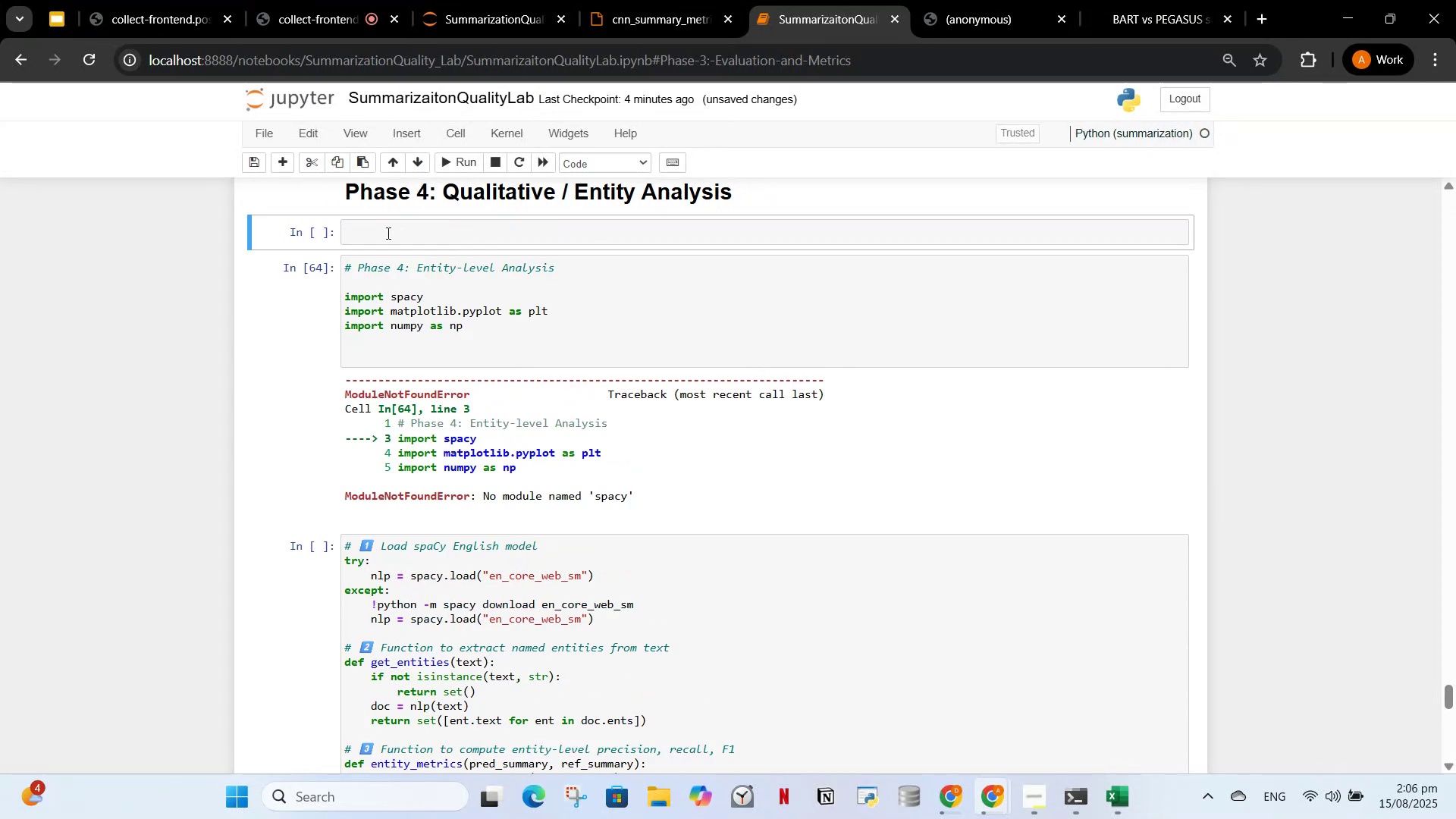 
left_click([387, 233])
 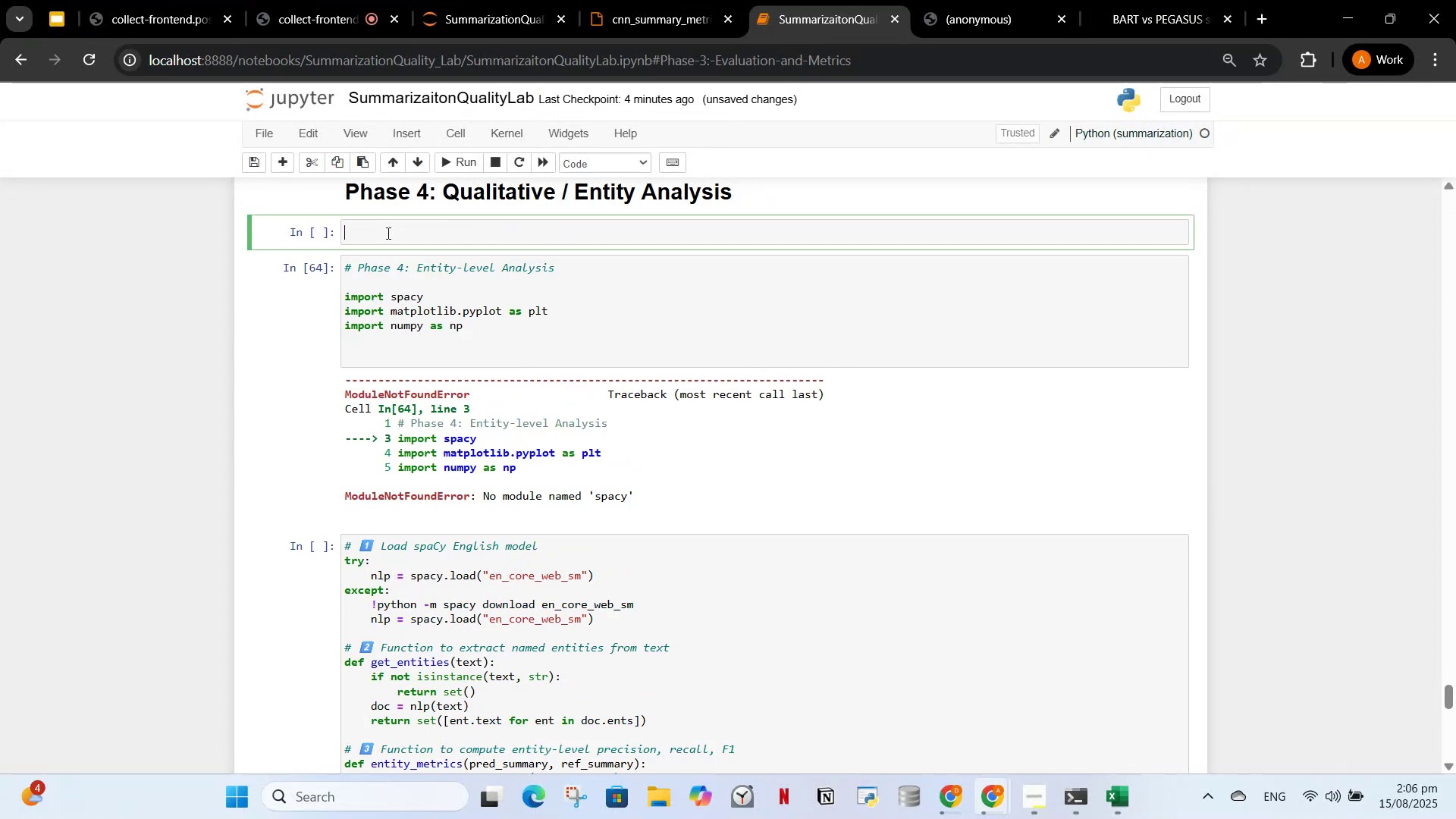 
key(Control+V)
 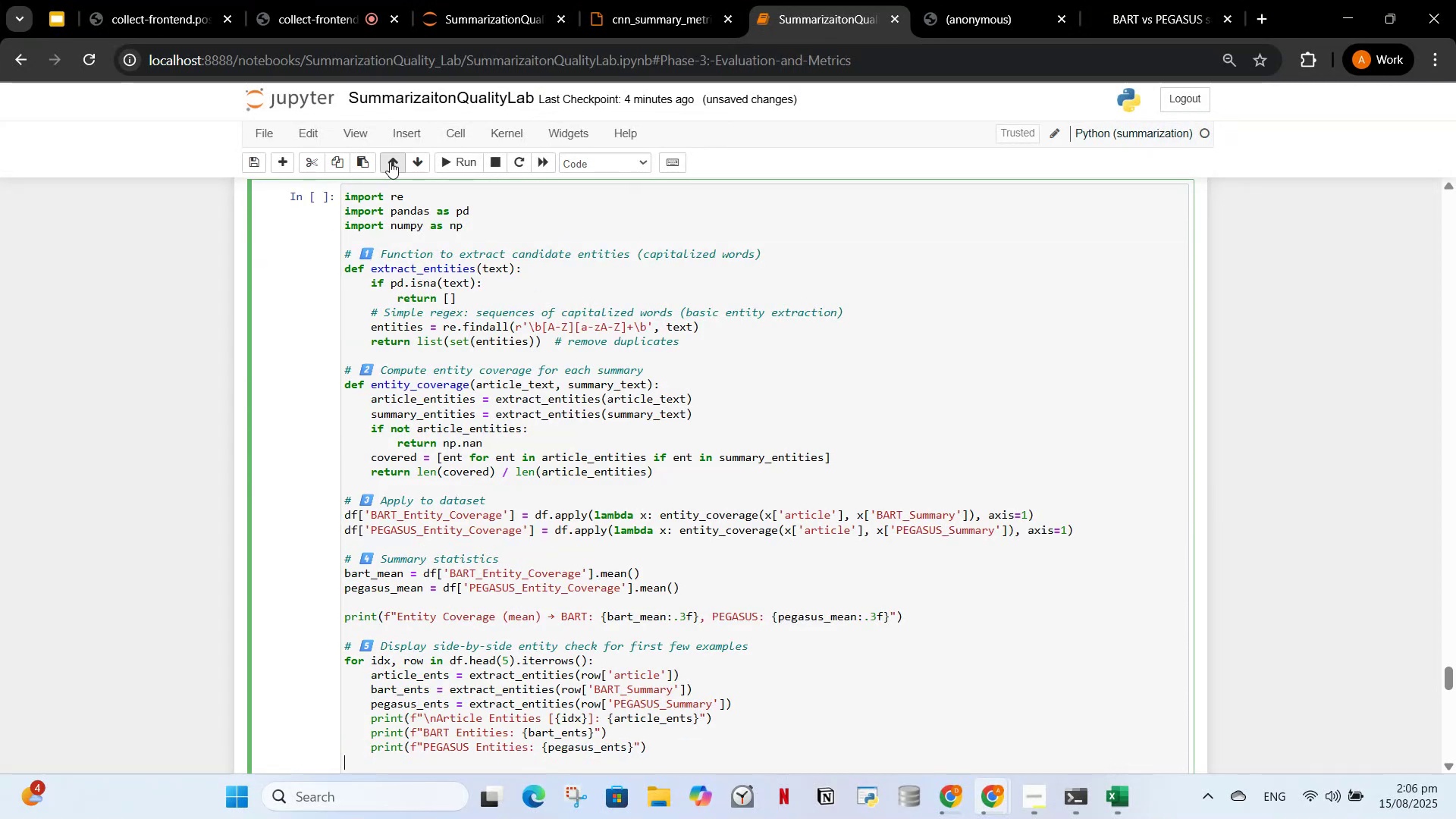 
left_click([450, 161])
 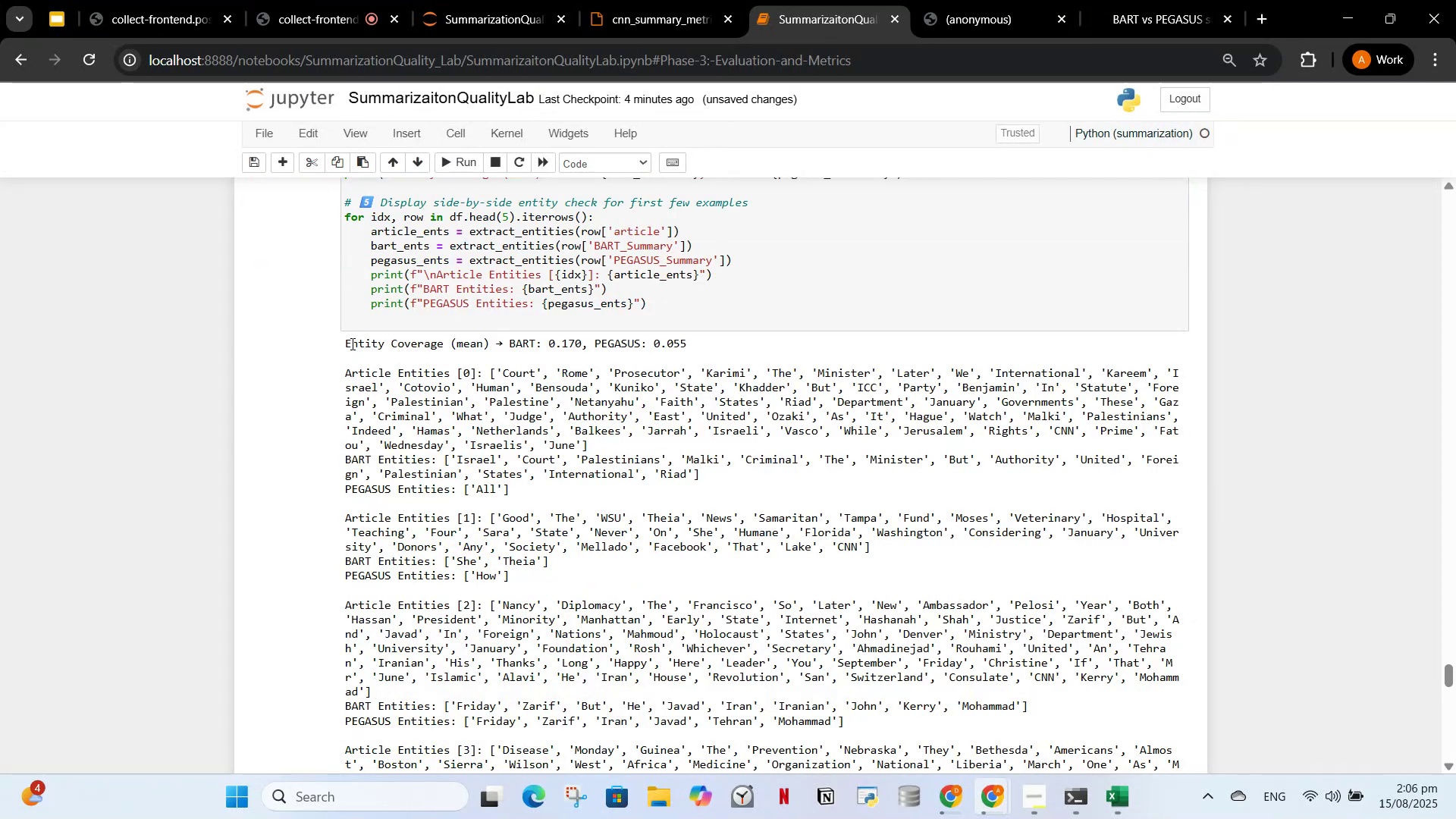 
left_click_drag(start_coordinate=[347, 339], to_coordinate=[726, 504])
 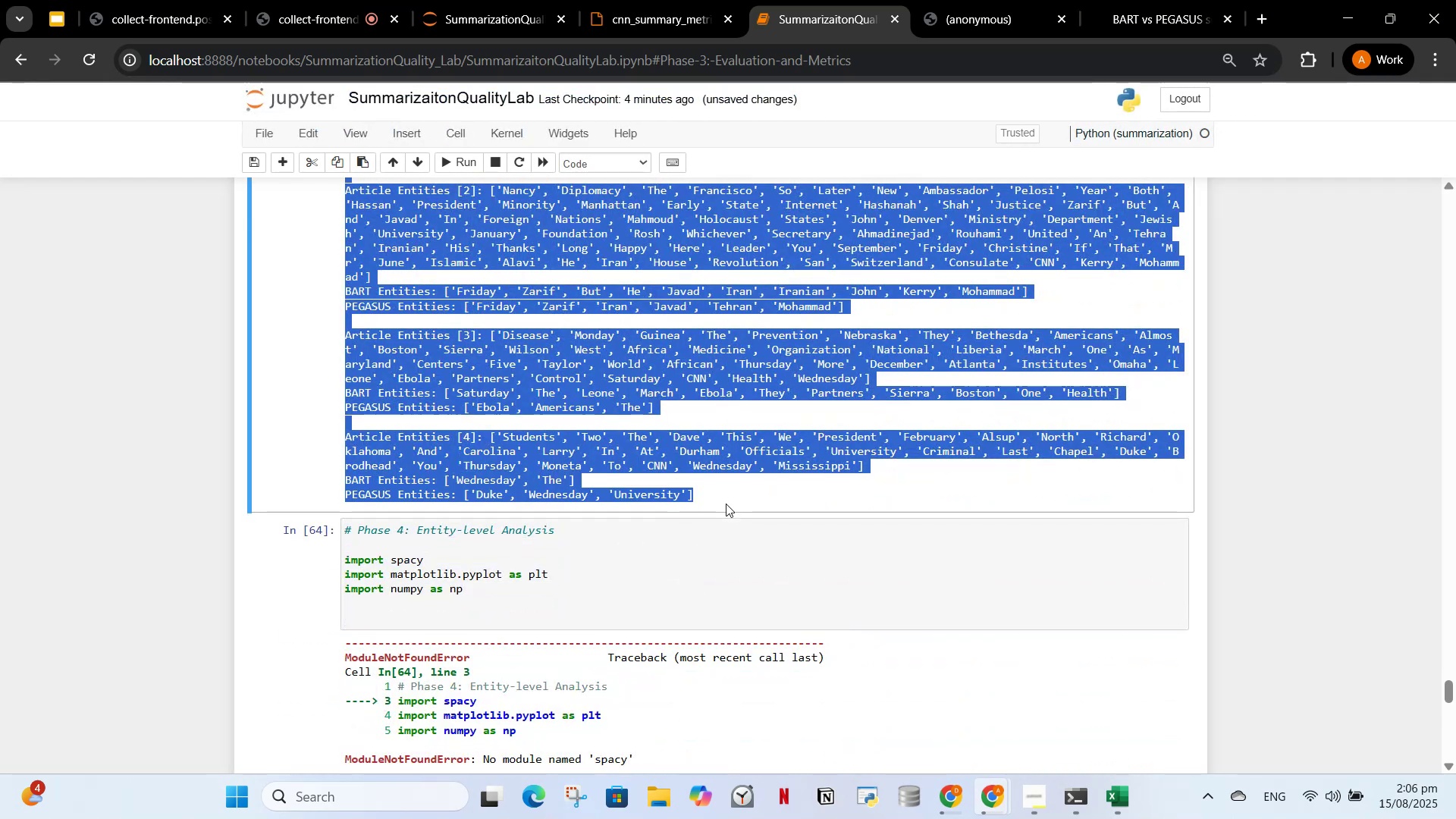 
key(Control+C)
 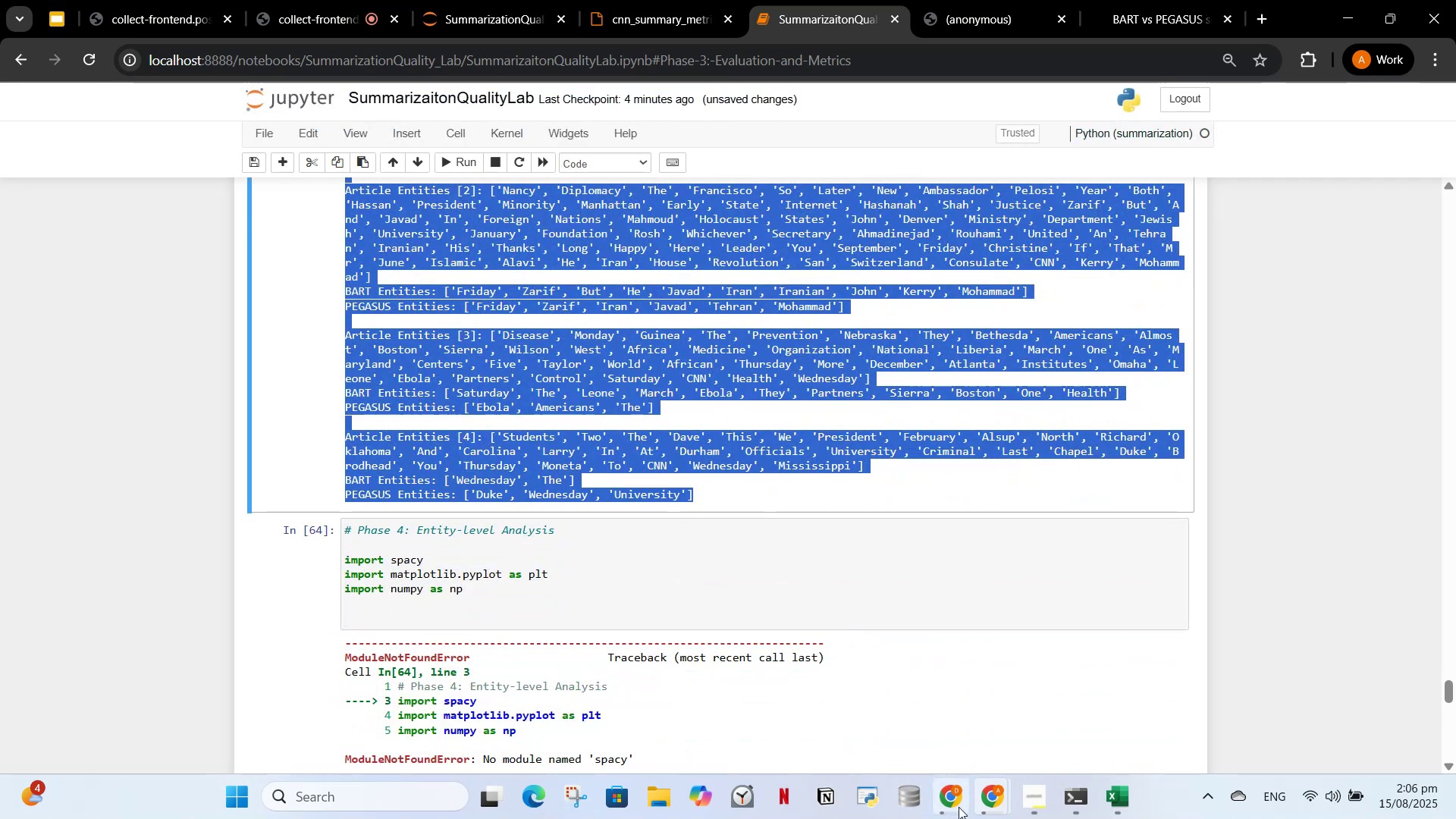 
left_click([937, 802])
 